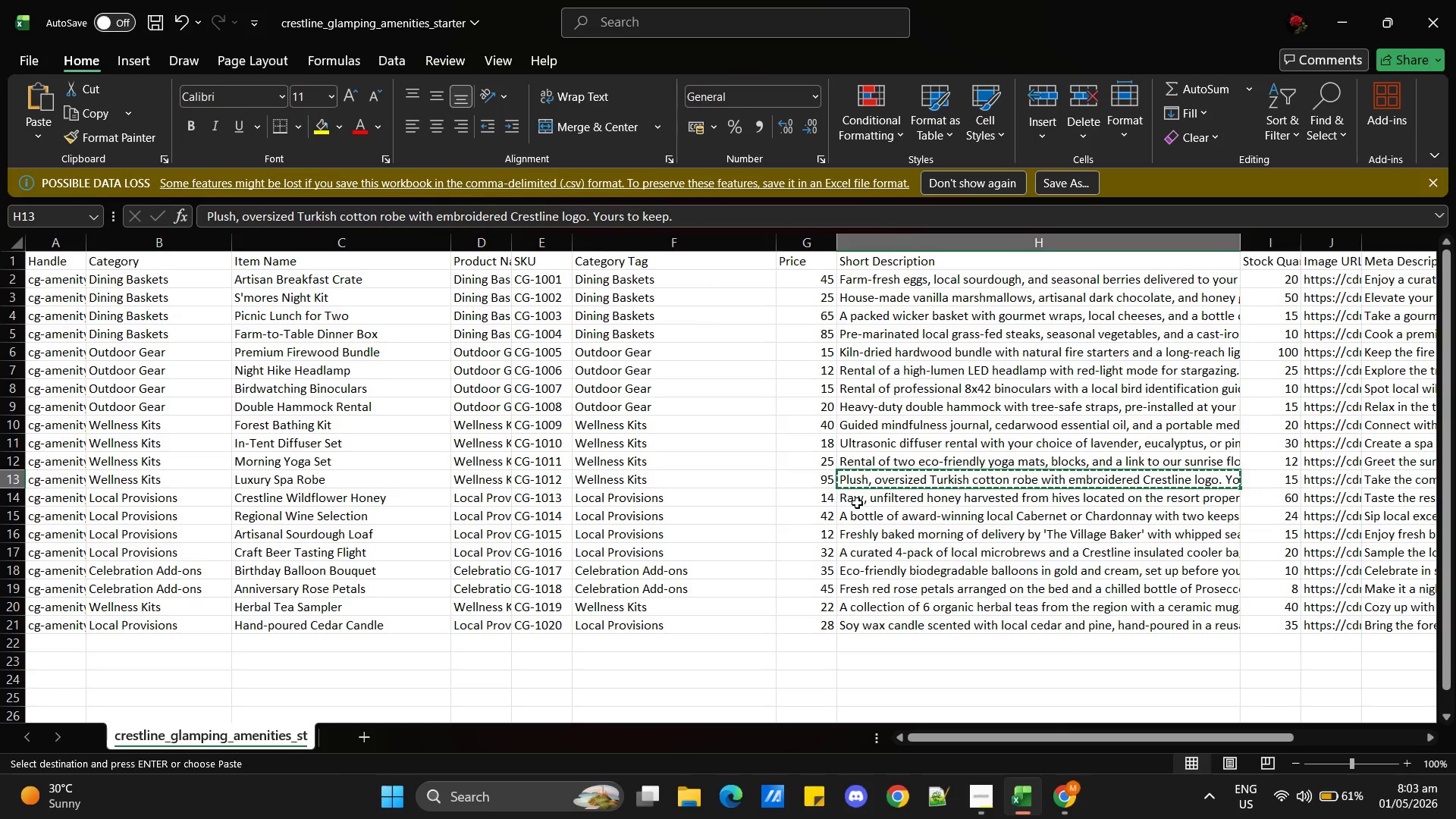 
left_click([864, 501])
 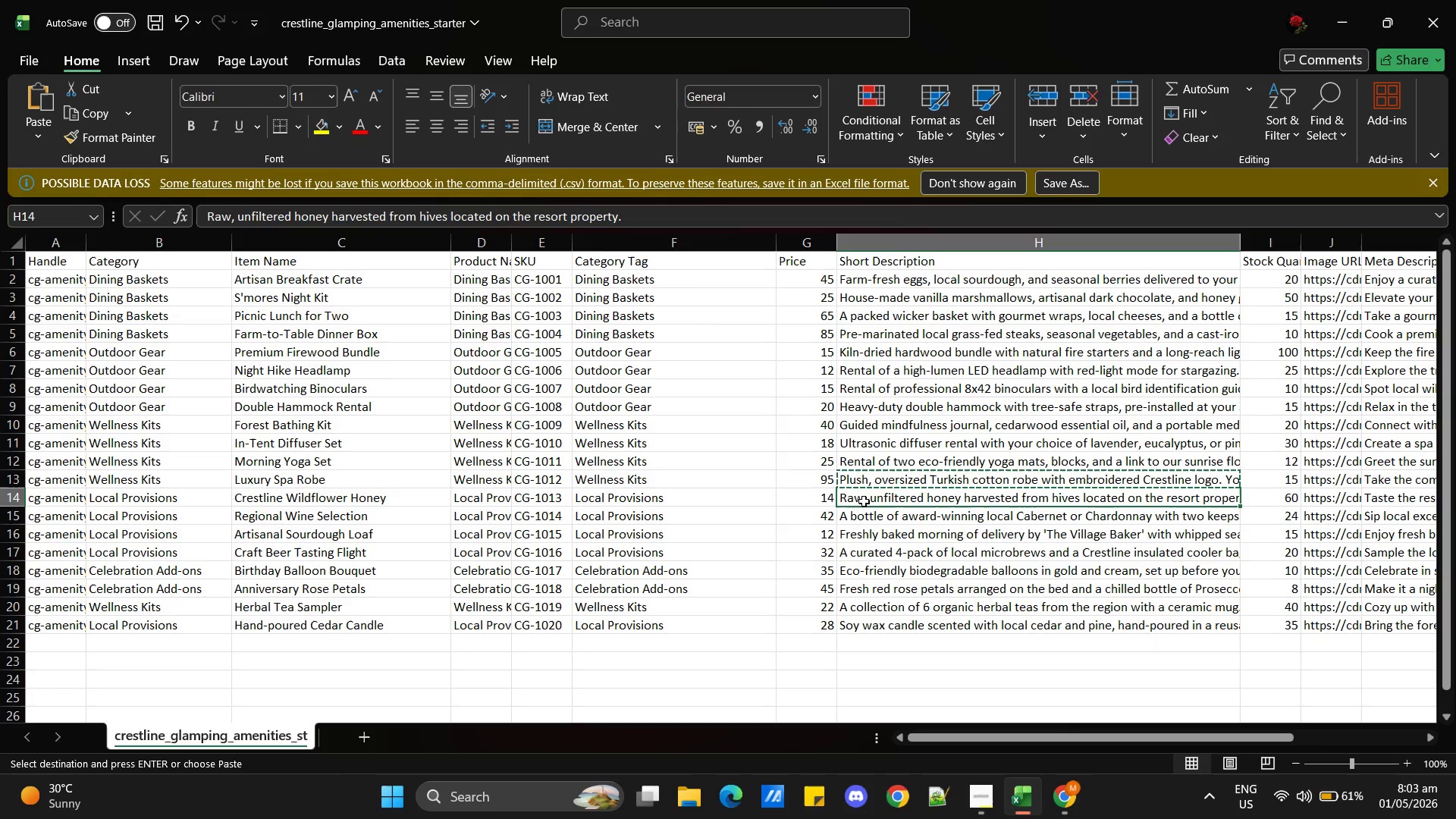 
key(Control+C)
 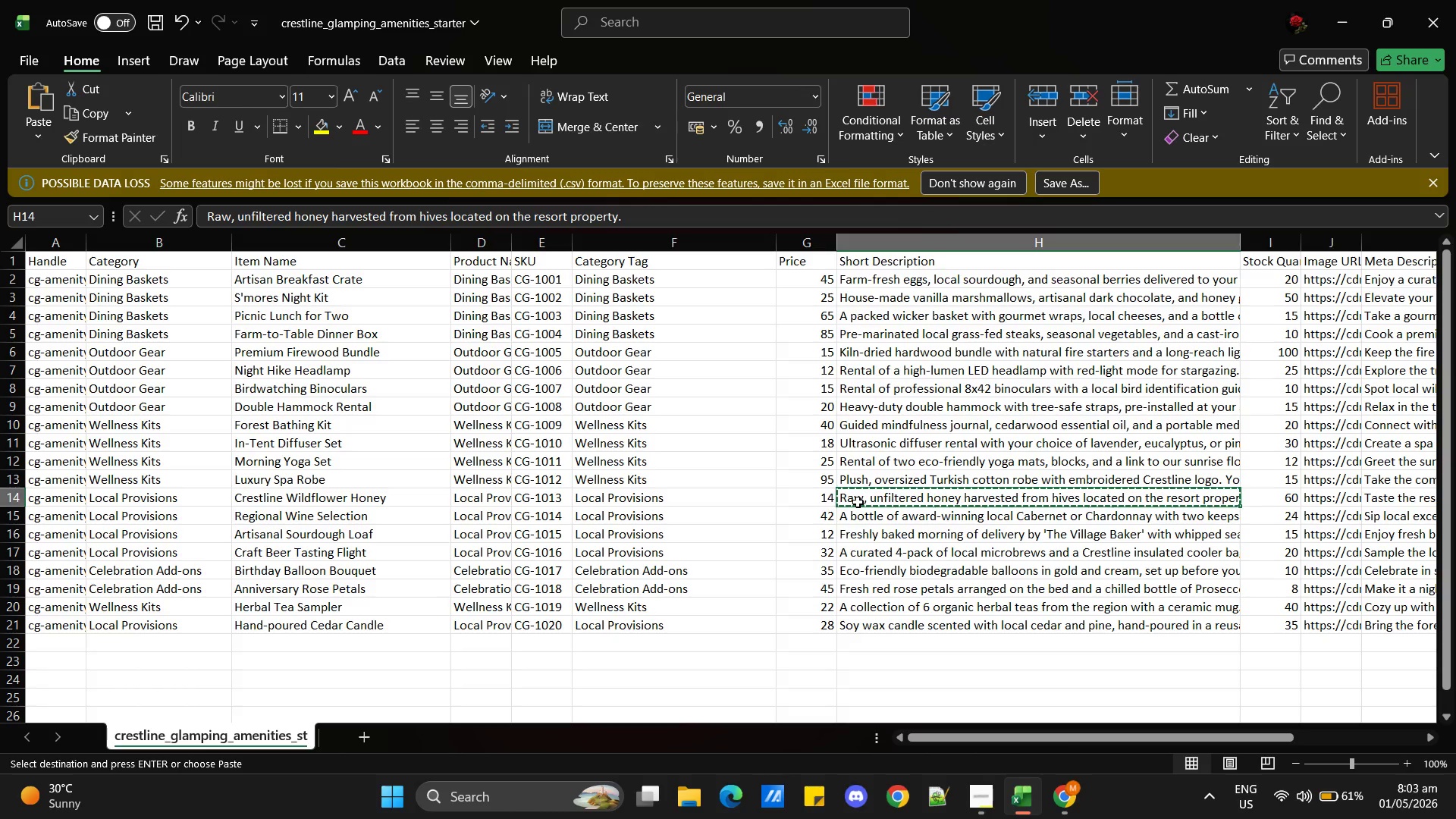 
key(Alt+AltLeft)
 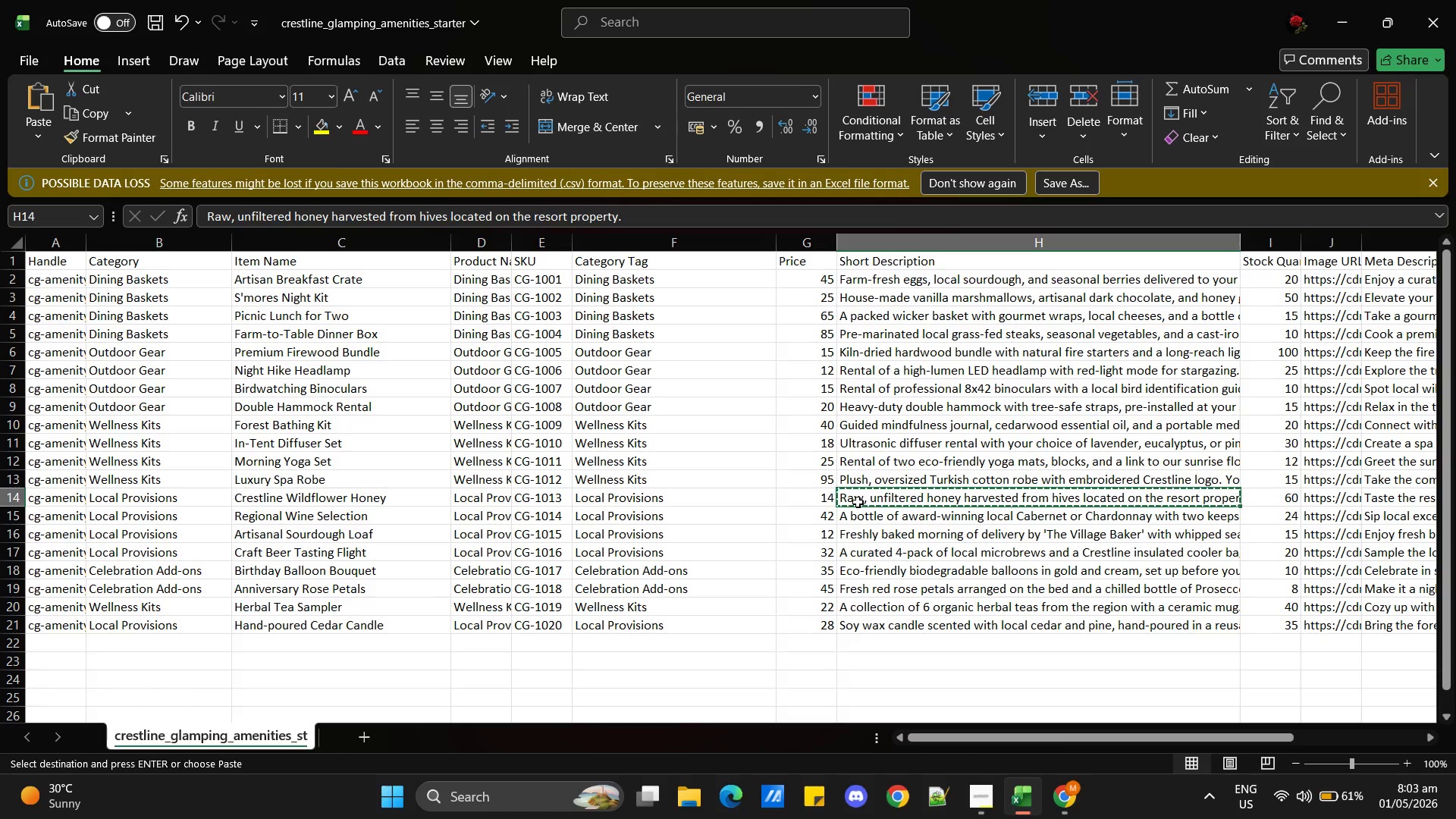 
key(Alt+Tab)
 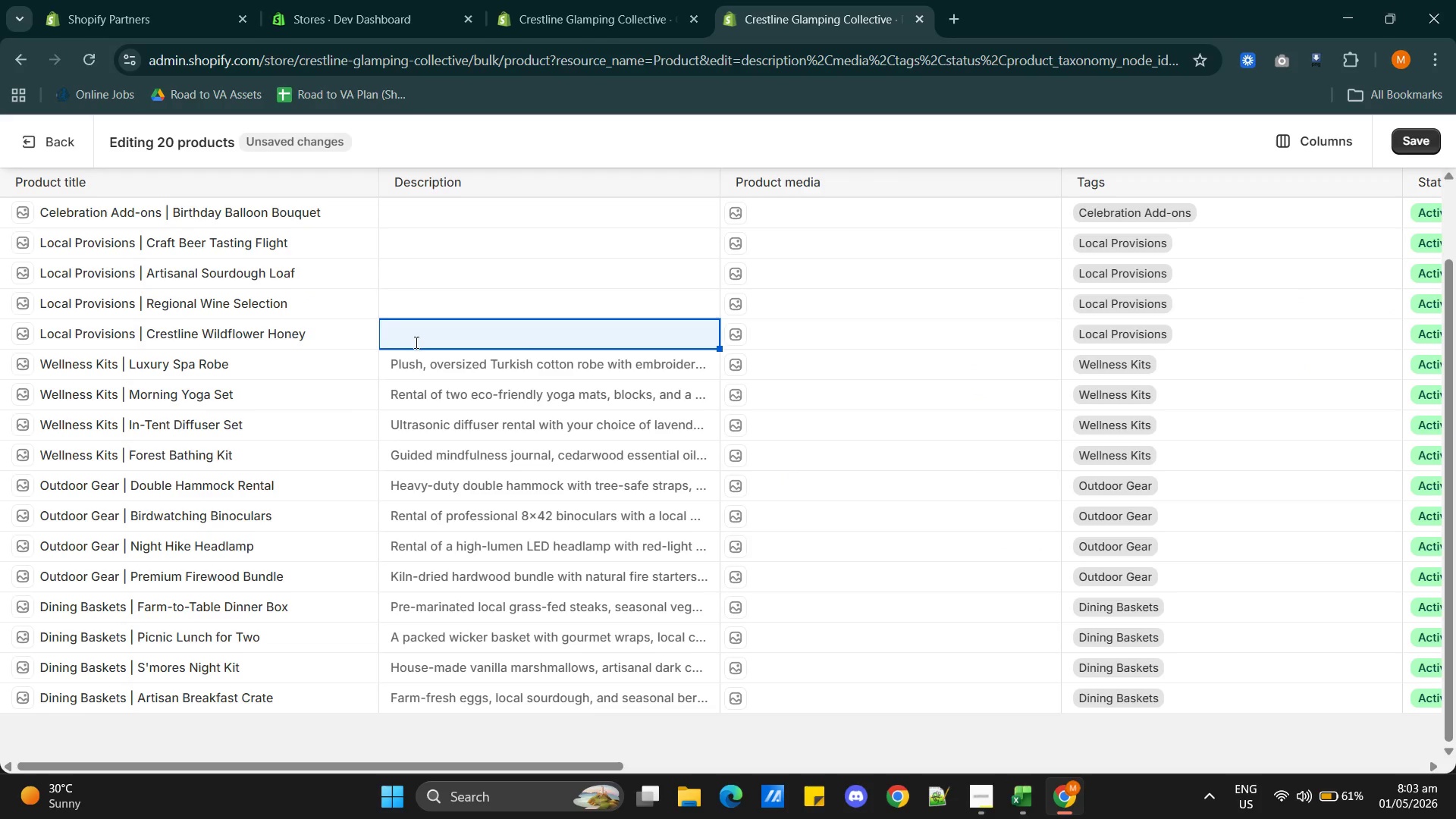 
left_click([415, 333])
 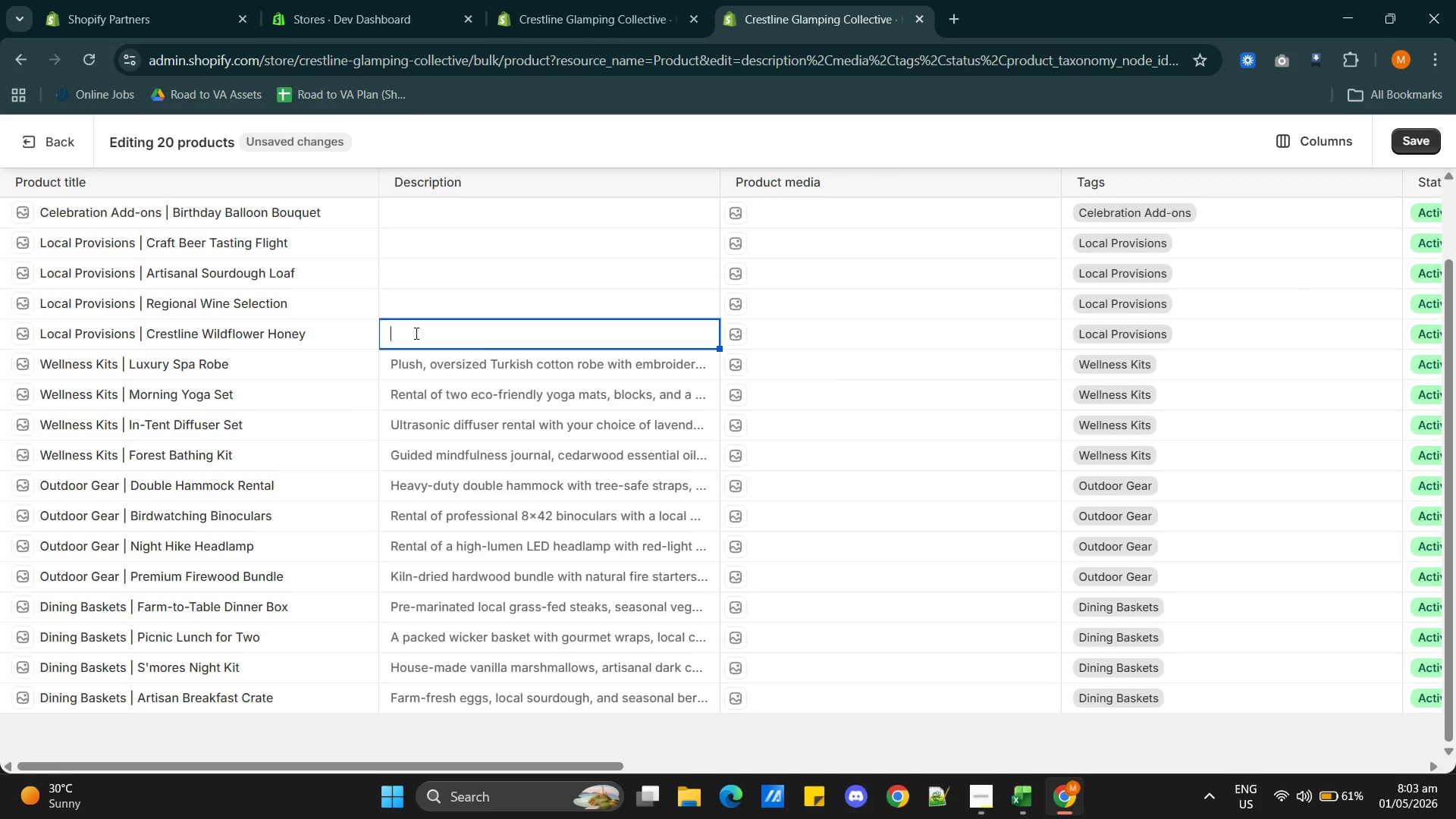 
key(Control+V)
 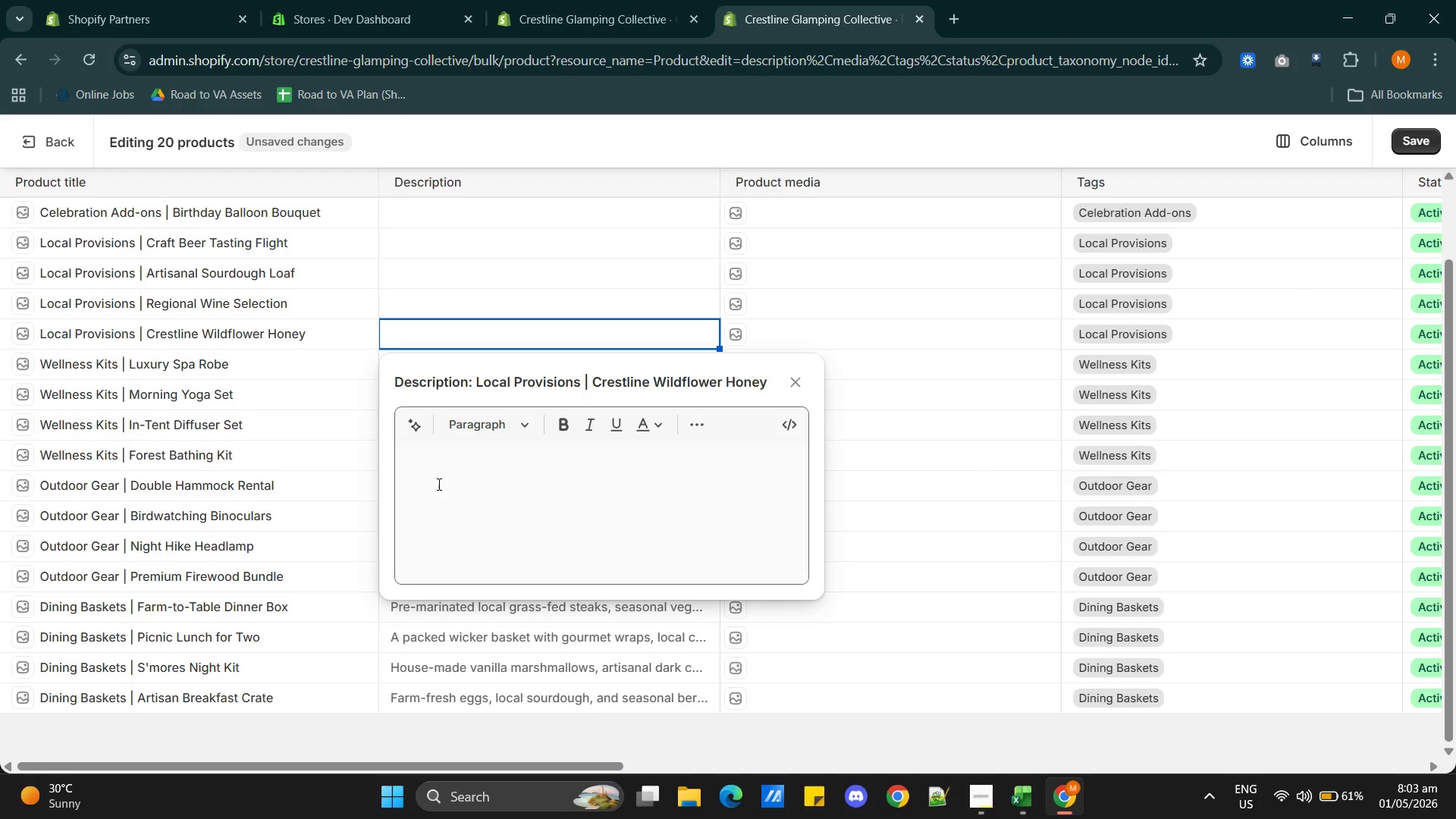 
left_click([454, 479])
 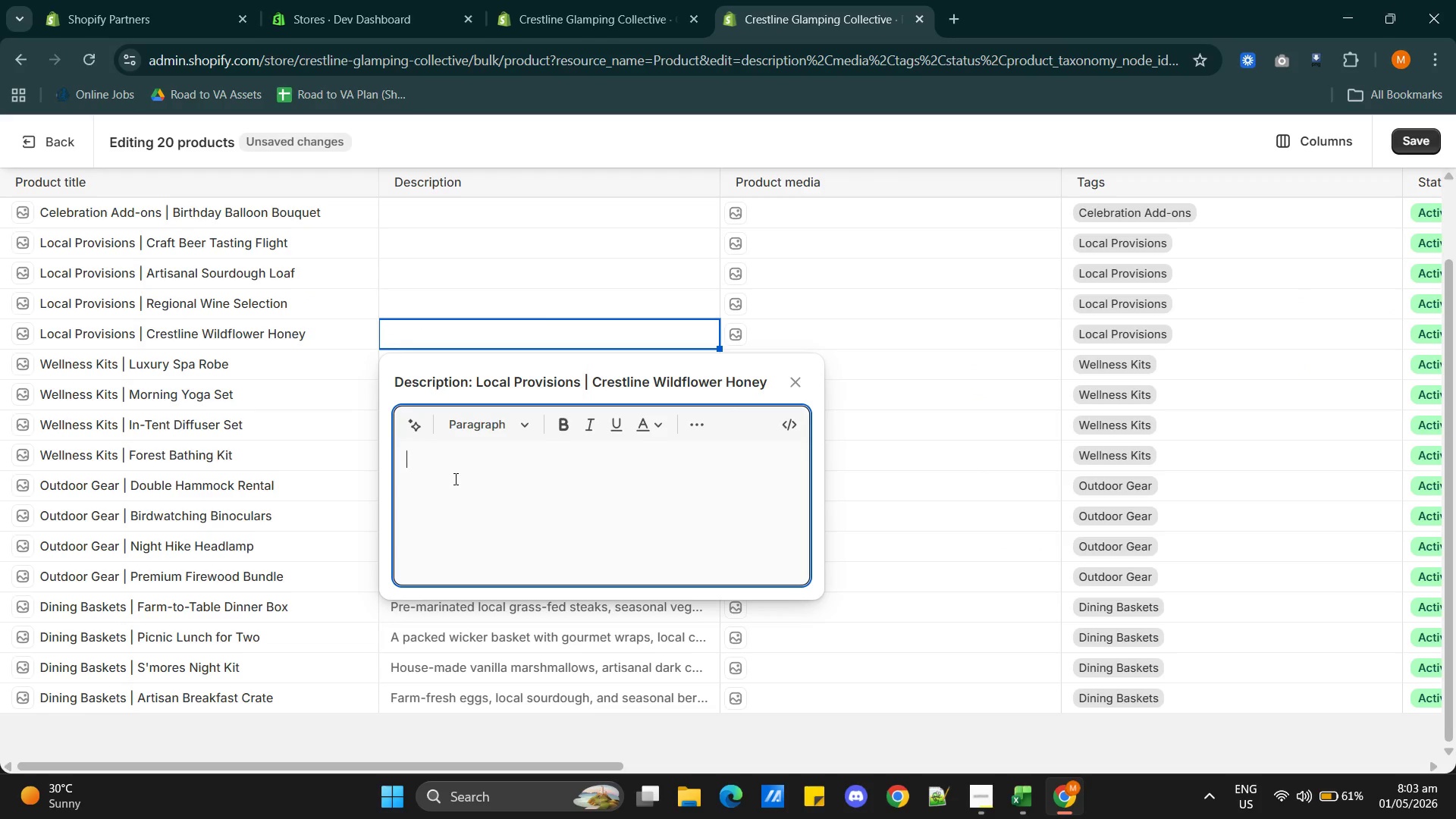 
key(Control+V)
 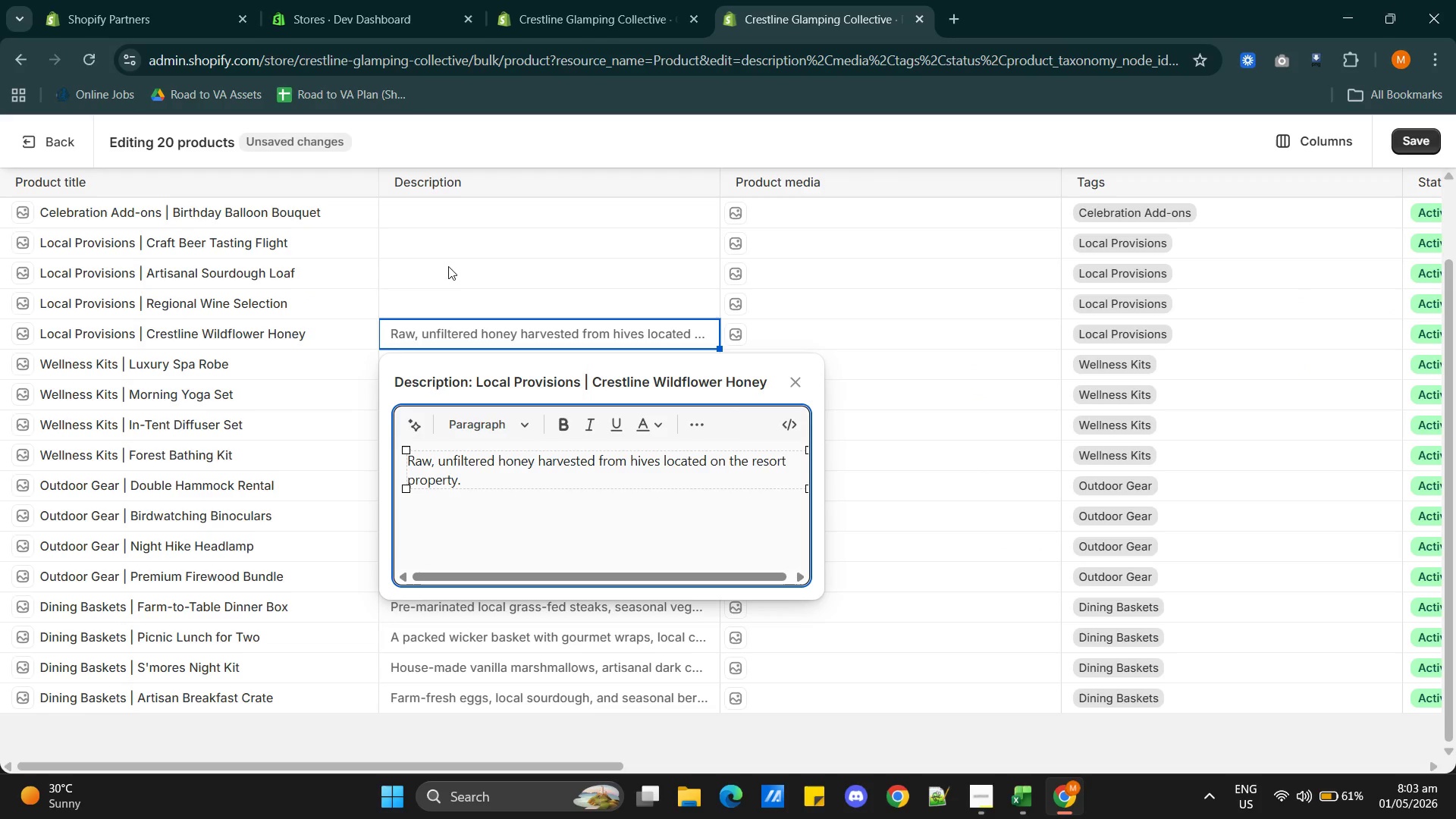 
left_click([427, 300])
 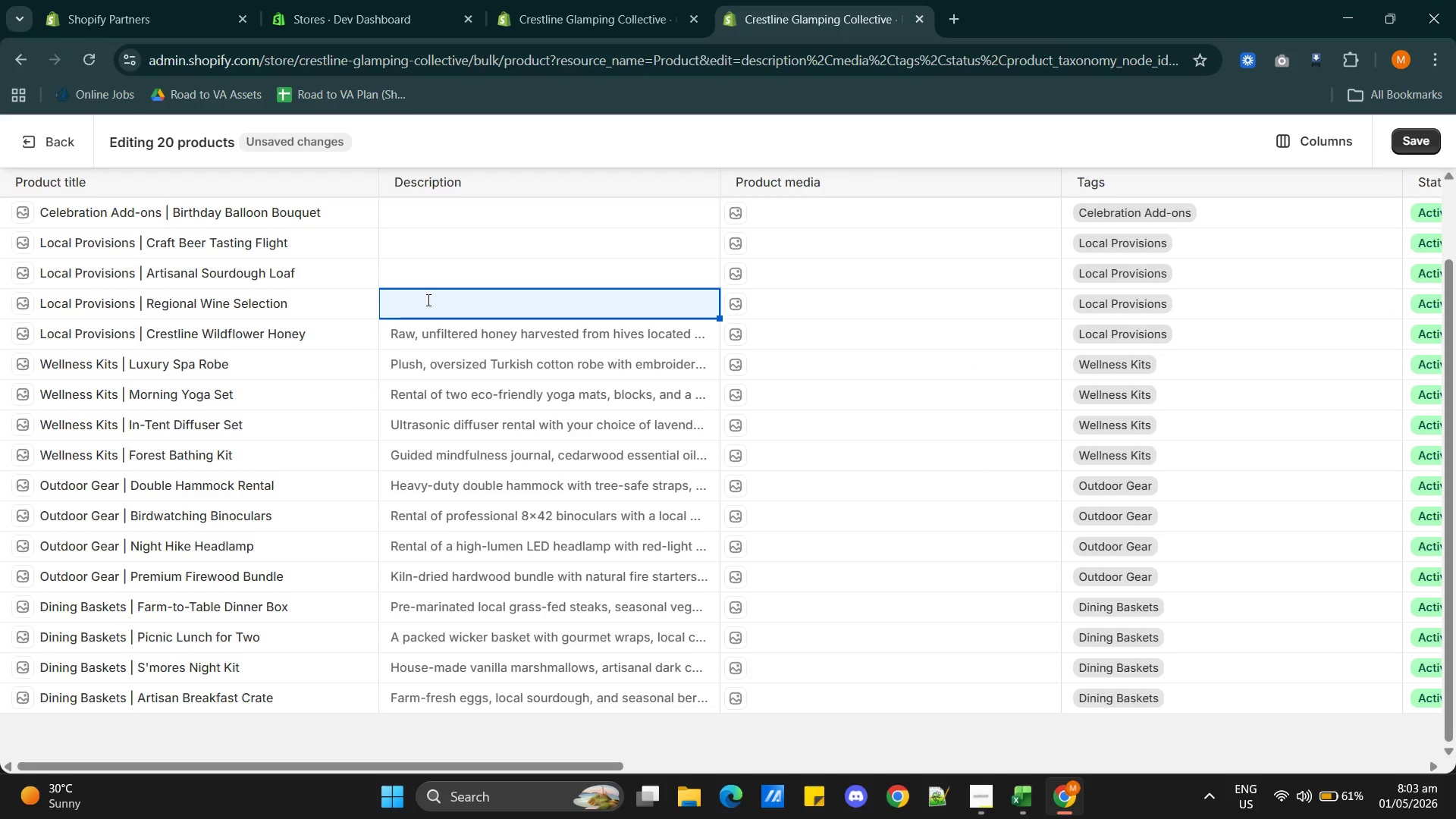 
left_click([427, 300])
 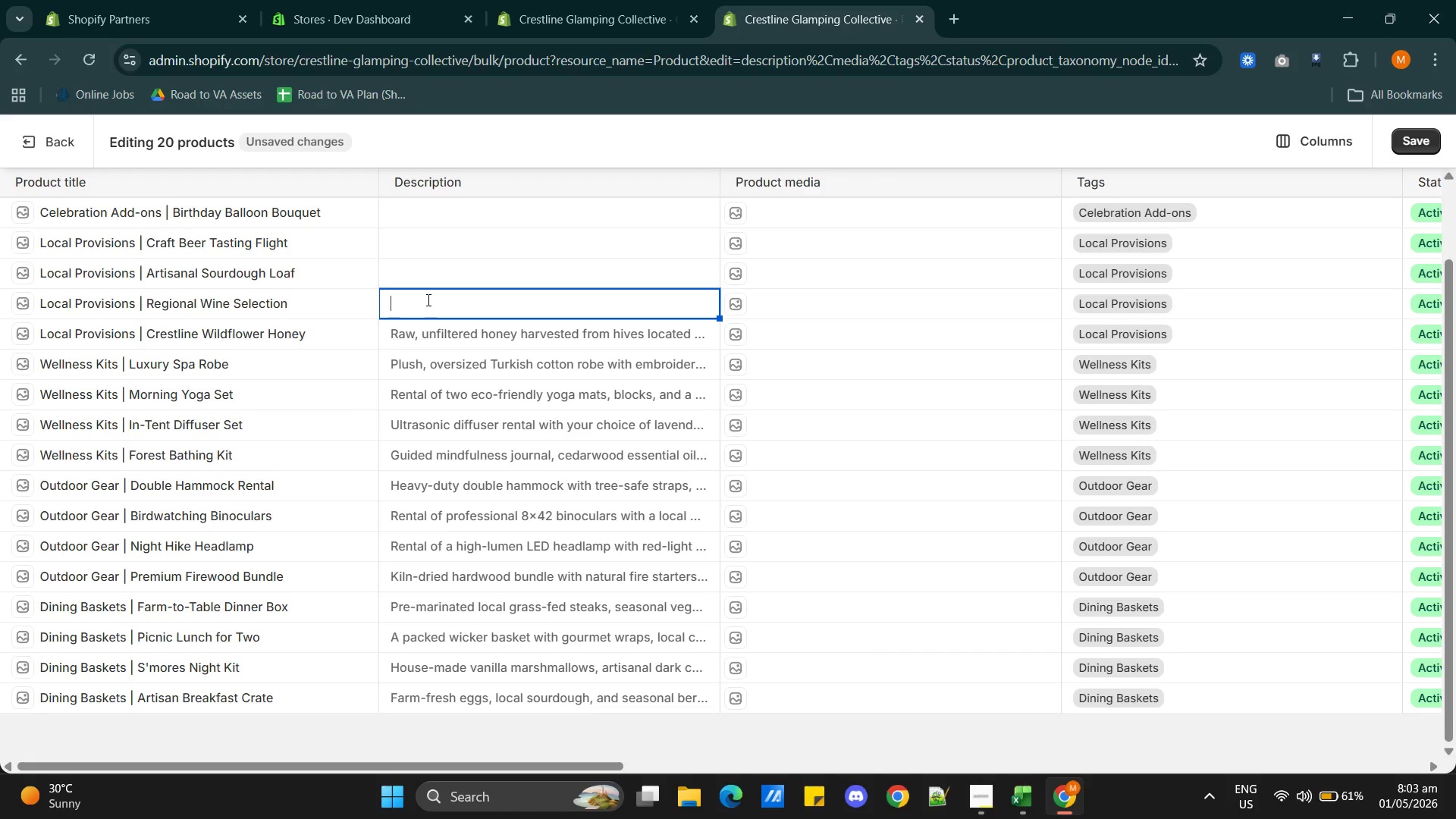 
key(Alt+Tab)
 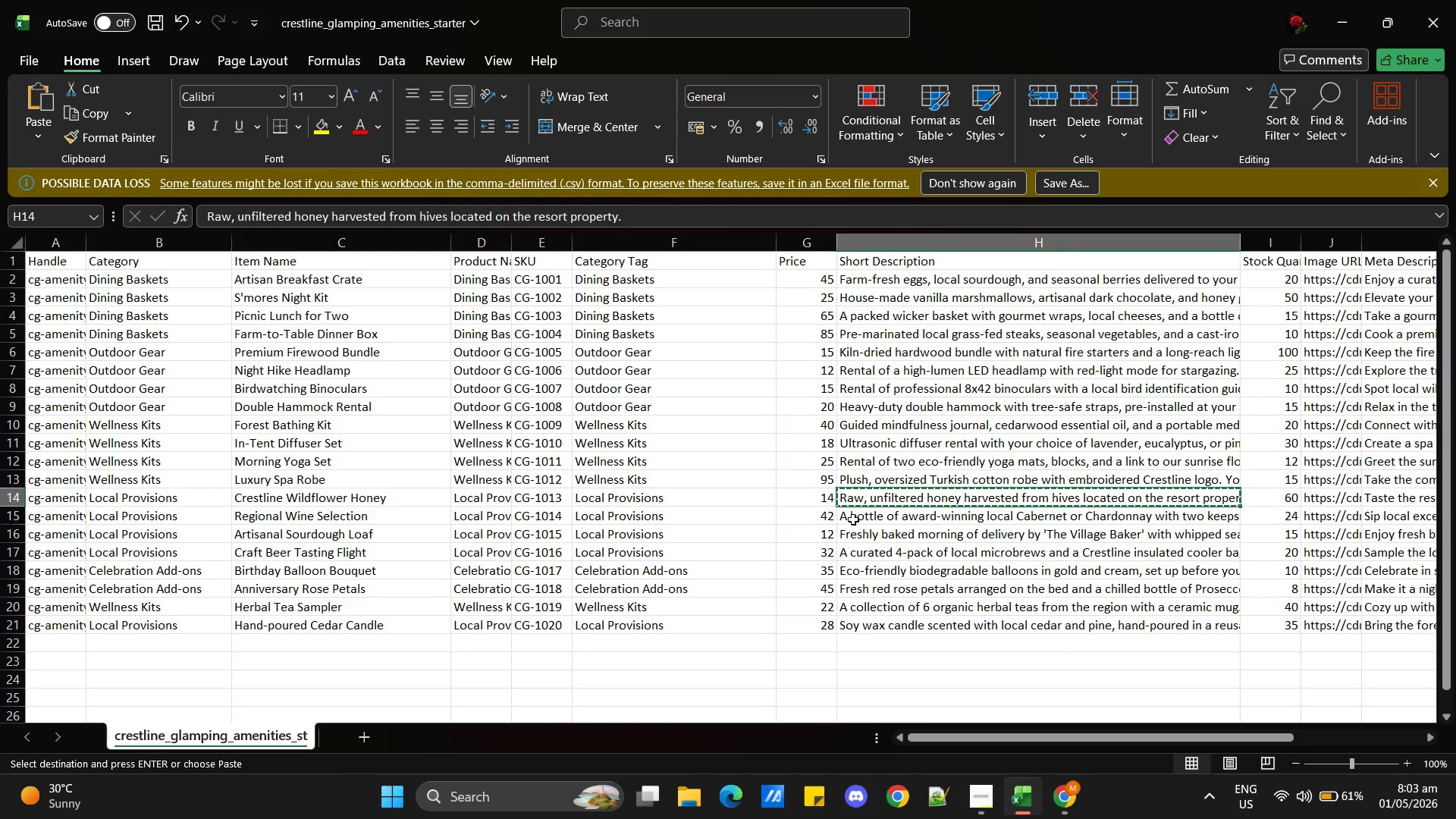 
left_click([874, 516])
 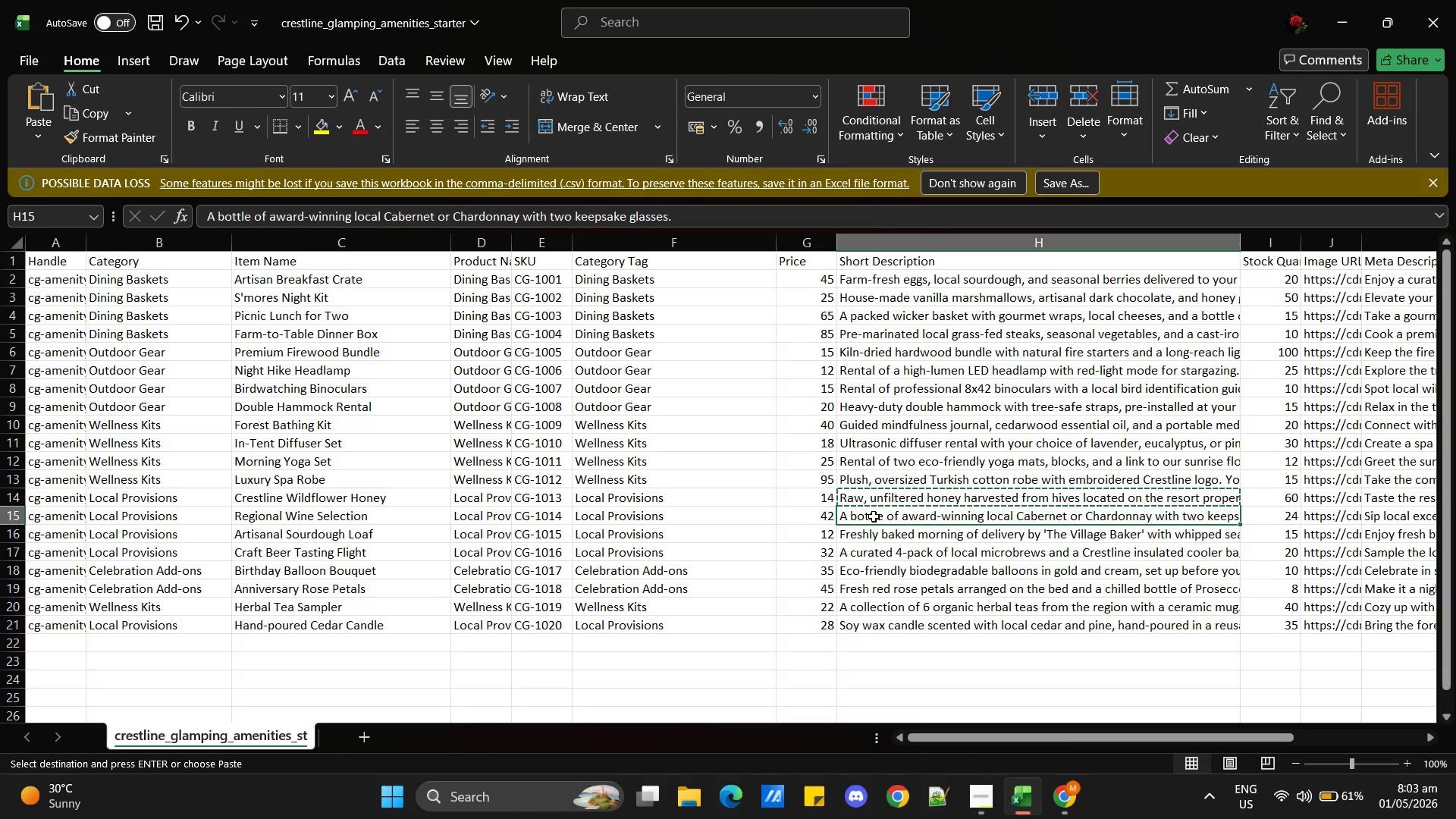 
key(Control+C)
 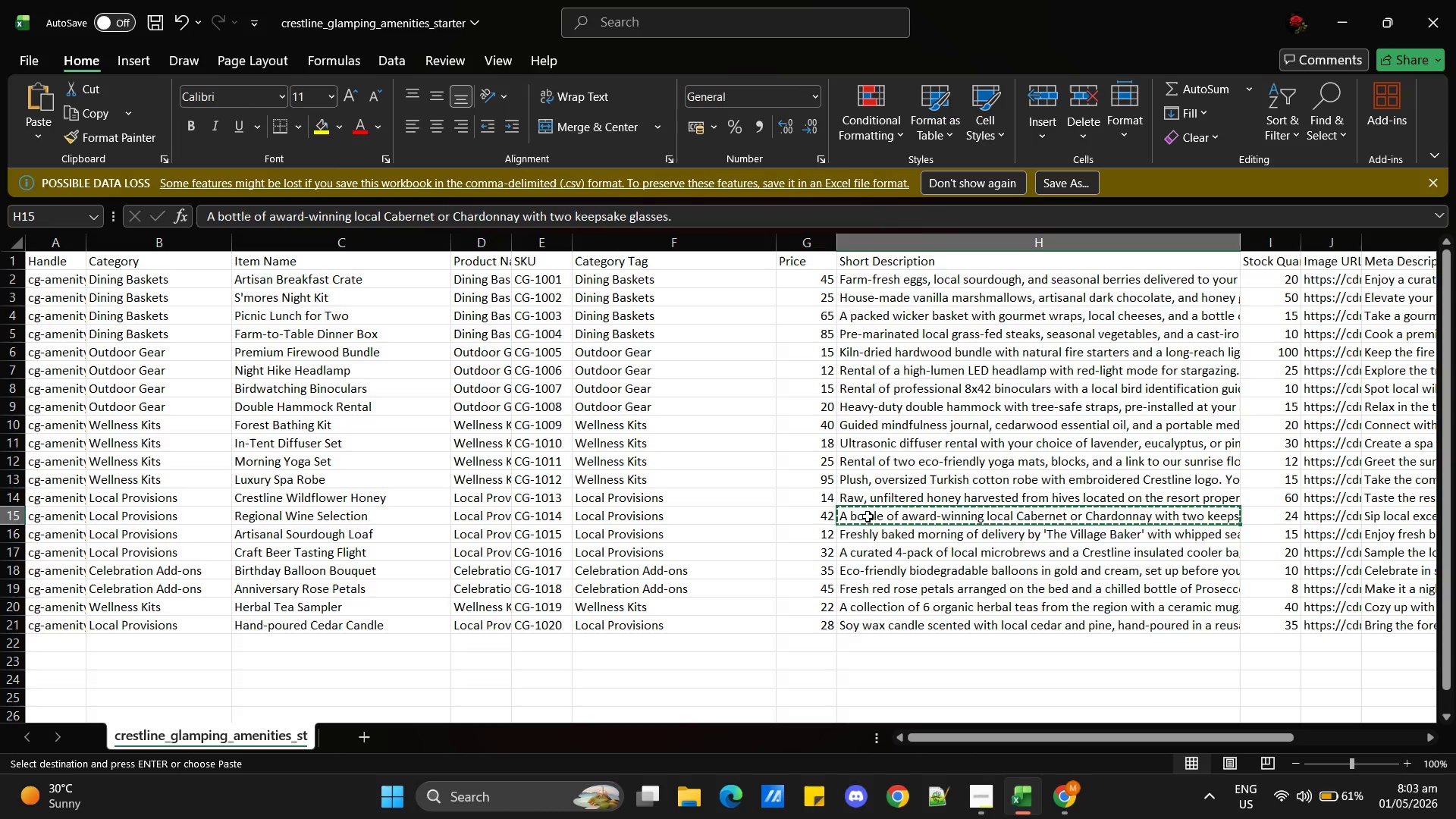 
key(Alt+AltLeft)
 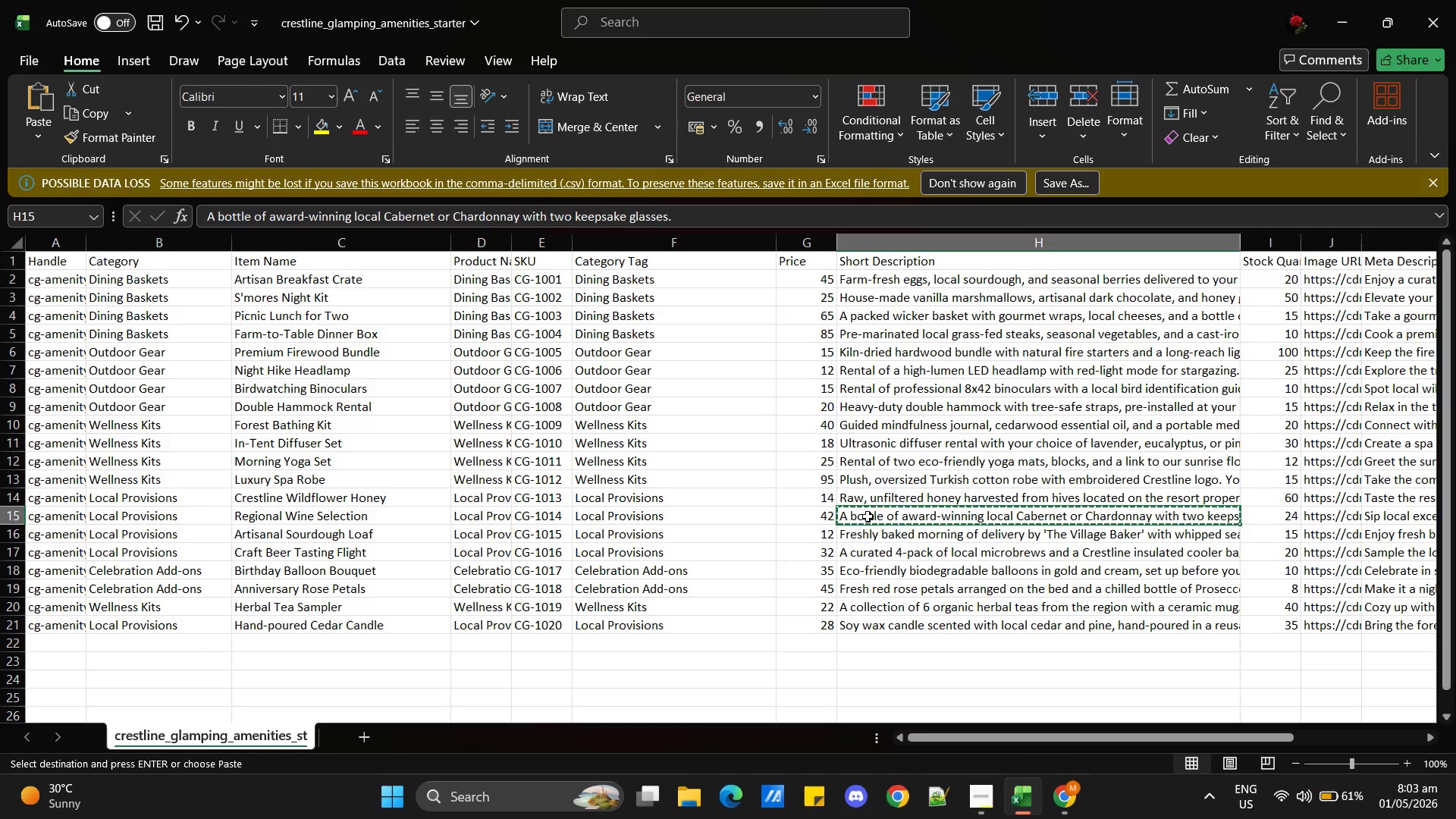 
key(Alt+Tab)
 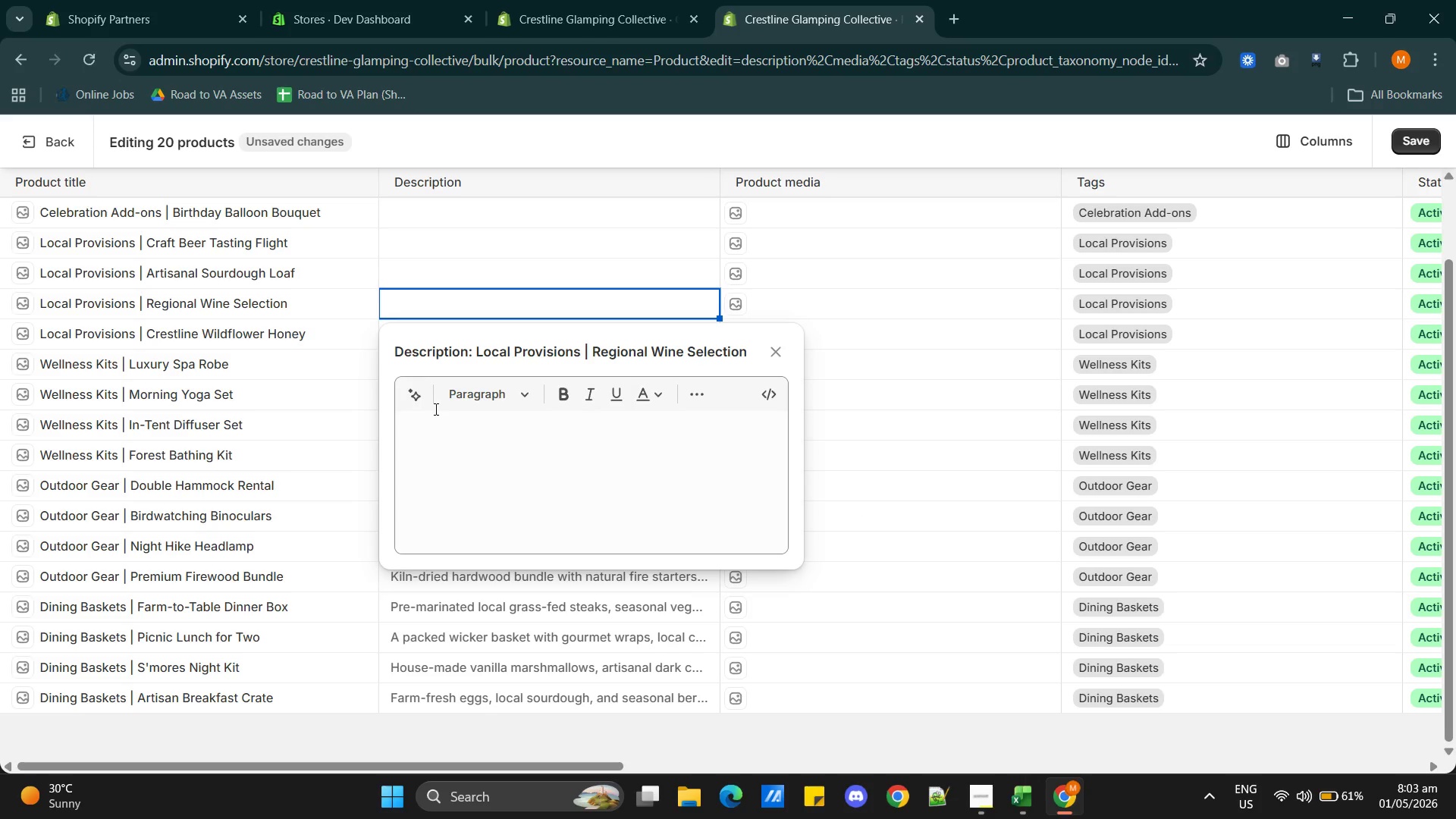 
left_click([435, 422])
 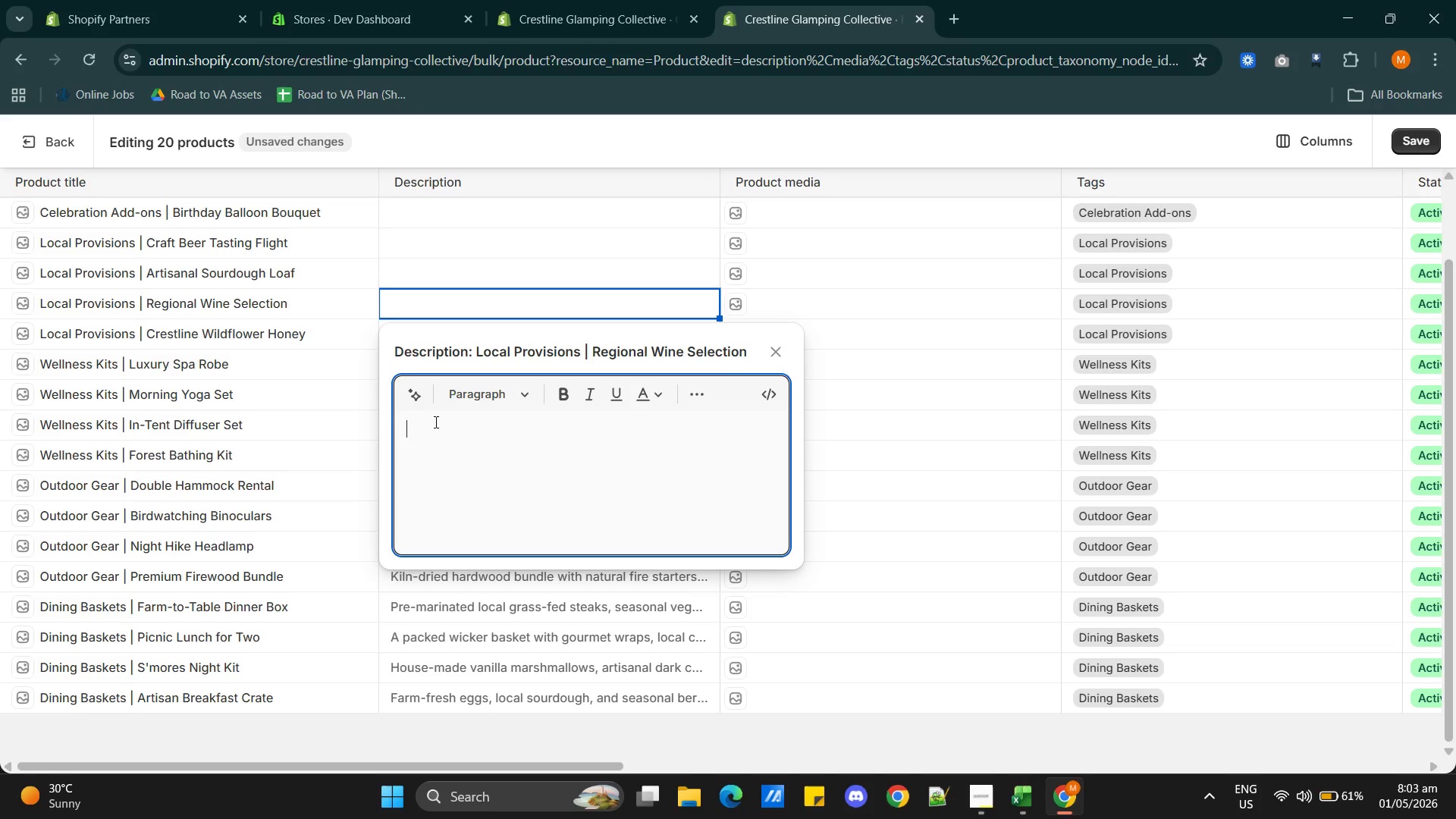 
key(Control+V)
 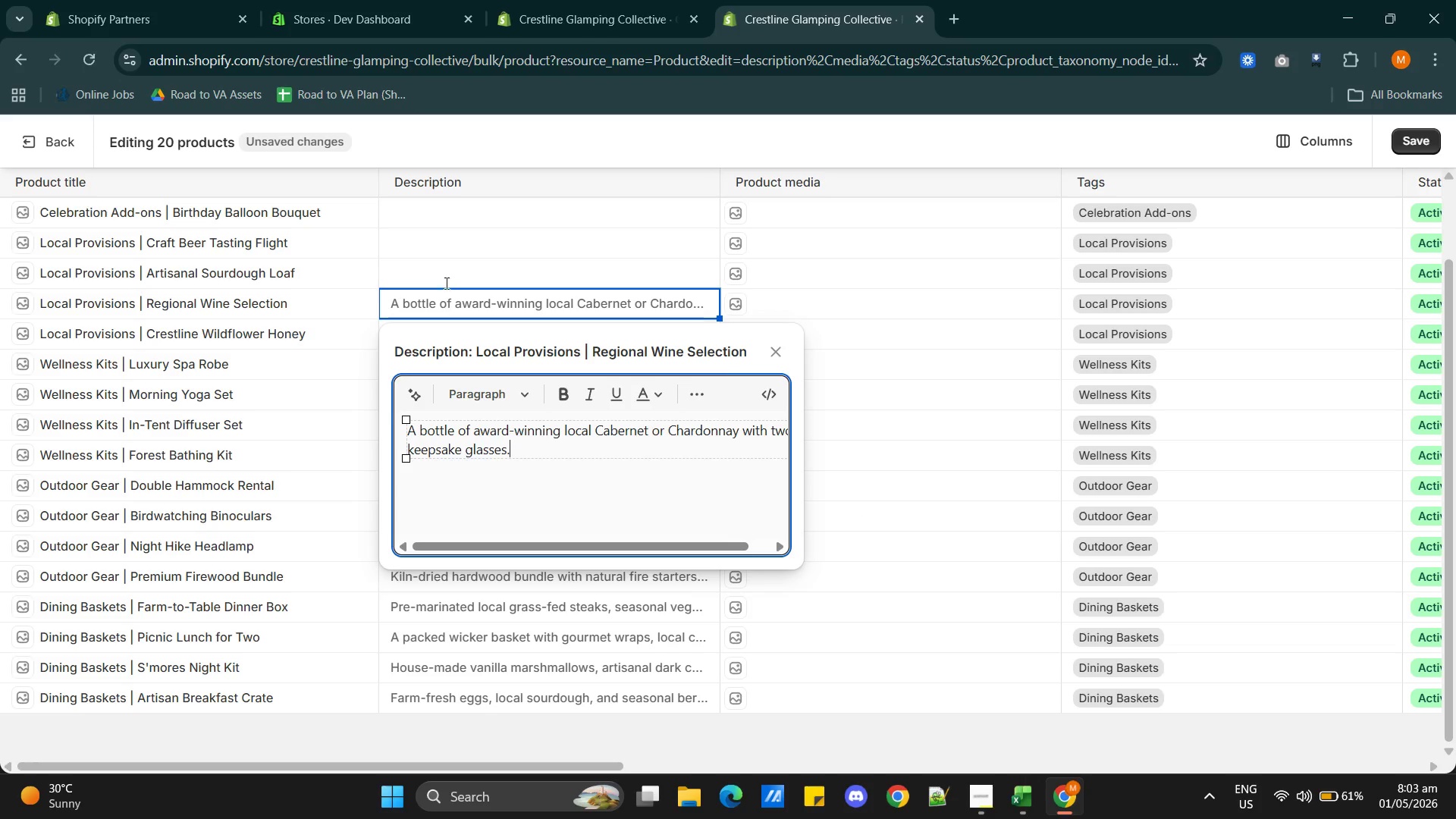 
left_click([431, 268])
 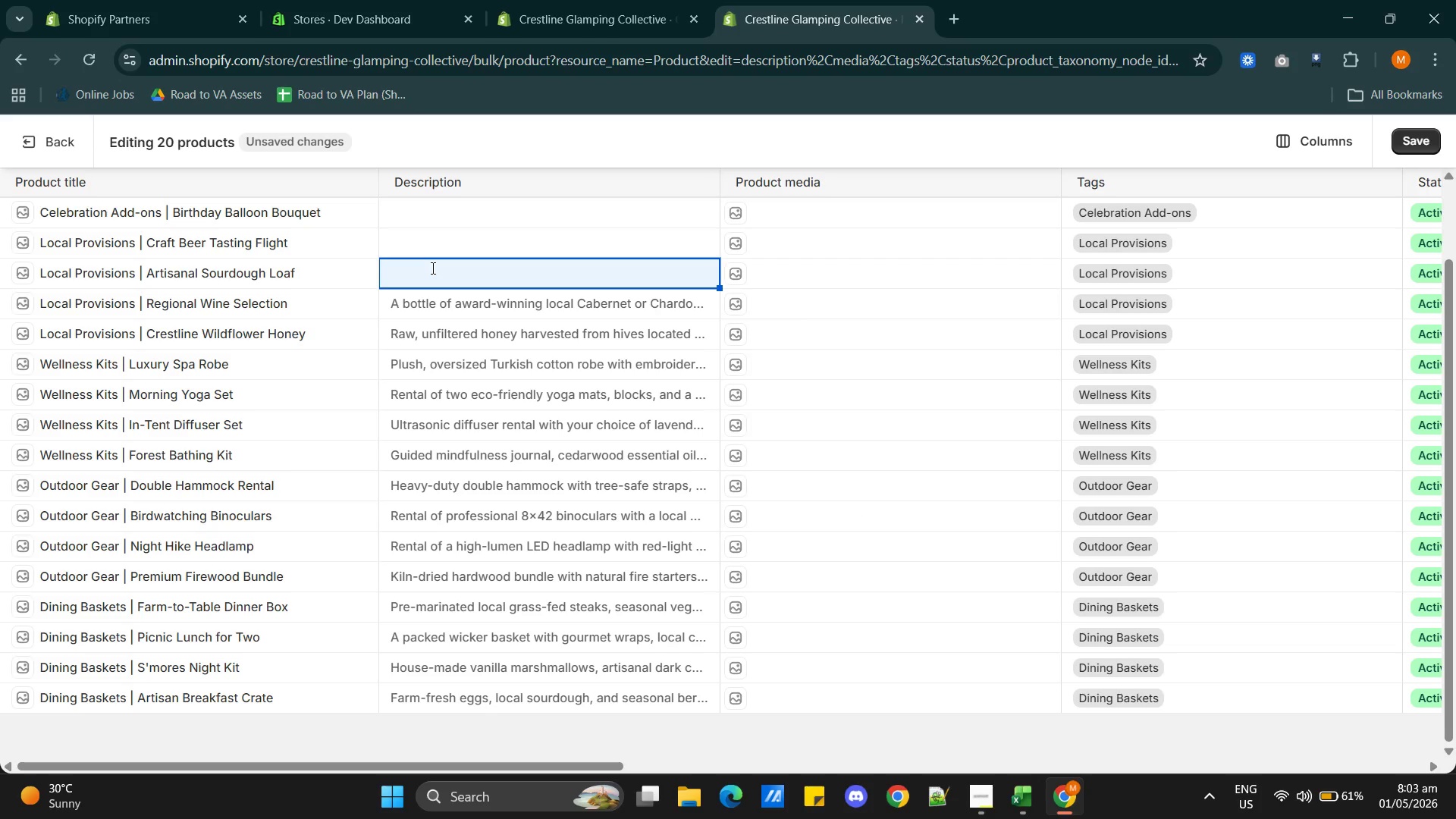 
key(Alt+AltLeft)
 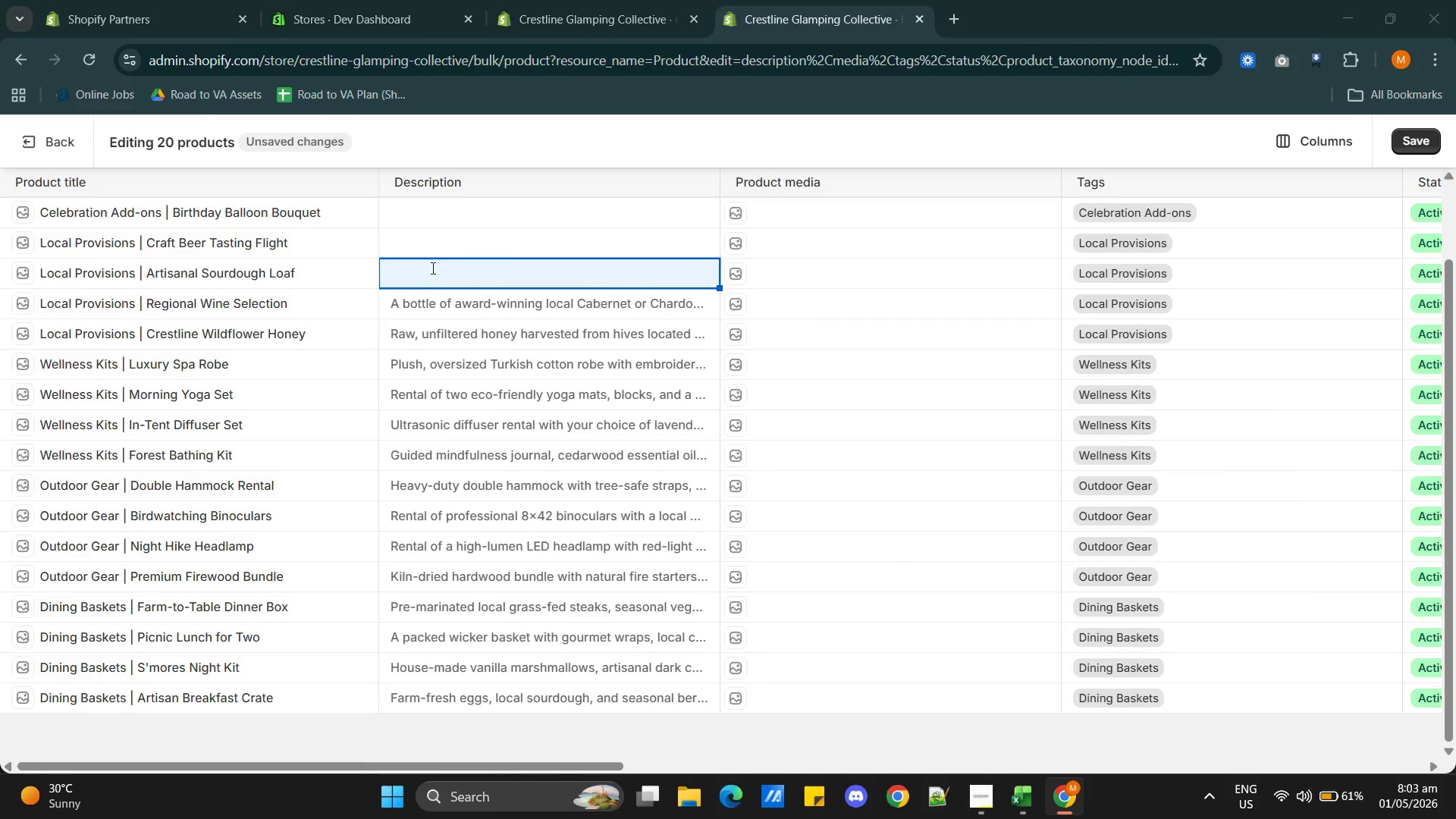 
key(Alt+Tab)
 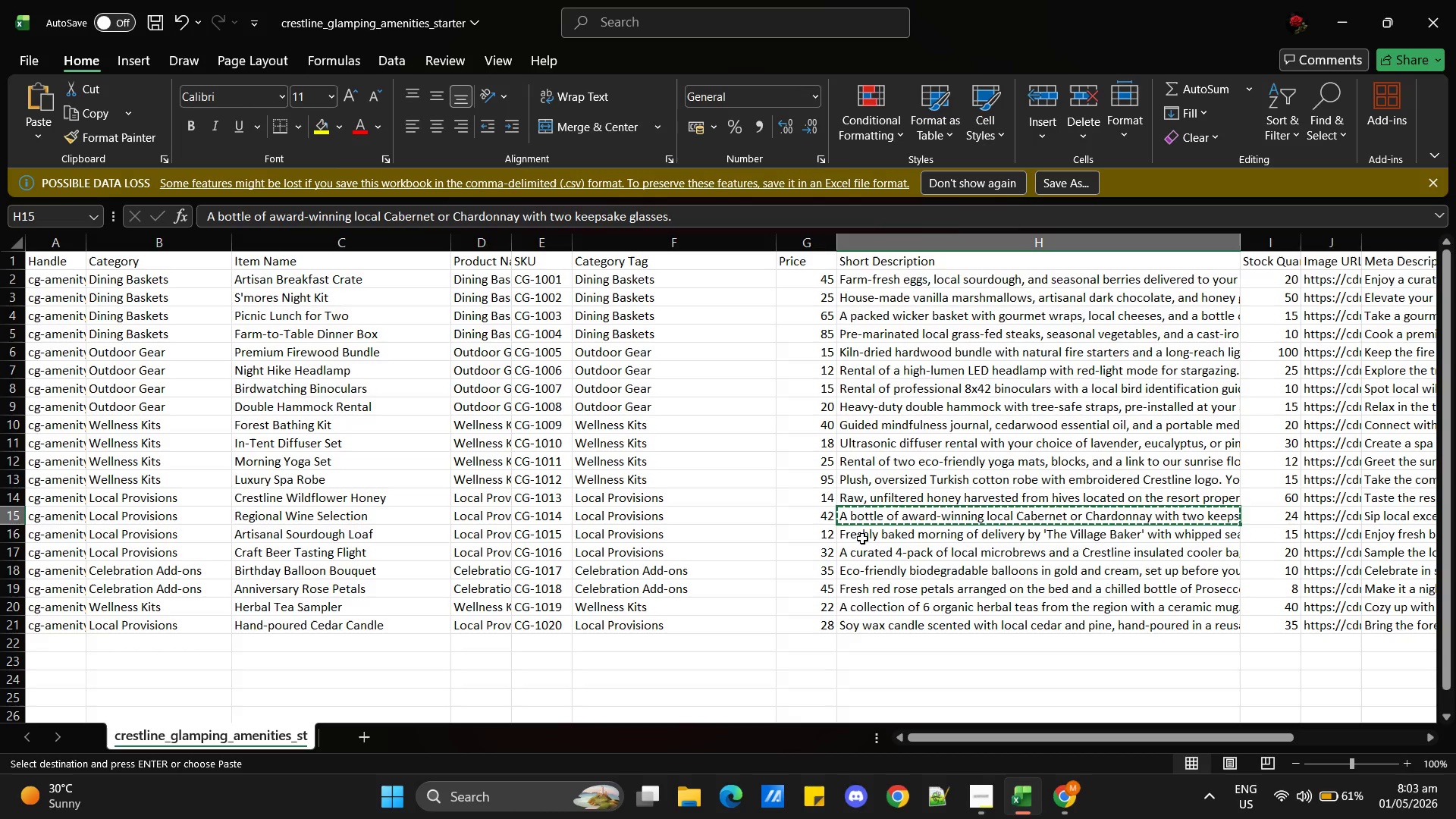 
left_click([877, 538])
 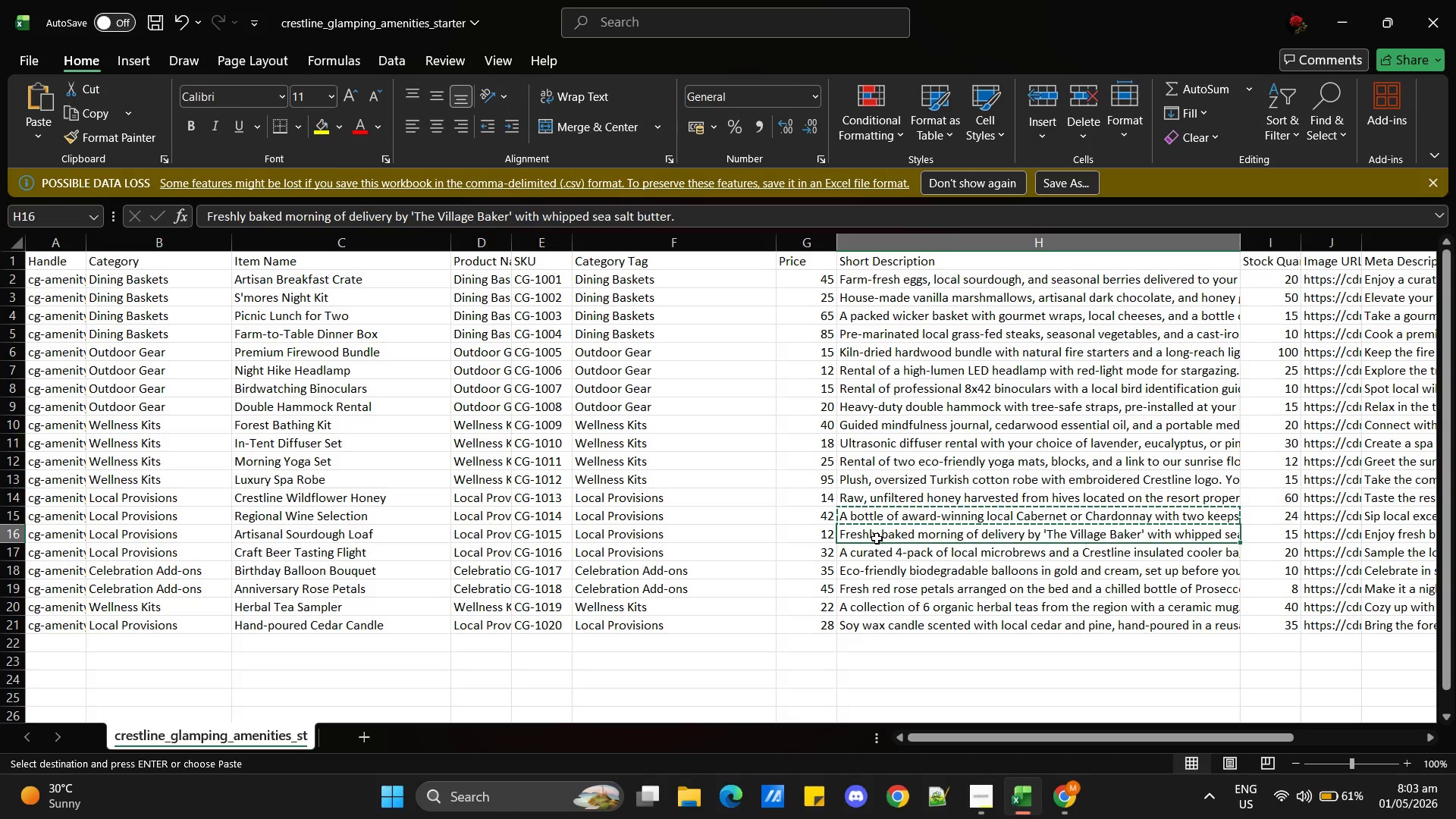 
key(Control+C)
 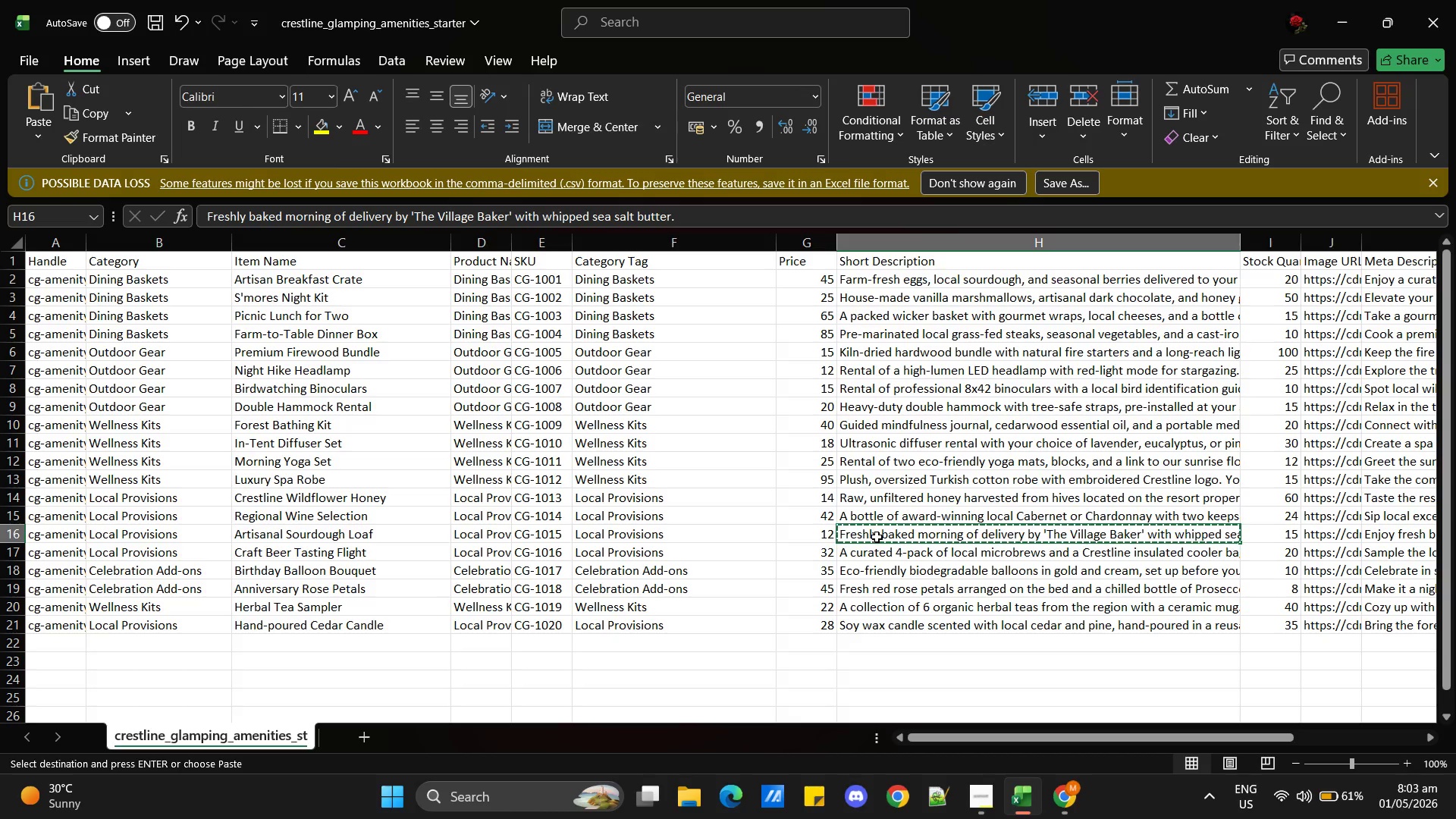 
key(Alt+AltLeft)
 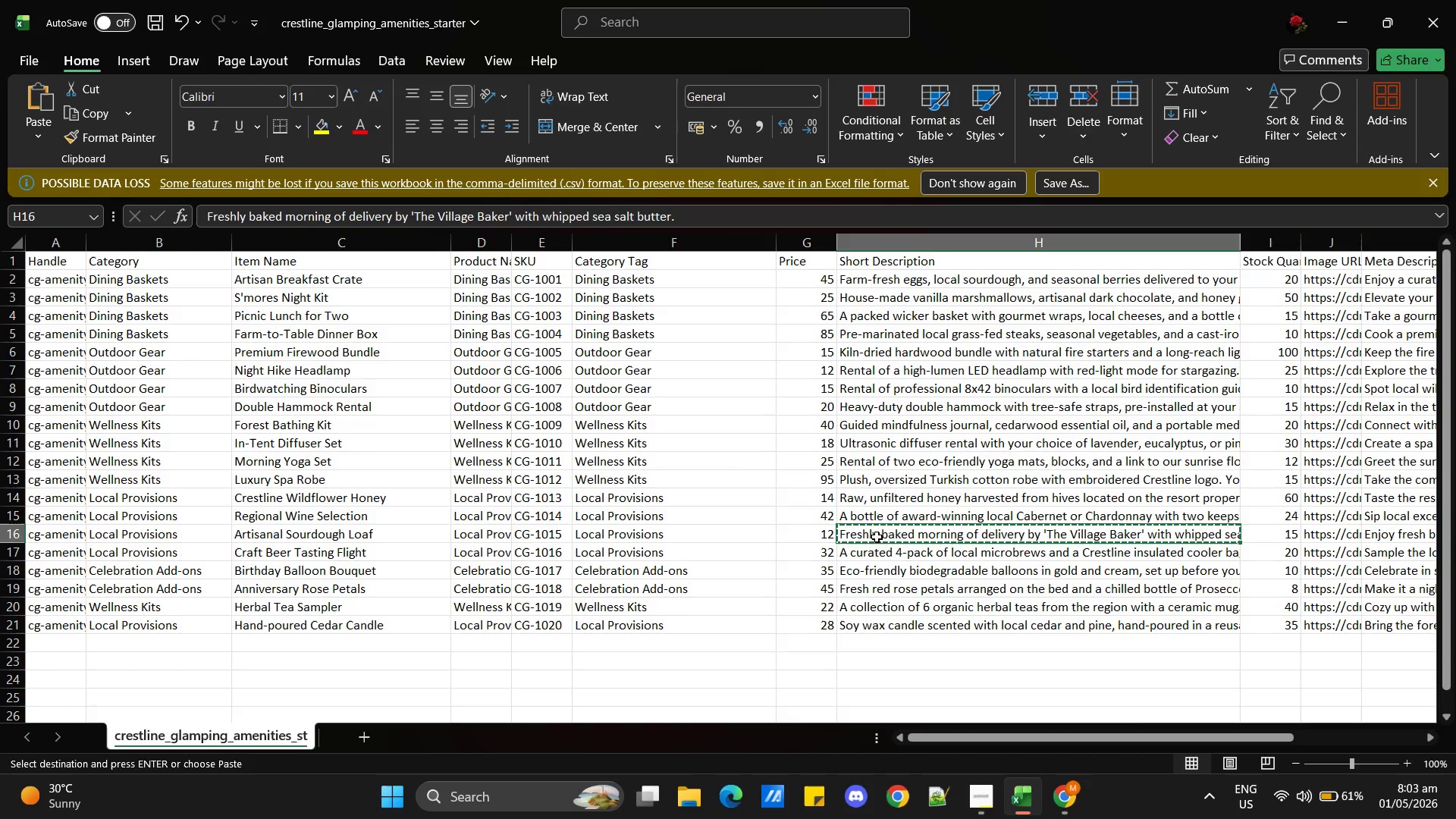 
key(Alt+Tab)
 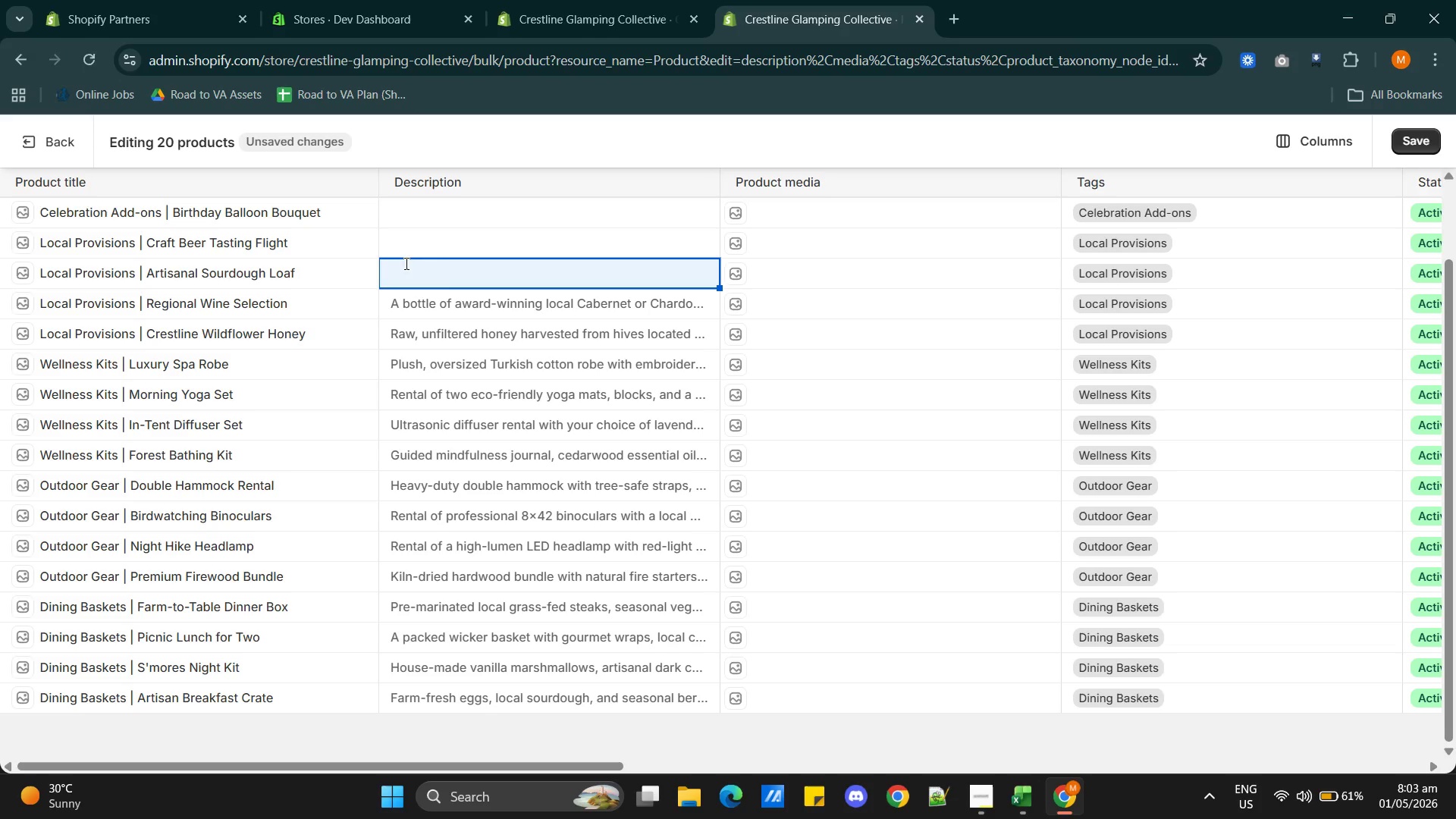 
left_click([421, 265])
 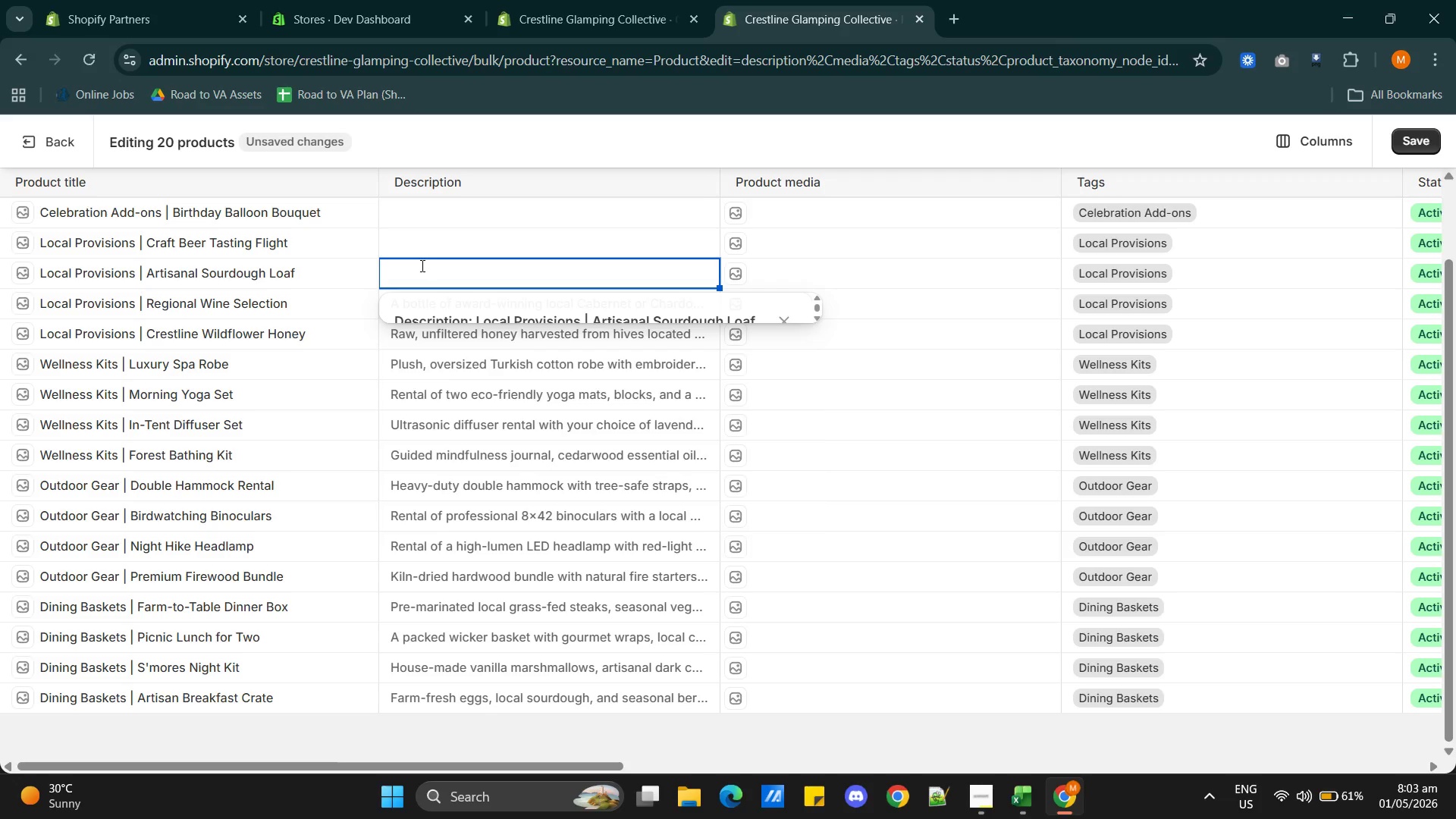 
hold_key(key=ControlLeft, duration=2.27)
 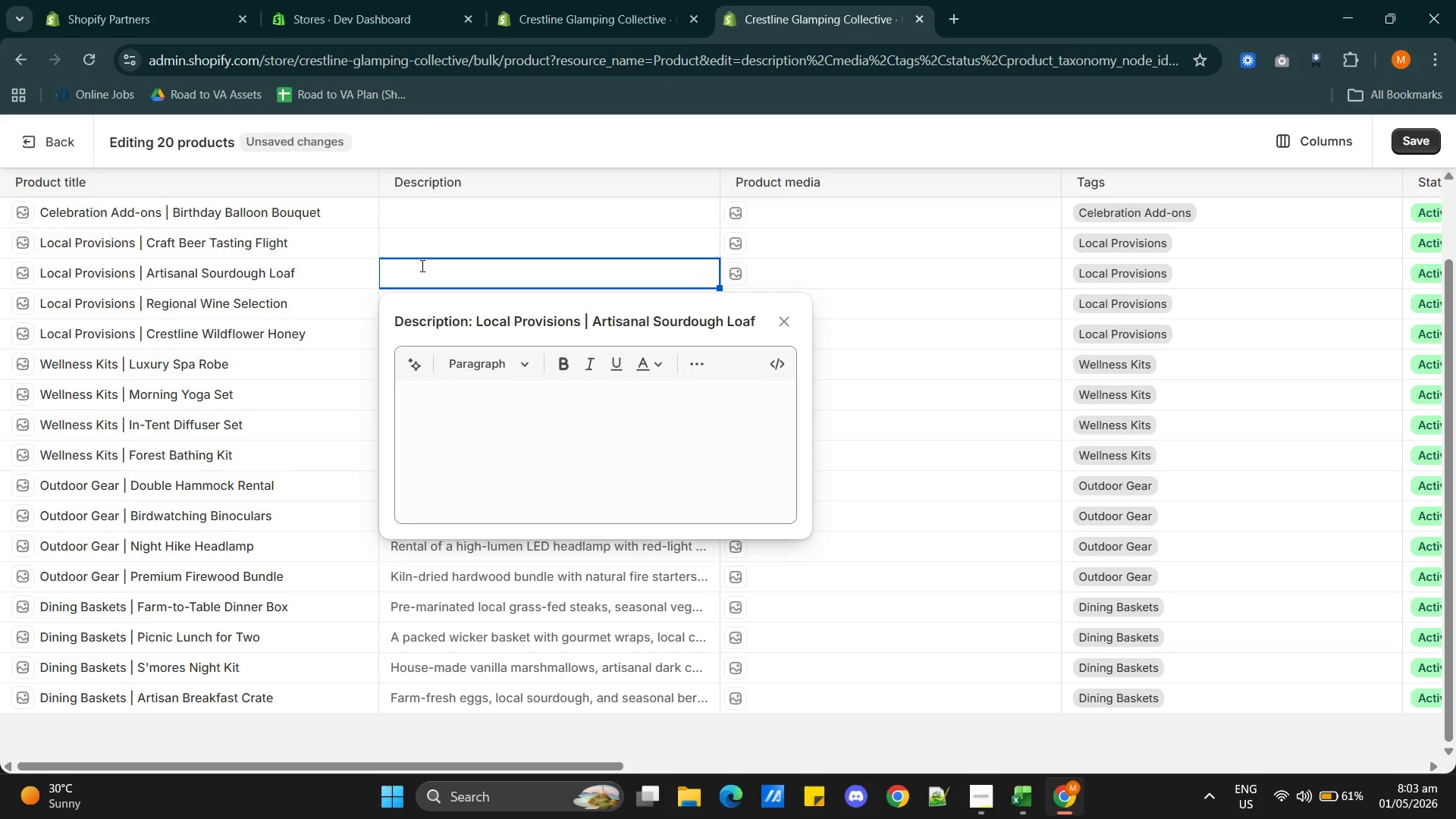 
key(Control+V)
 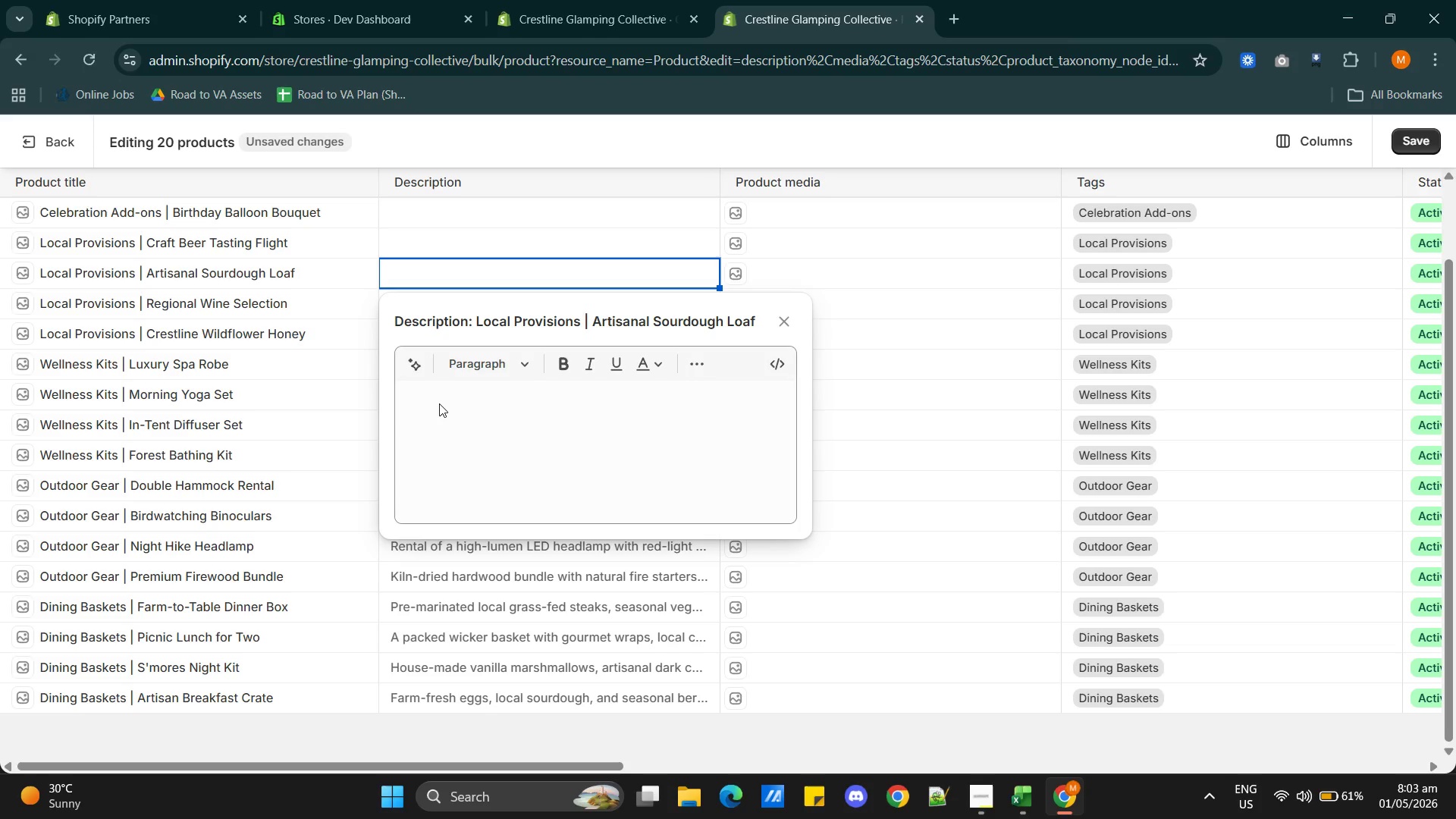 
left_click([441, 406])
 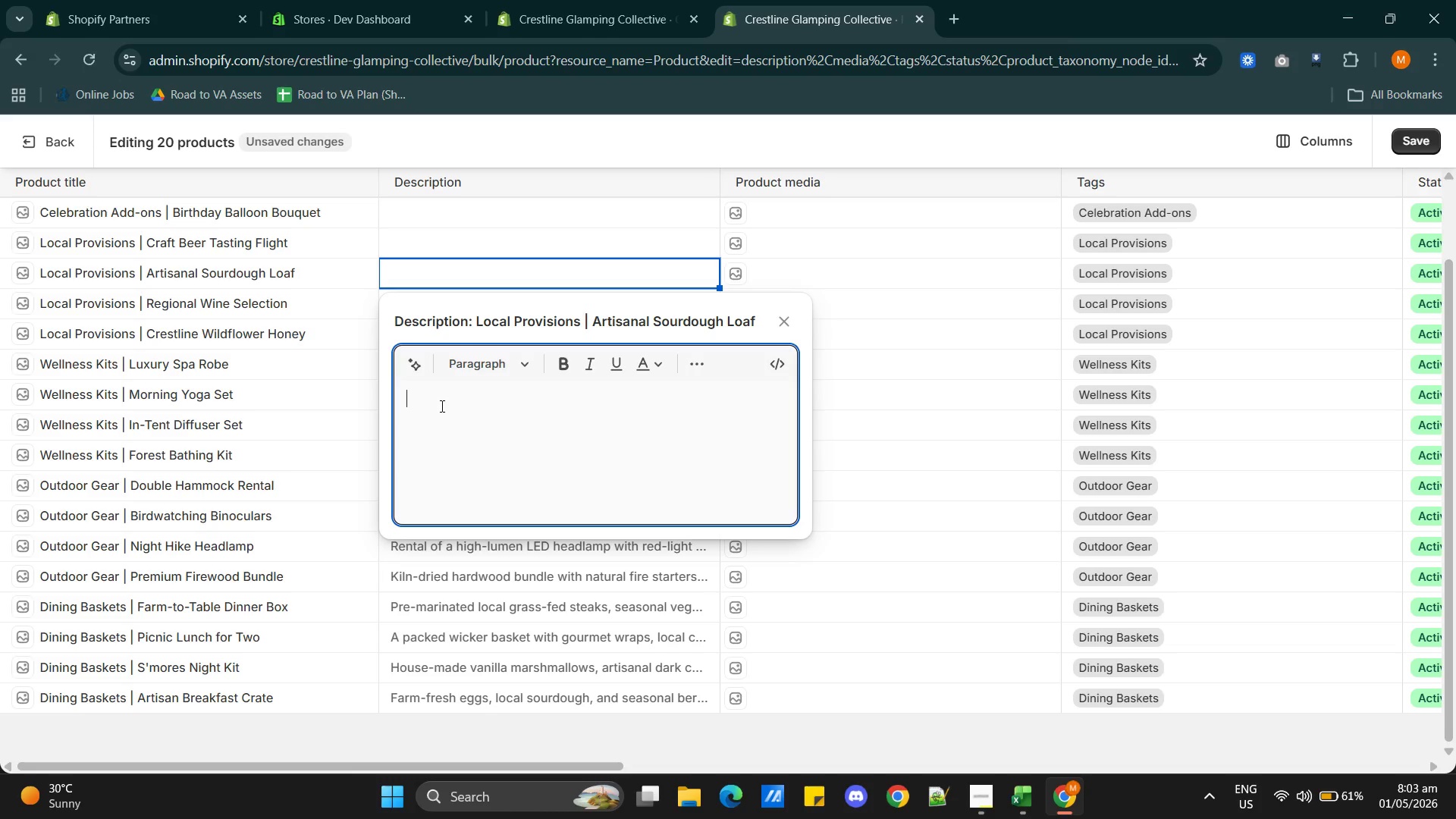 
key(Control+V)
 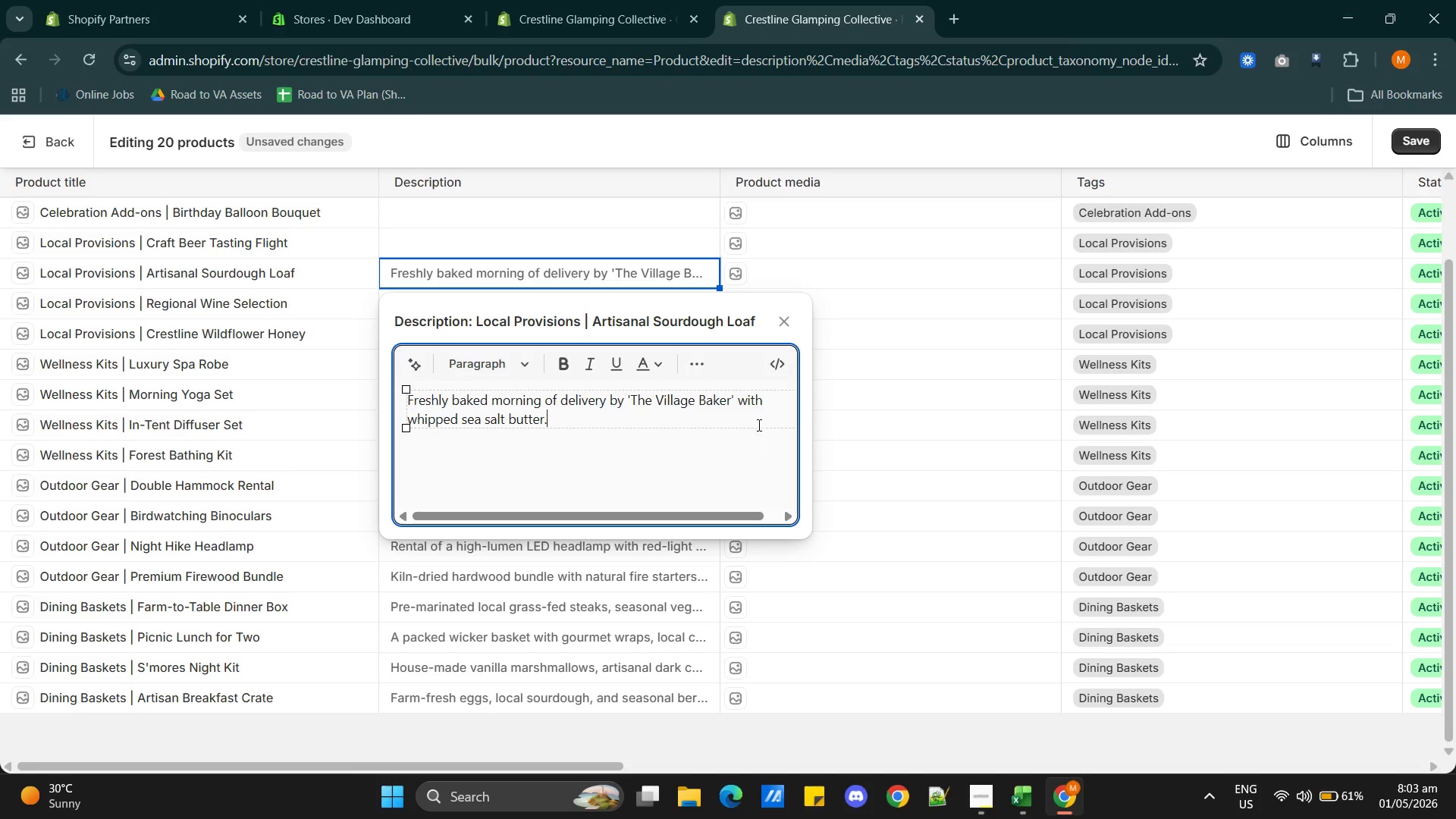 
left_click([891, 400])
 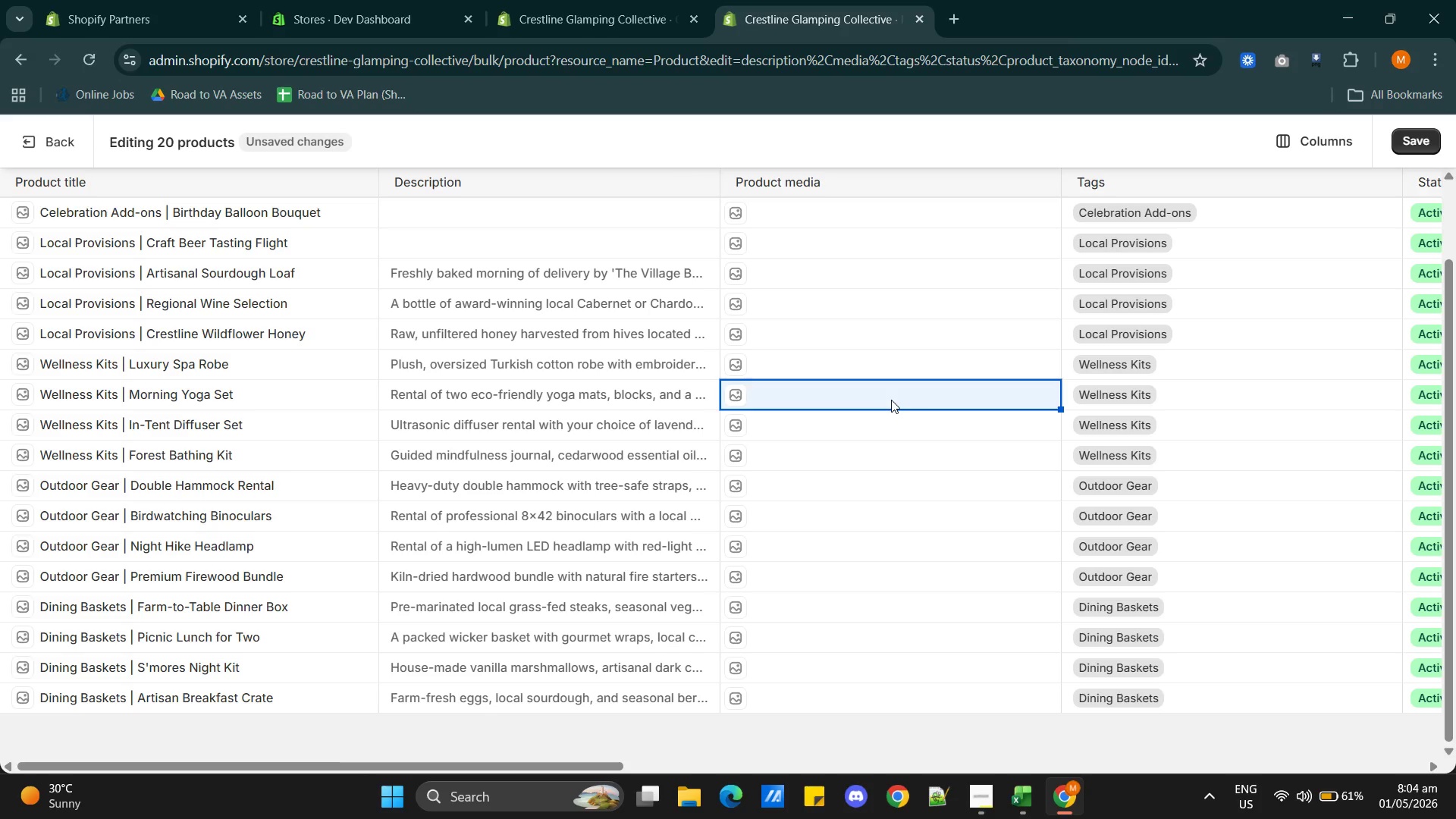 
wait(72.44)
 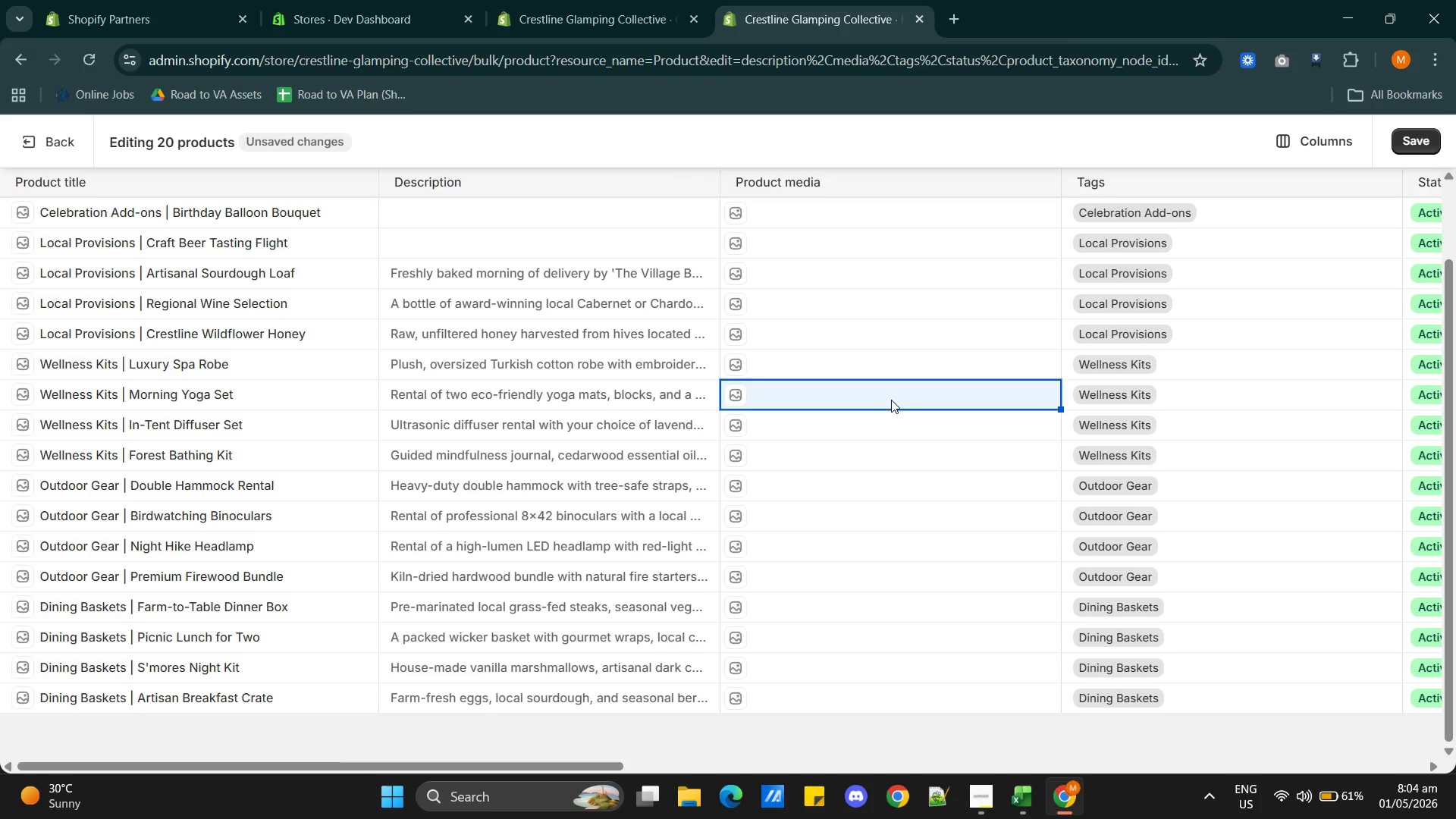 
key(Alt+AltLeft)
 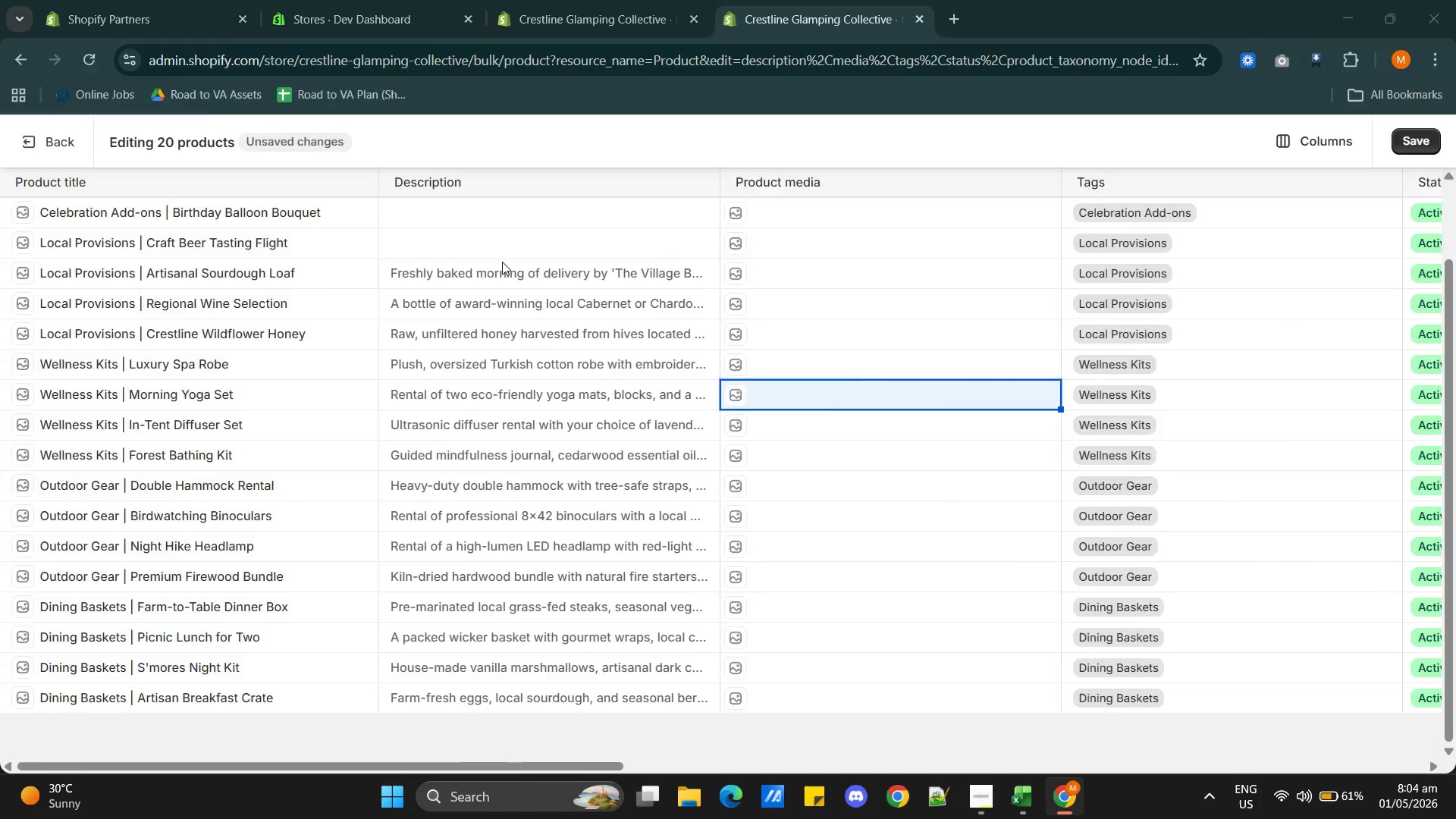 
key(Alt+Tab)
 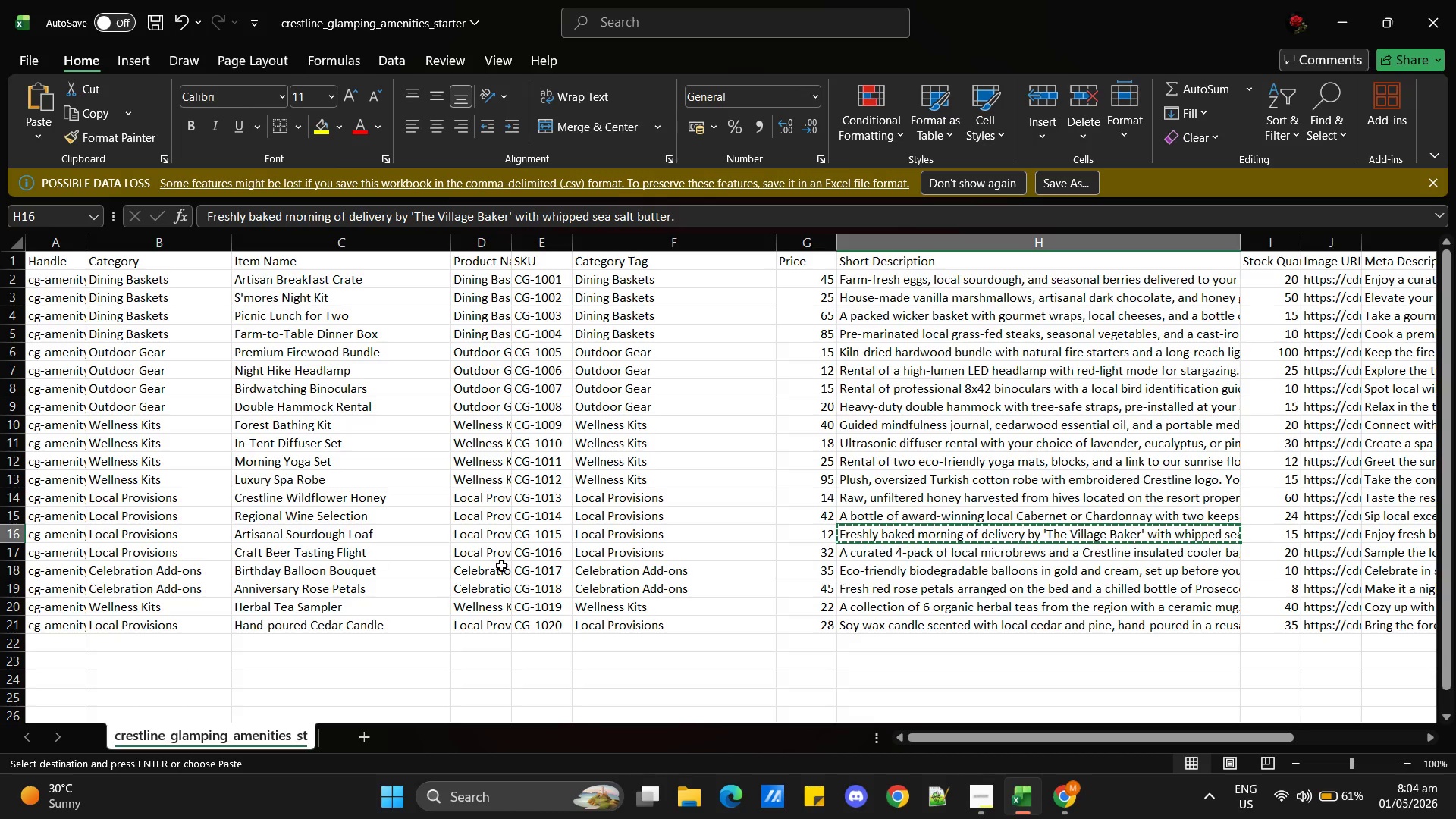 
left_click([880, 554])
 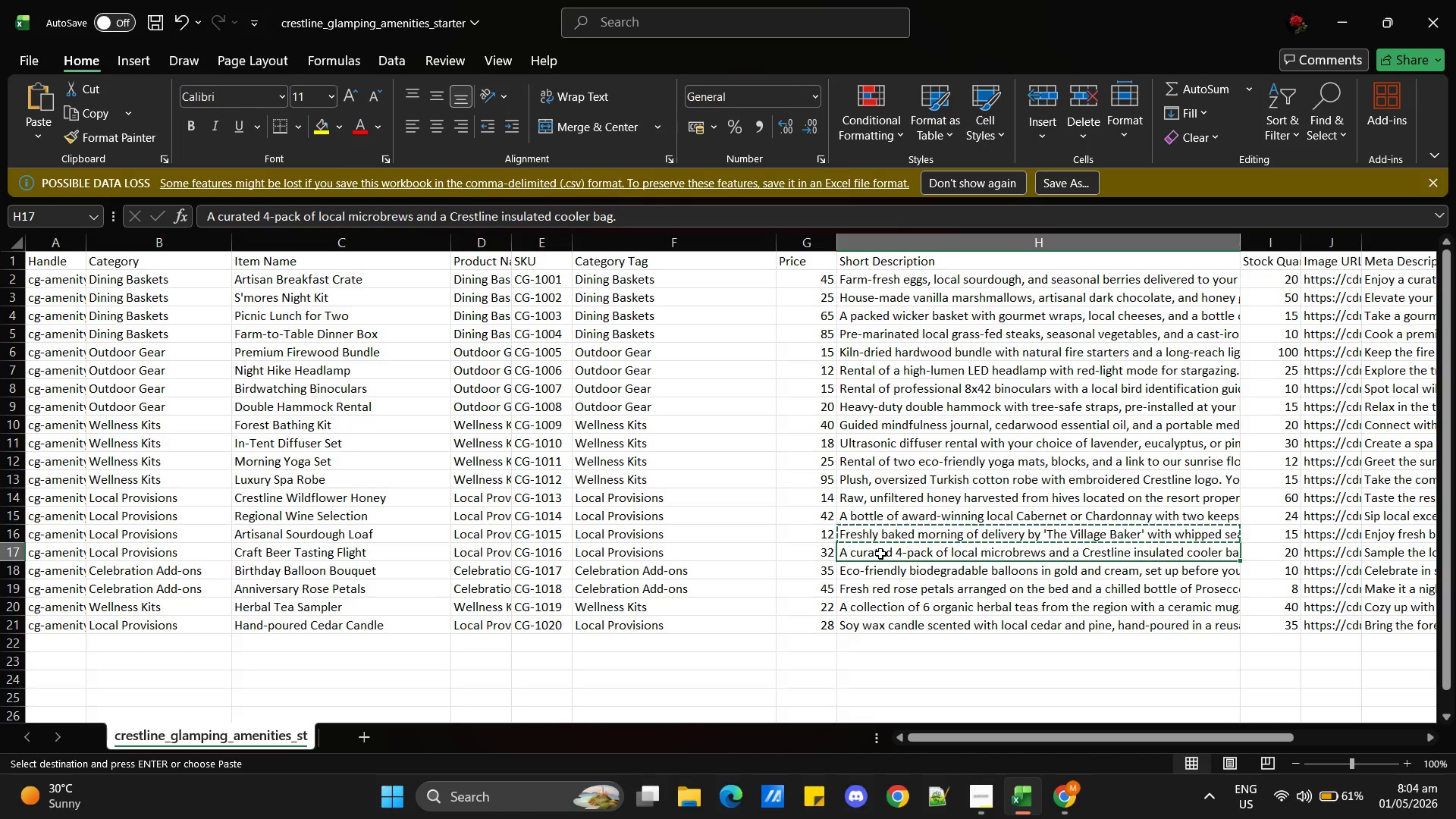 
key(Control+C)
 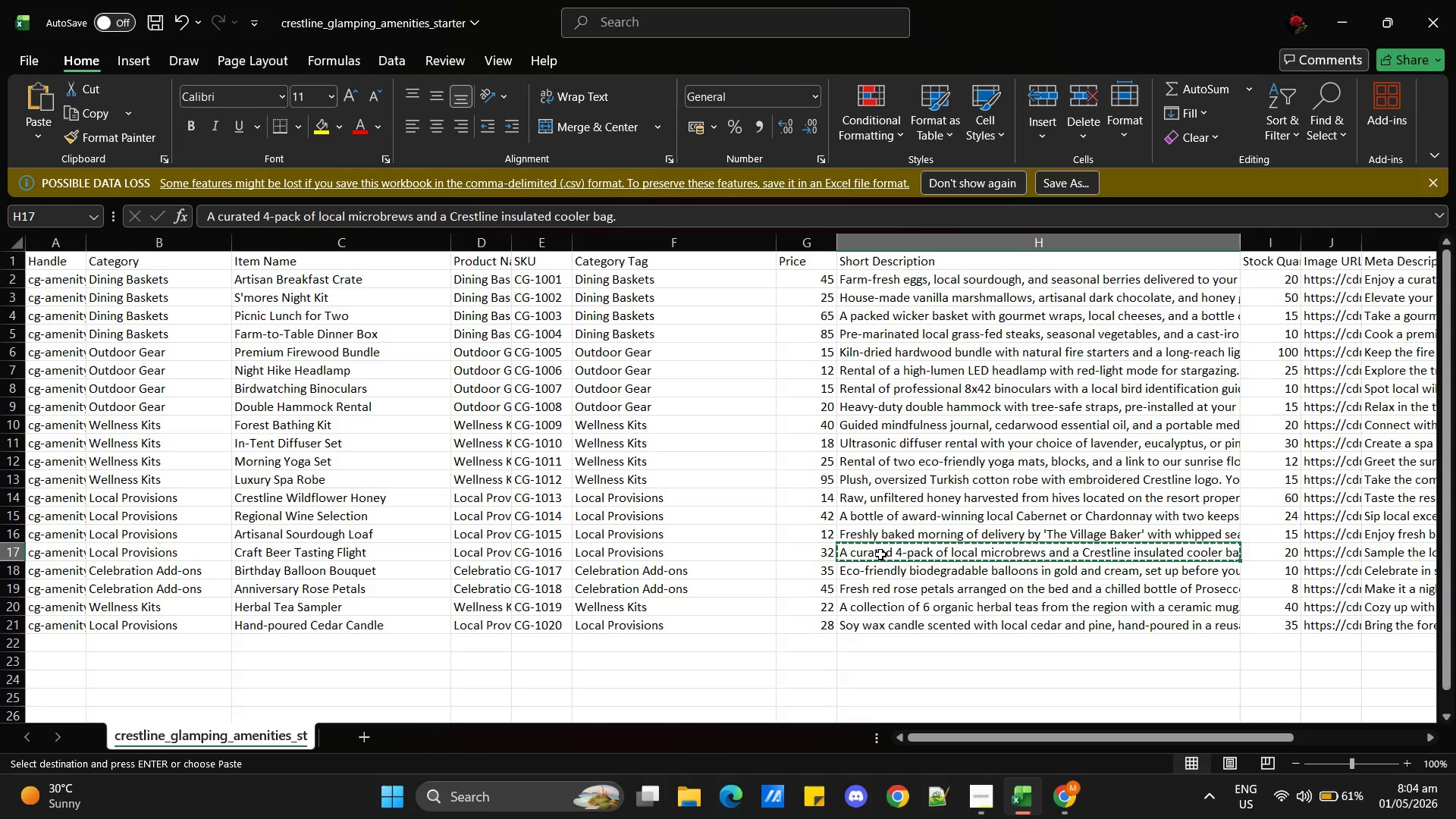 
key(Alt+AltLeft)
 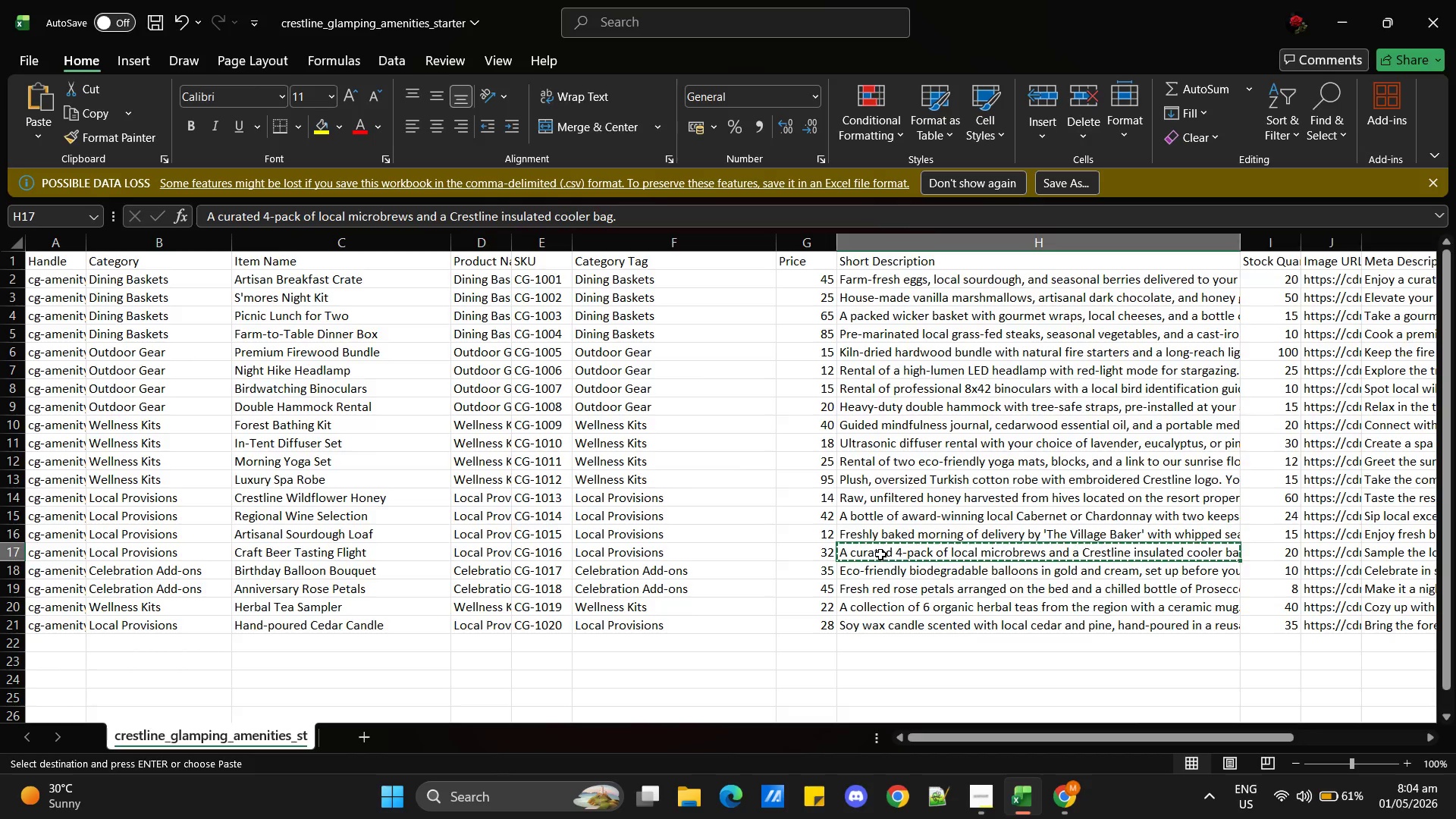 
key(Alt+Tab)
 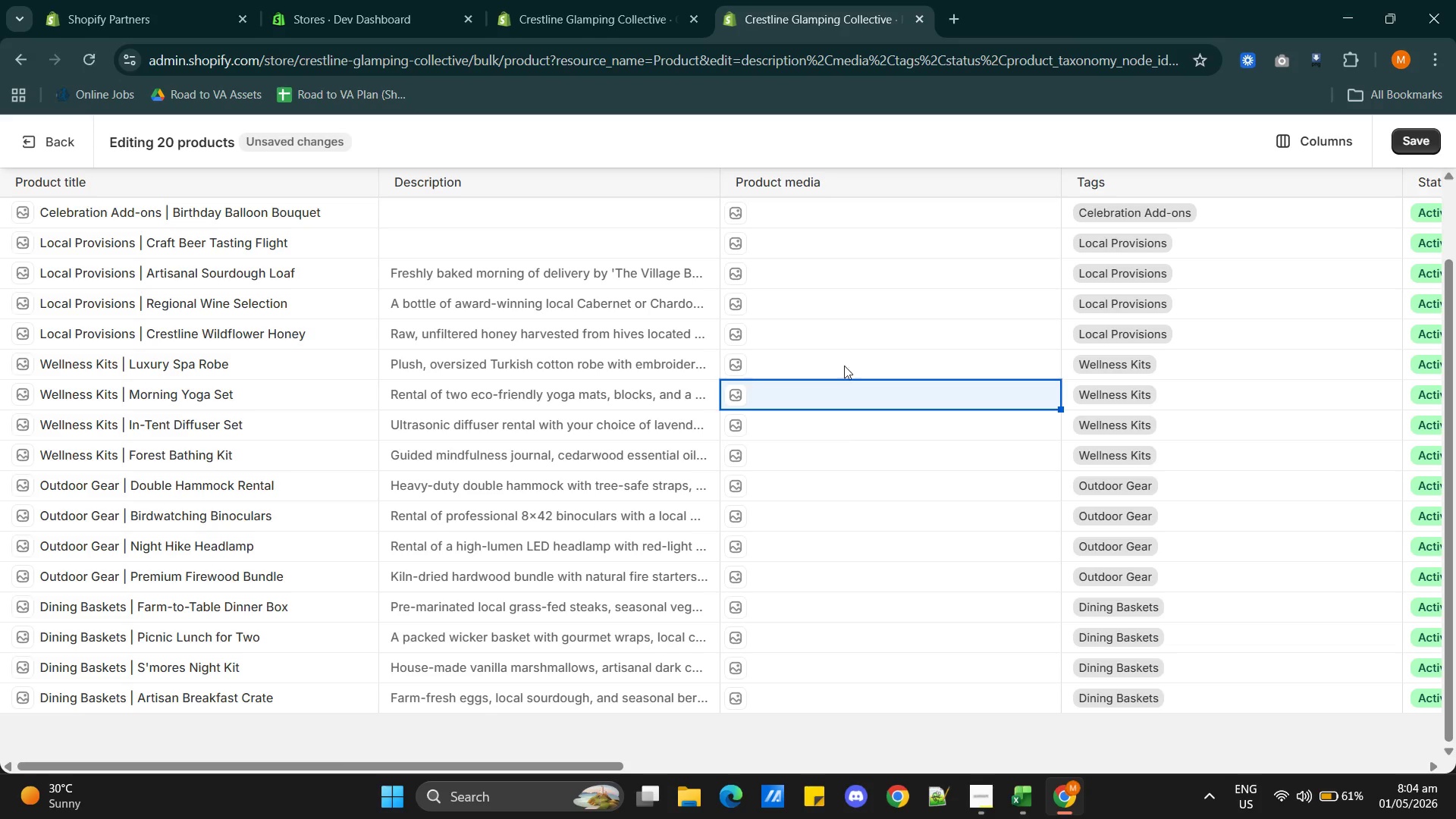 
left_click([419, 243])
 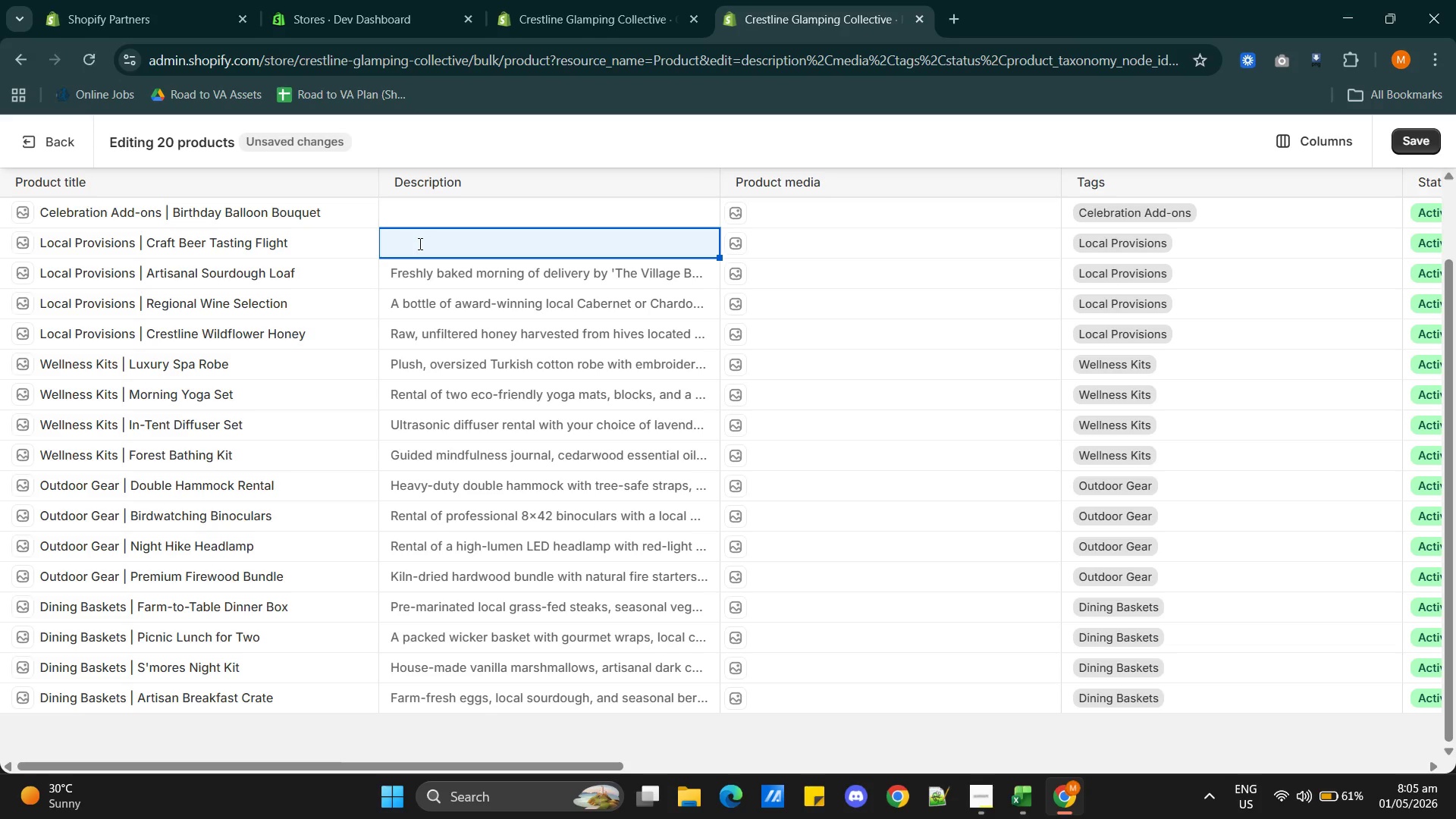 
left_click([419, 243])
 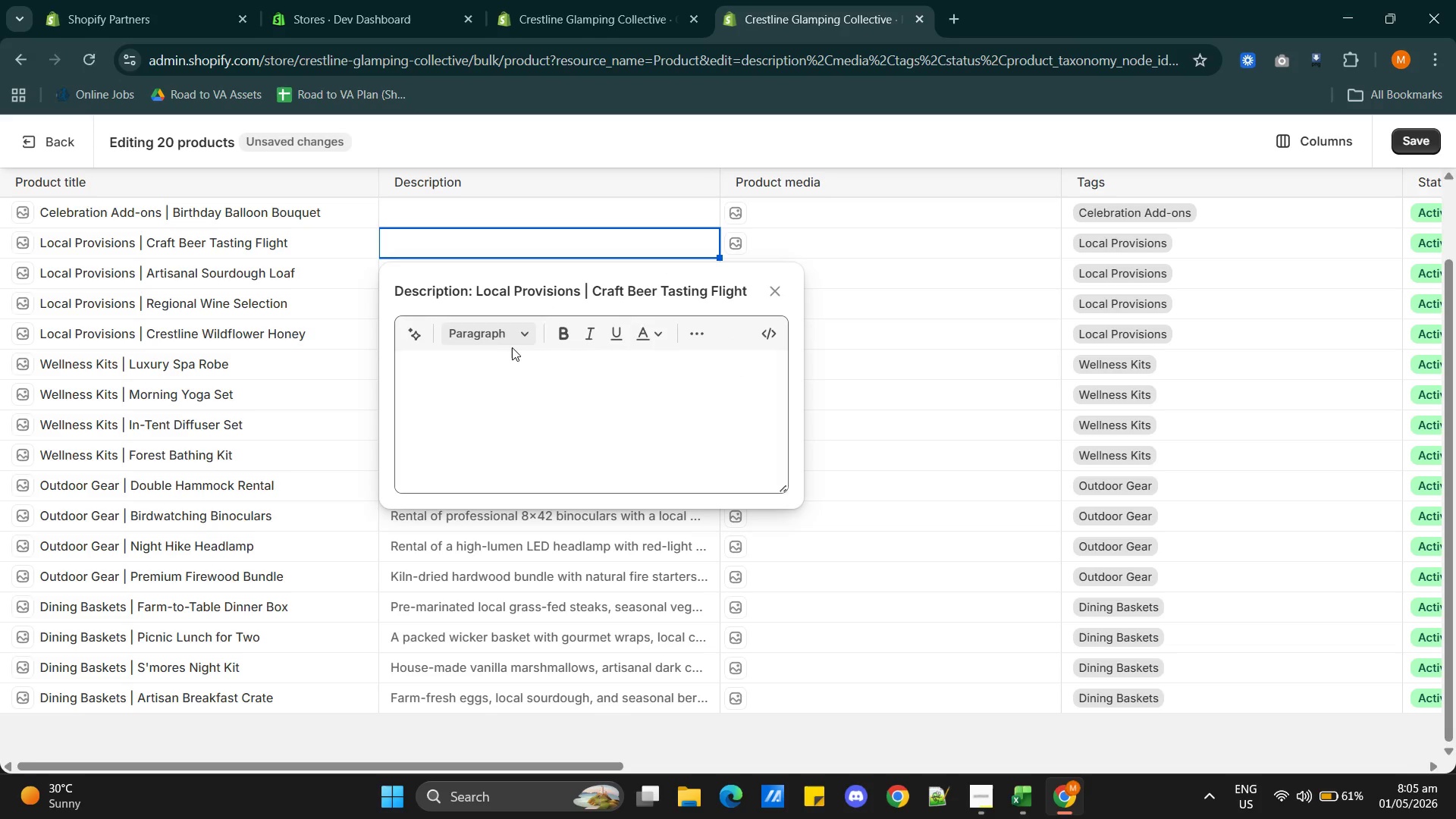 
left_click([502, 363])
 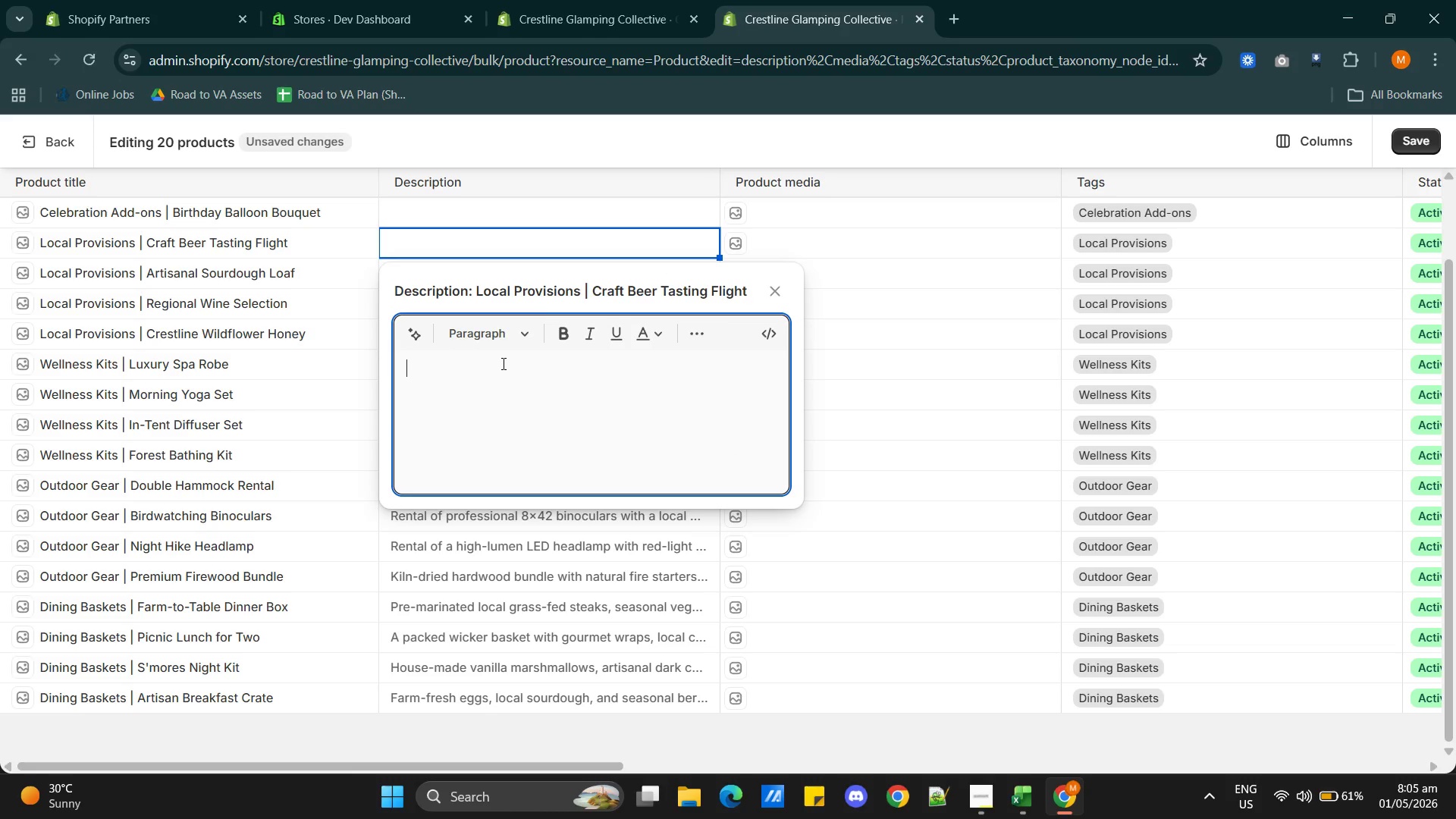 
key(Control+V)
 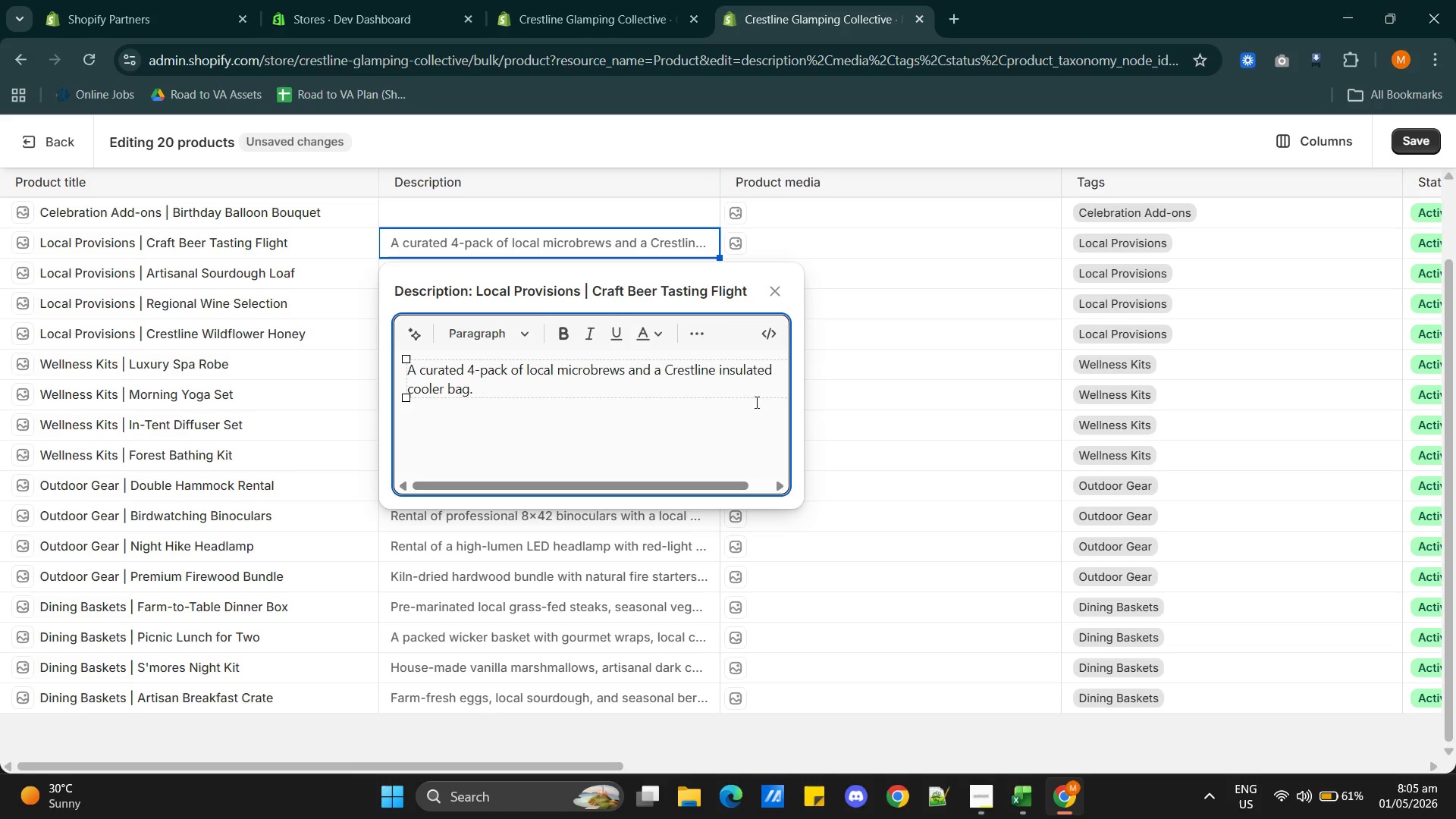 
left_click([820, 408])
 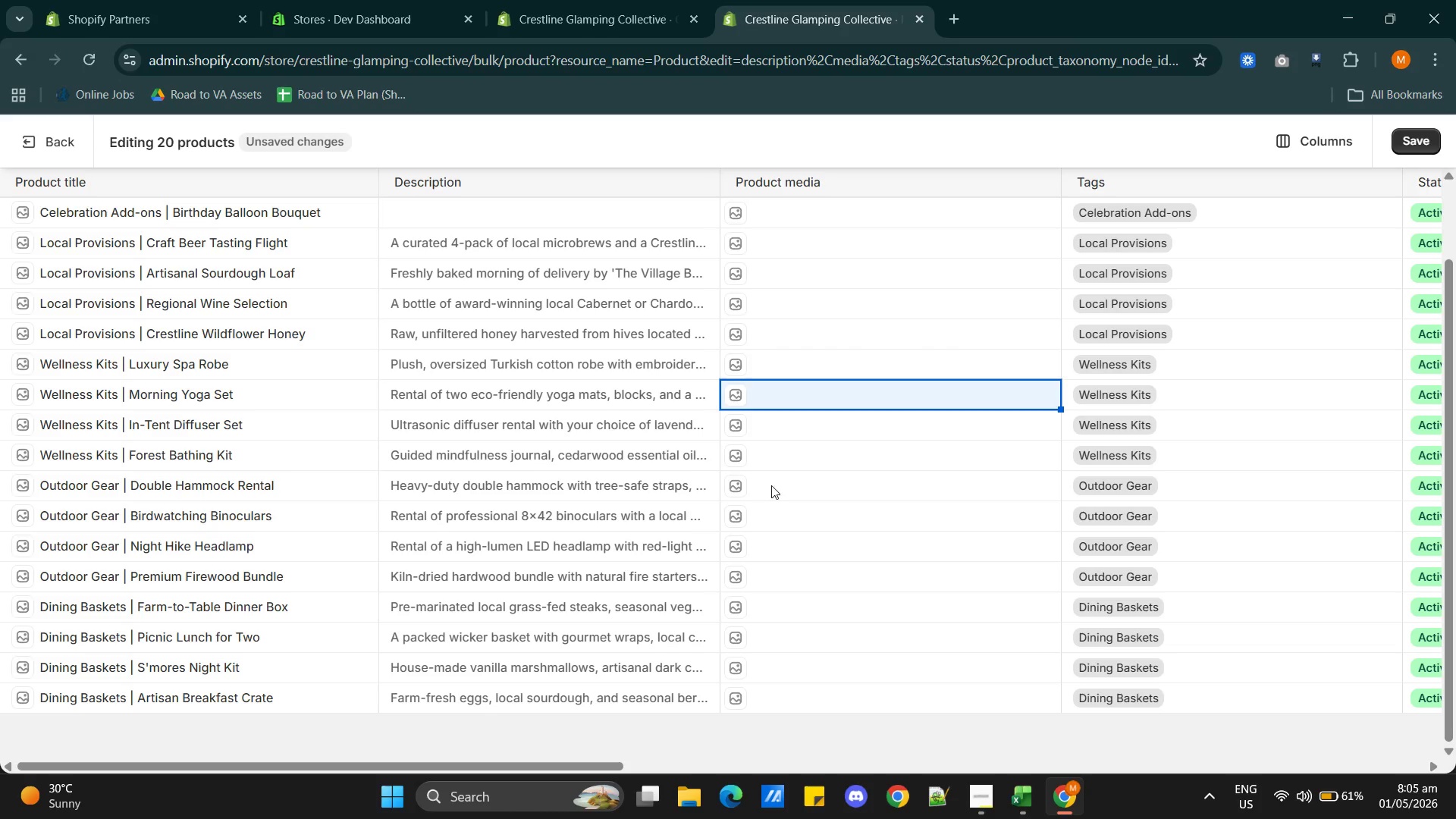 
scroll: coordinate [777, 497], scroll_direction: up, amount: 6.0
 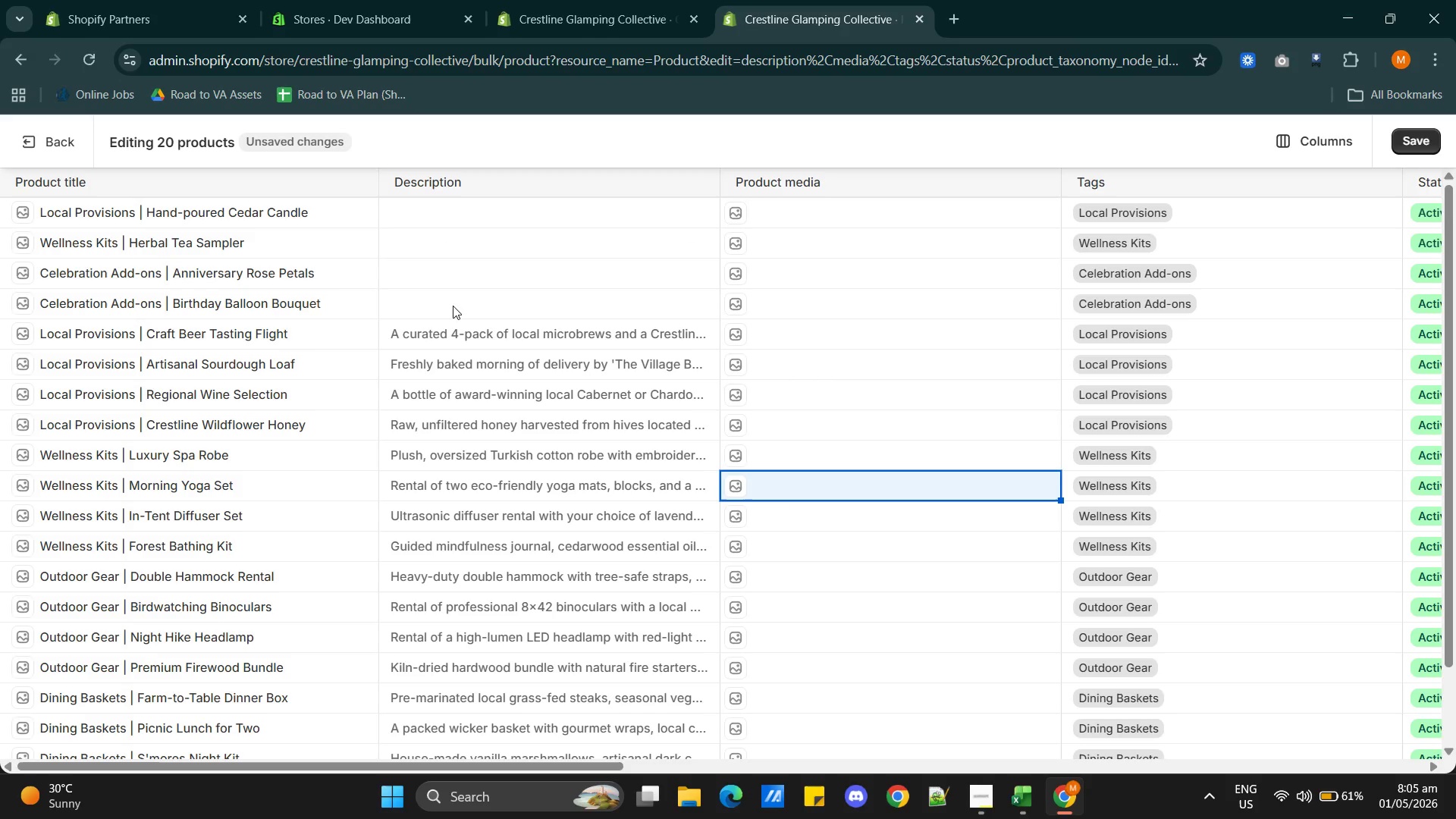 
left_click([451, 301])
 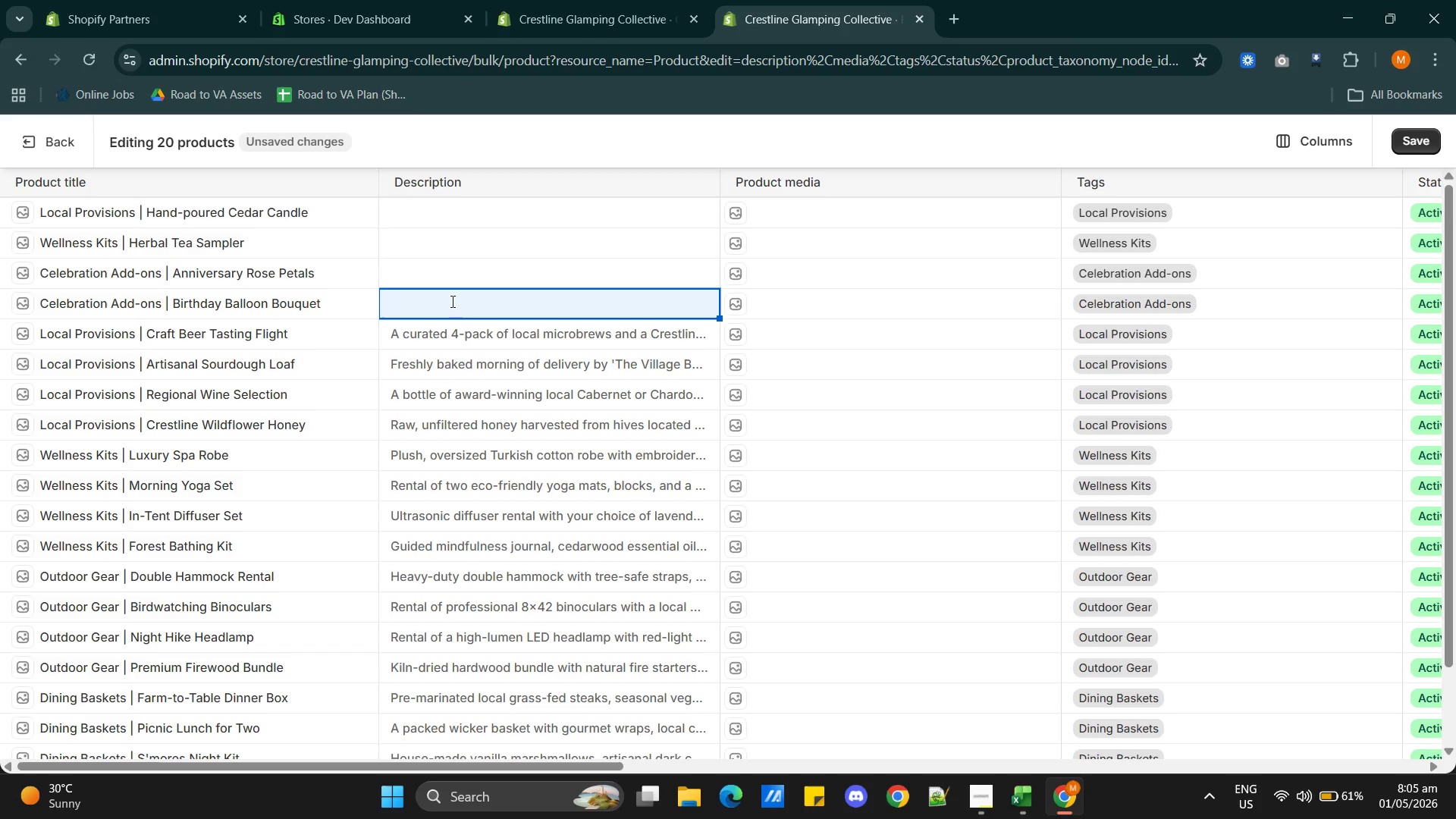 
key(Alt+AltLeft)
 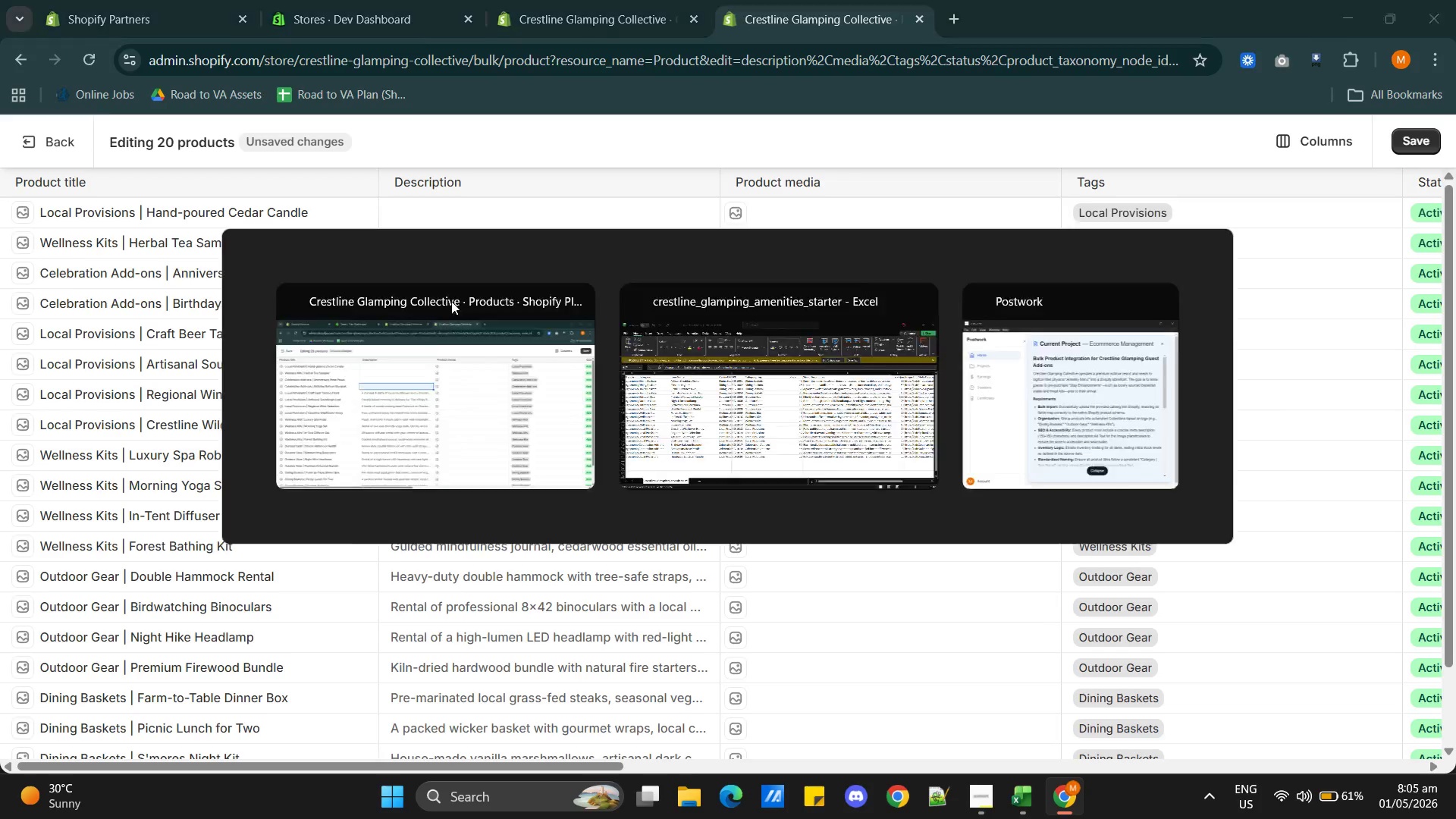 
key(Alt+Tab)
 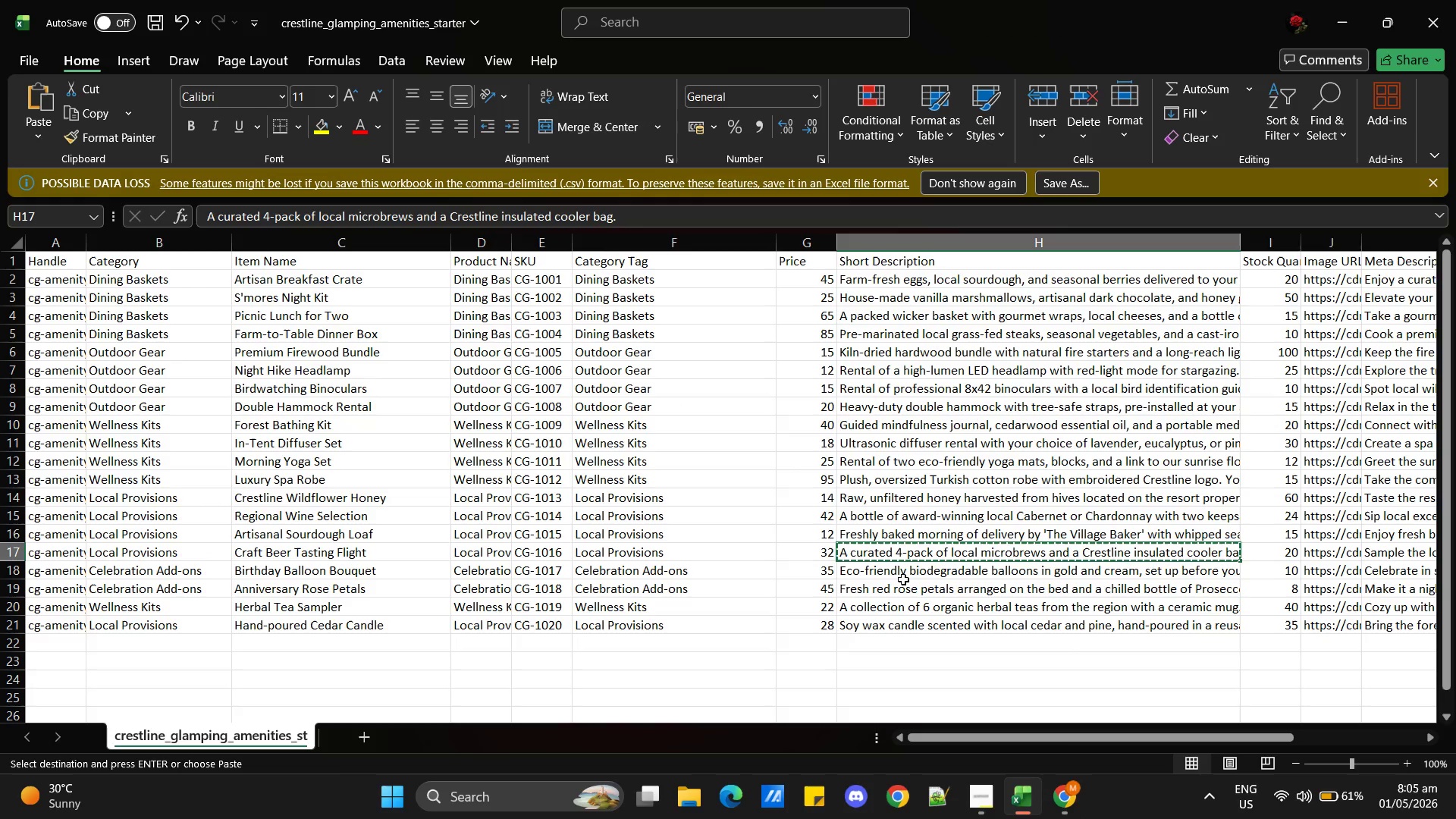 
left_click([900, 576])
 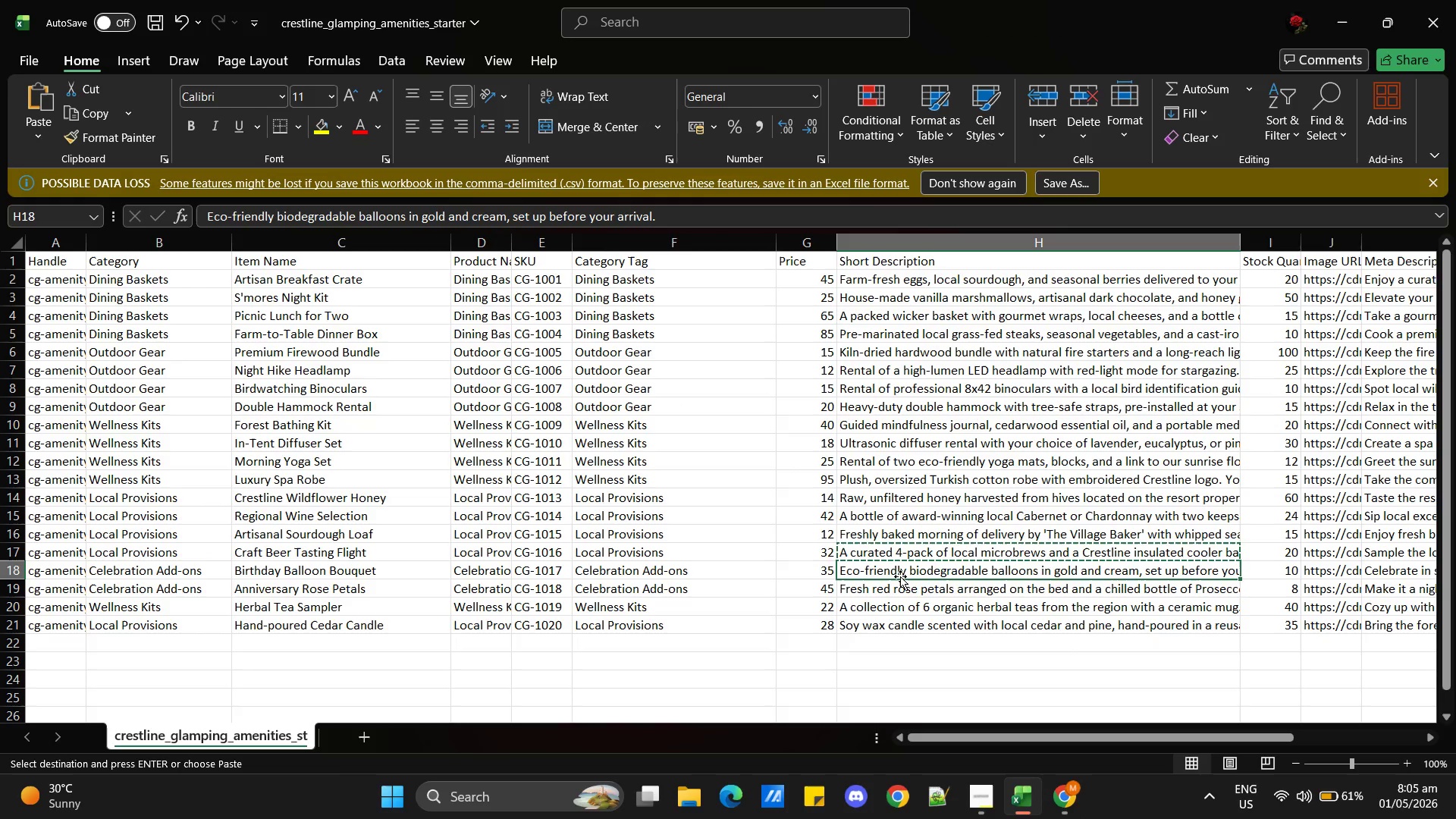 
key(Control+C)
 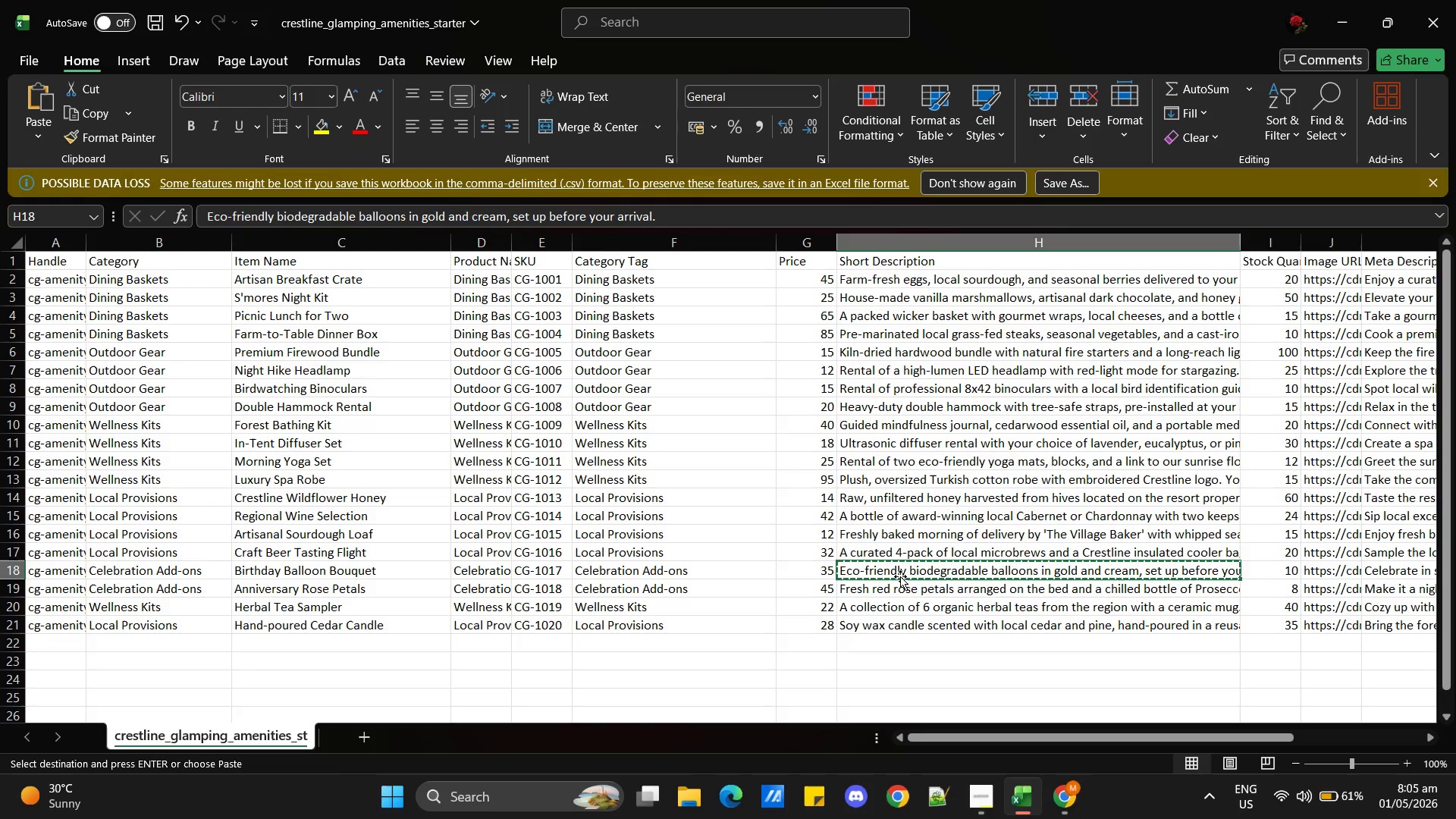 
key(Alt+AltLeft)
 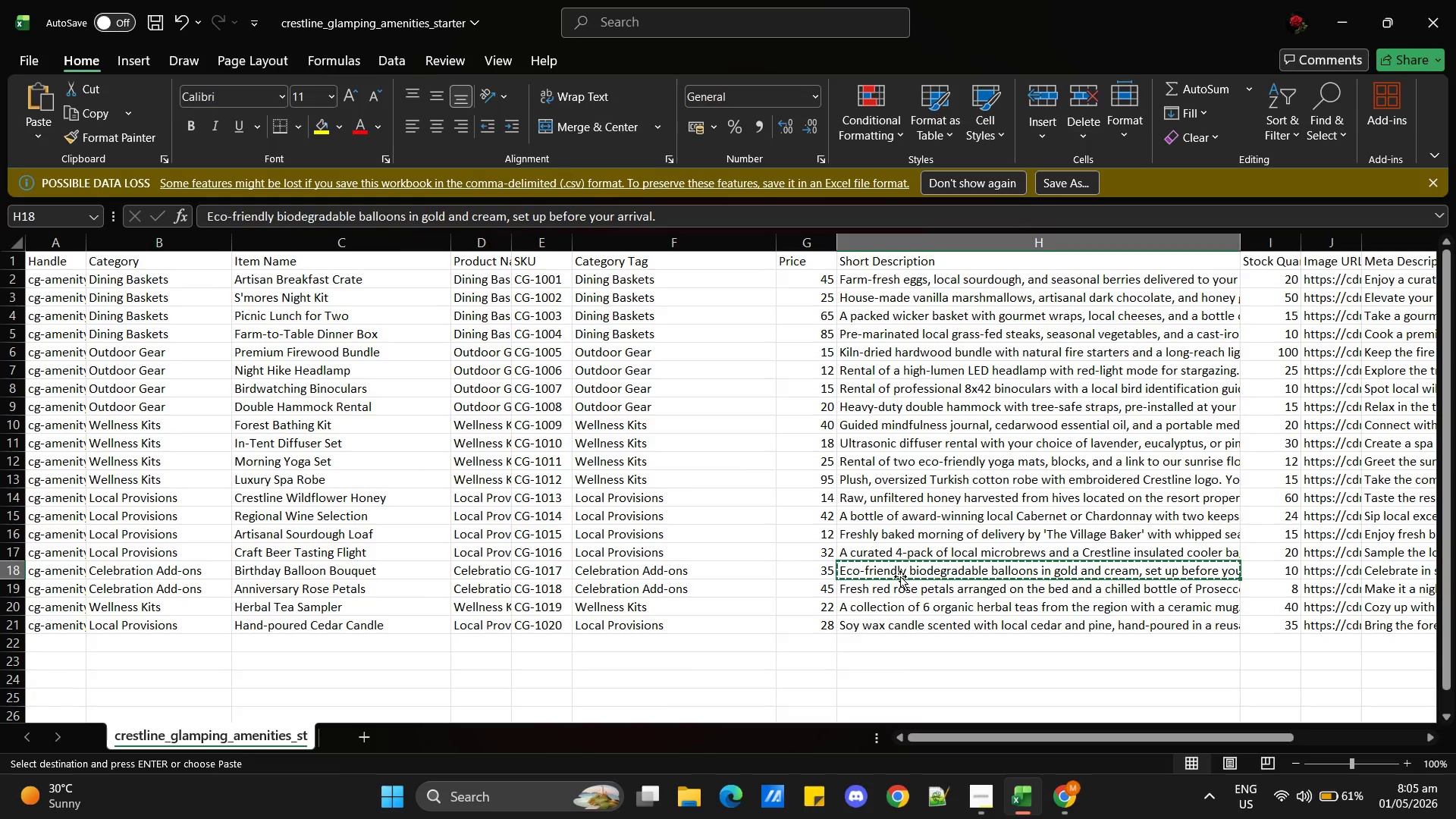 
key(Alt+Tab)
 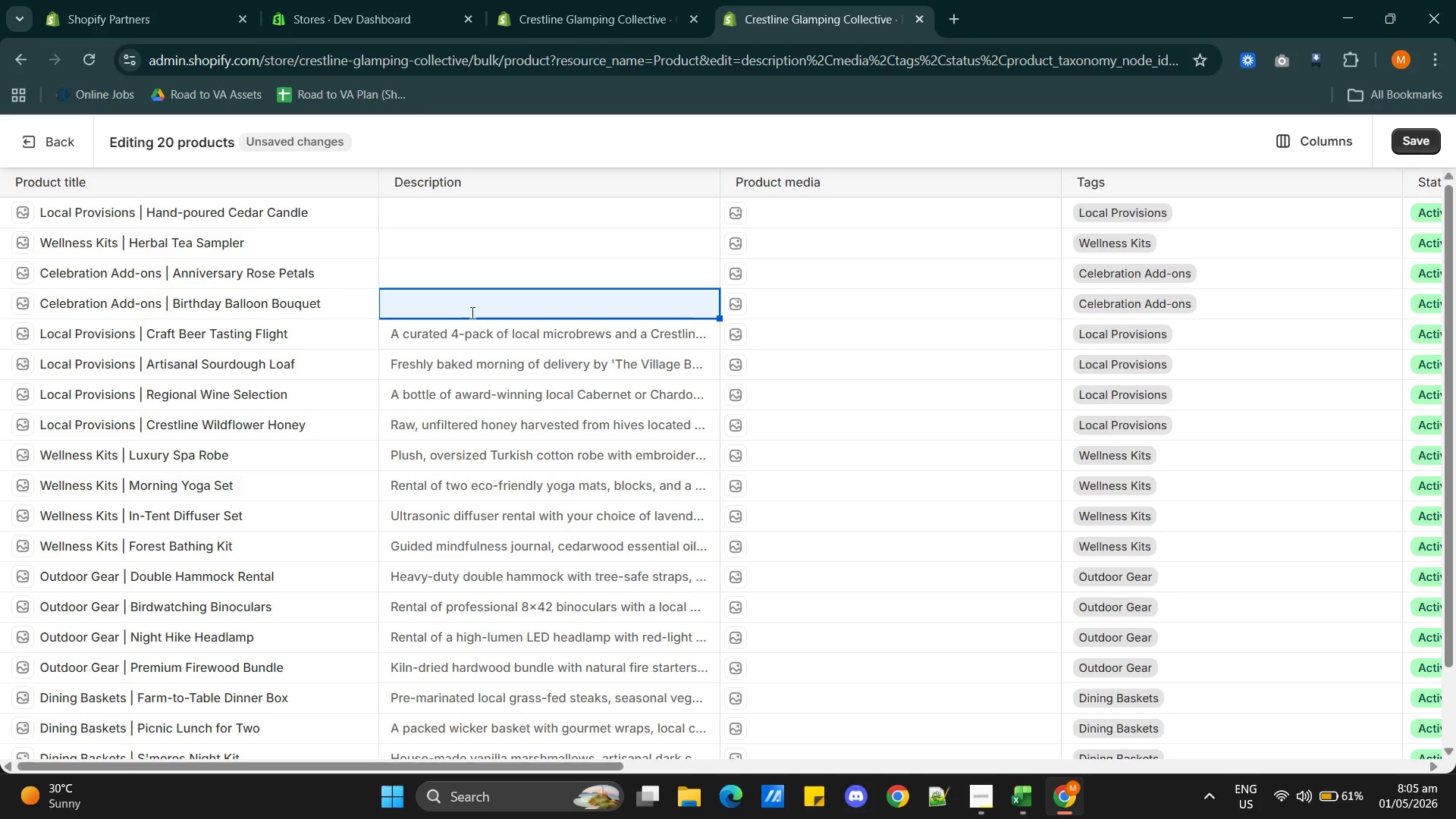 
left_click([460, 307])
 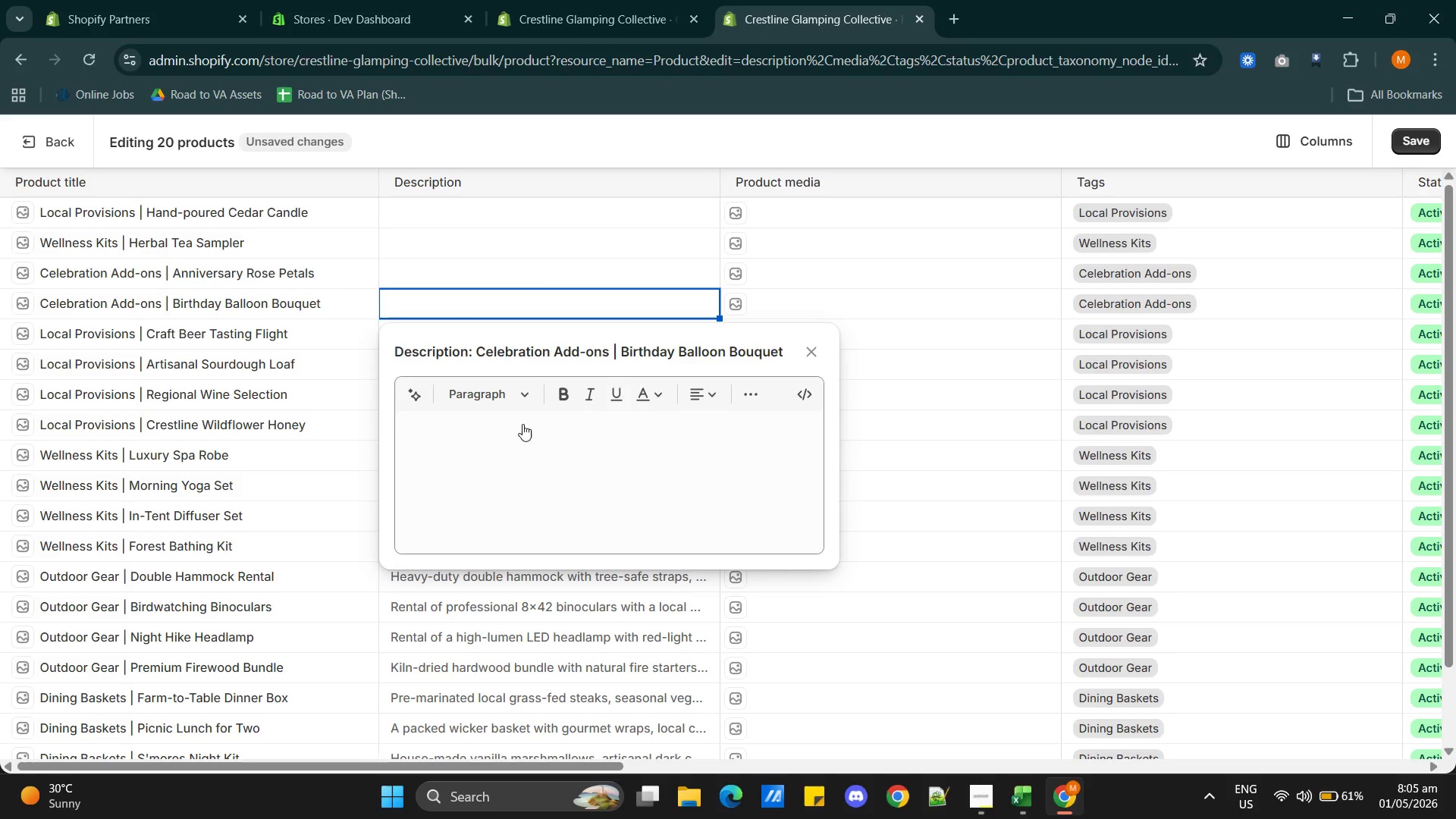 
left_click([520, 428])
 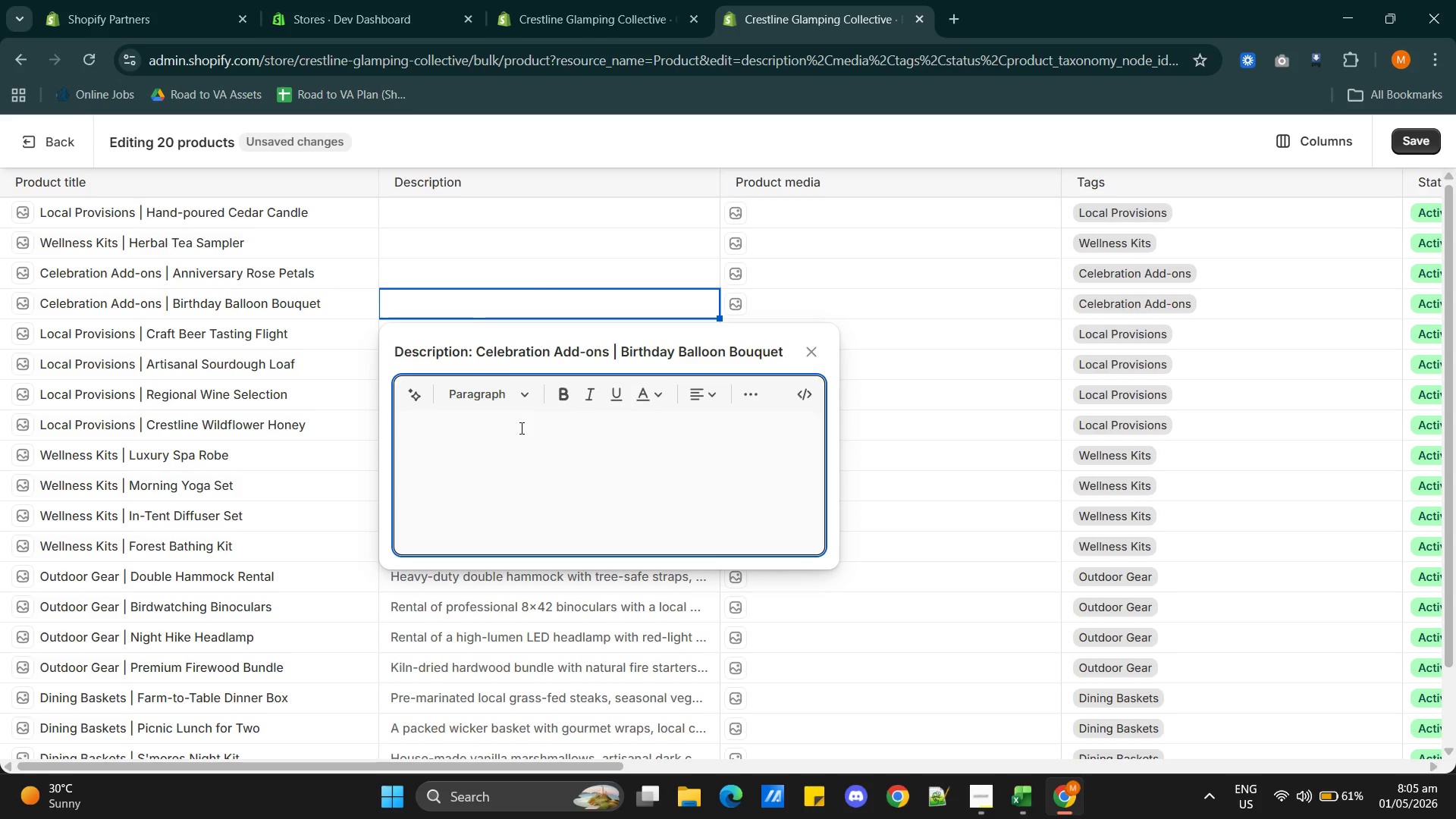 
key(Control+V)
 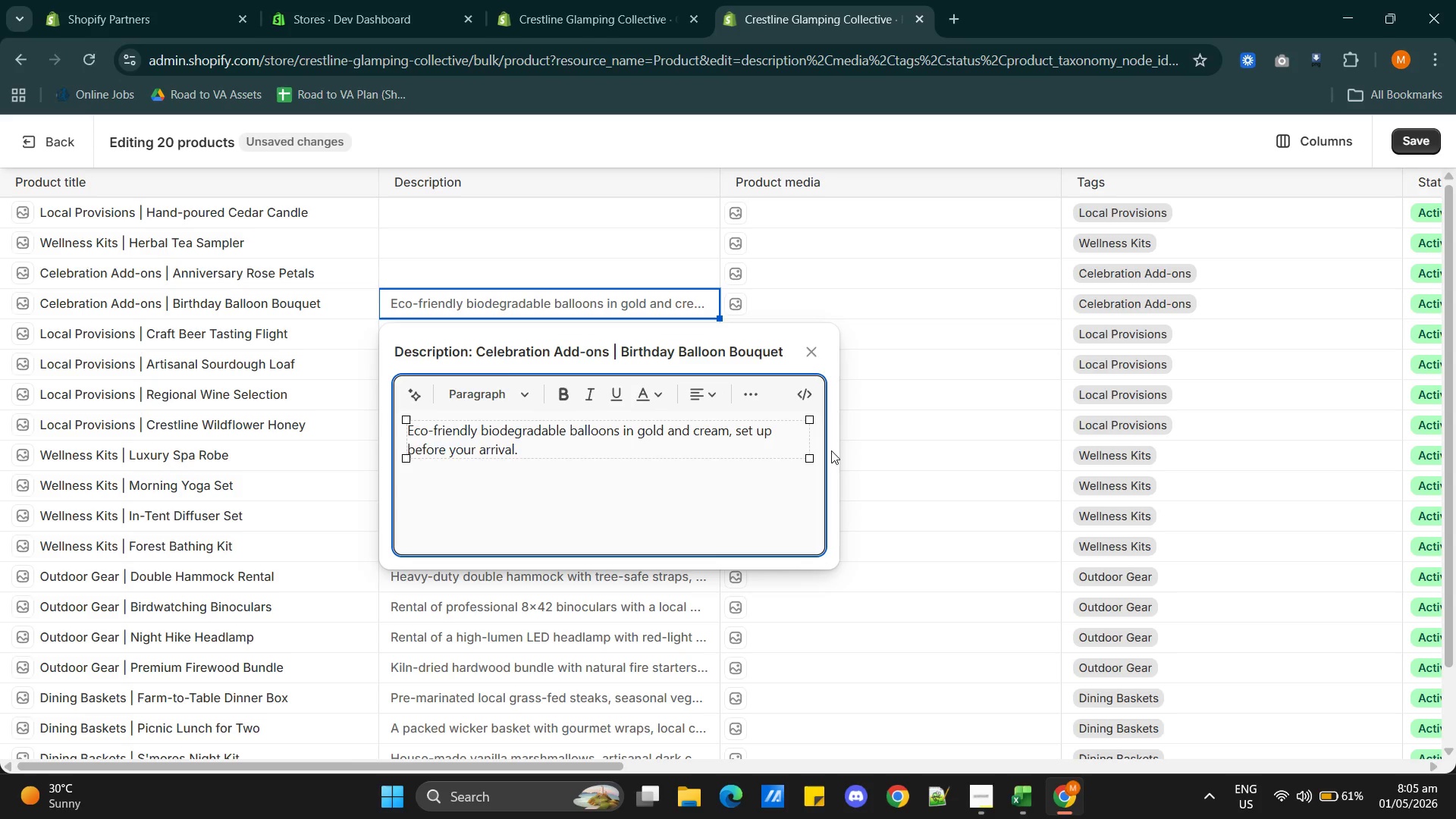 
left_click([949, 452])
 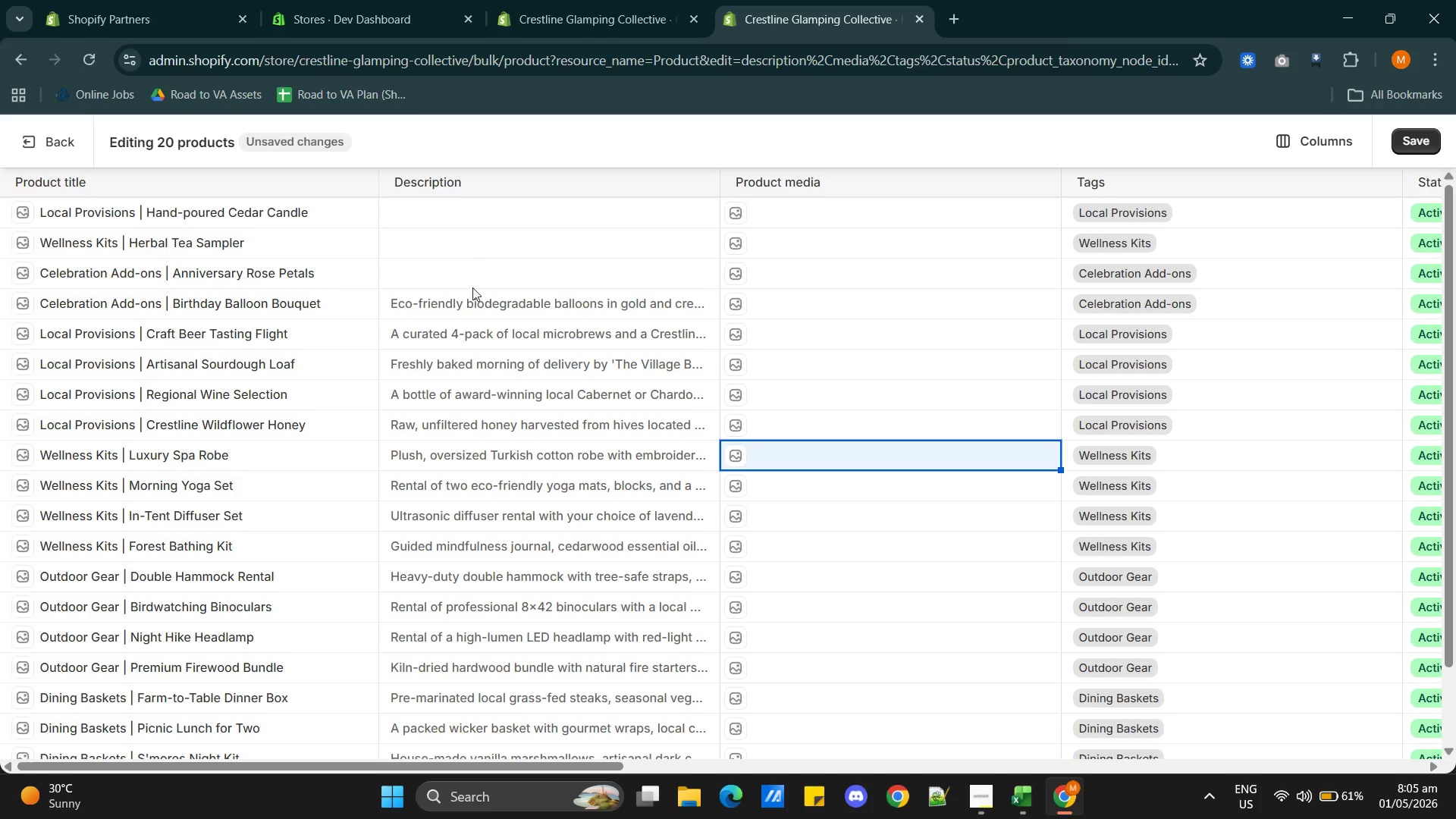 
left_click([471, 262])
 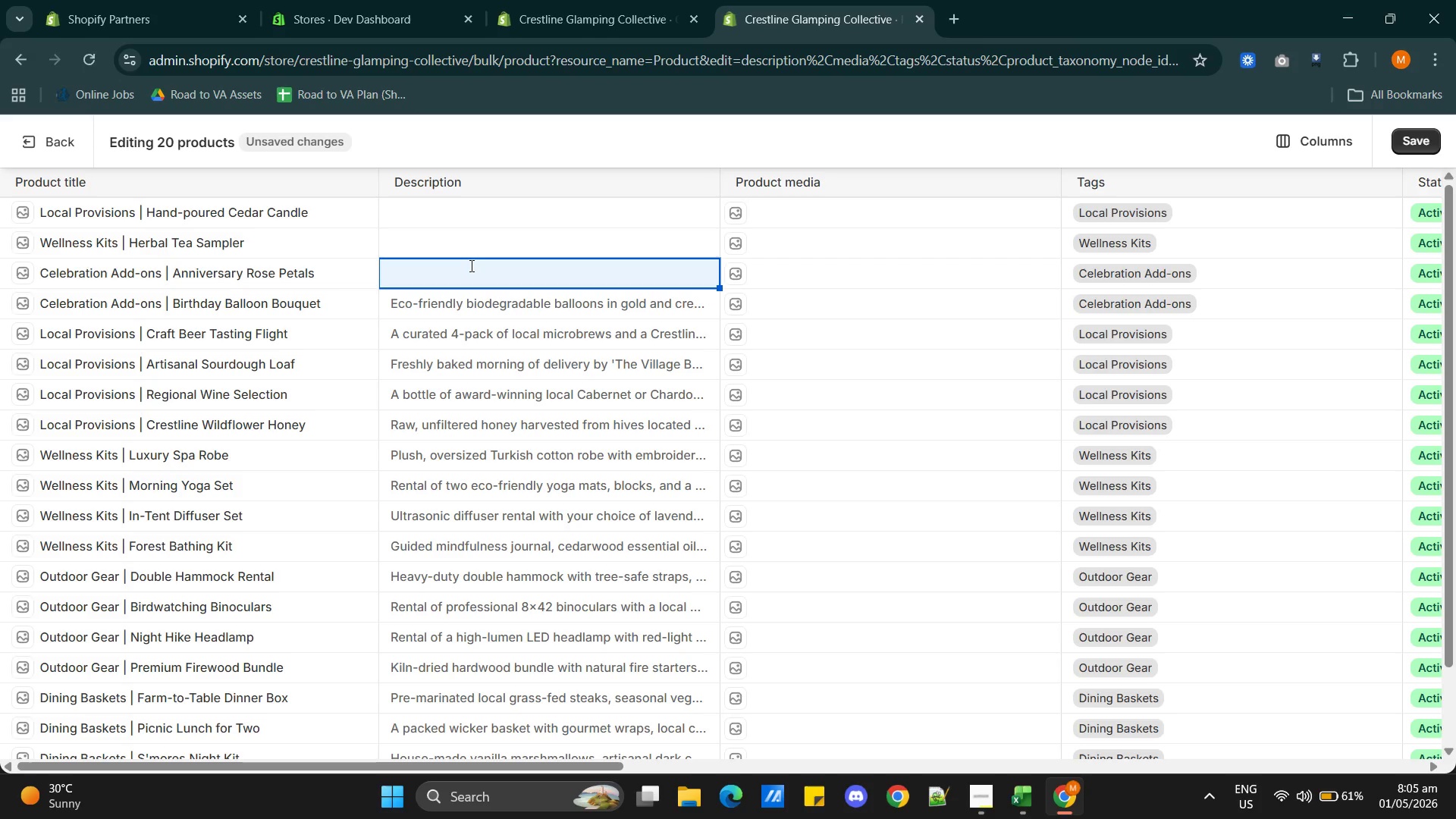 
left_click([470, 265])
 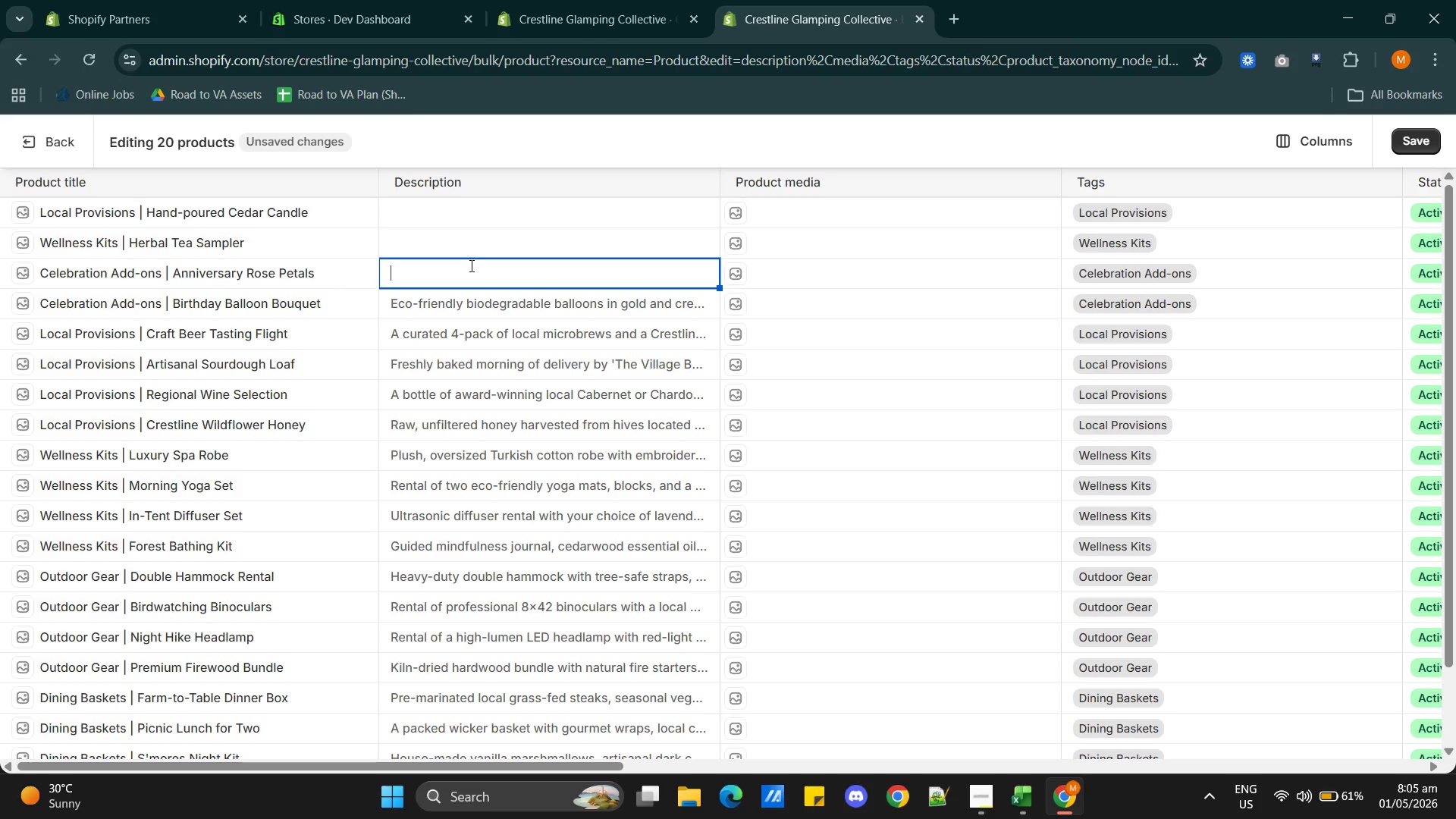 
key(Alt+AltLeft)
 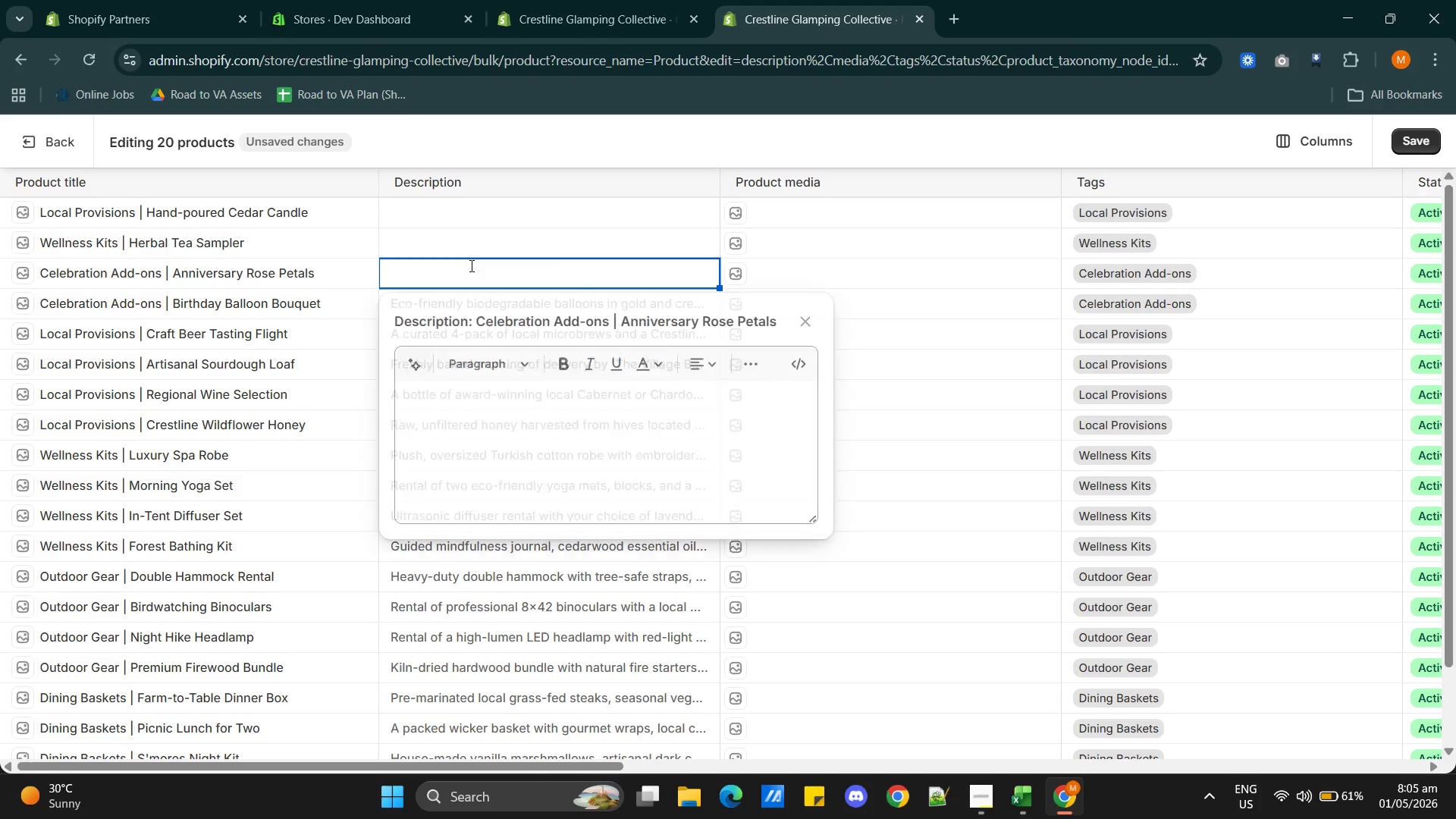 
key(Alt+Tab)
 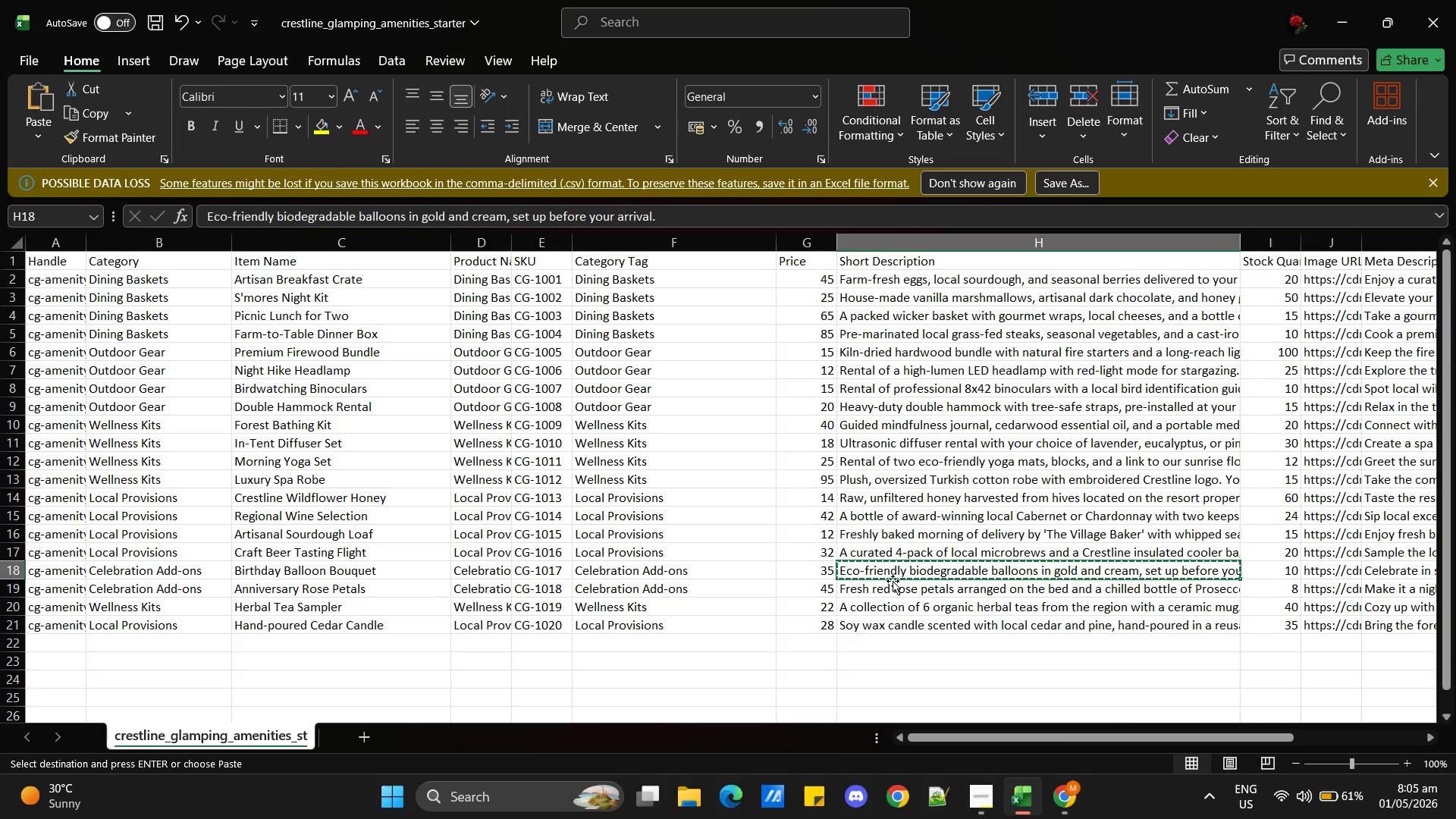 
left_click([890, 585])
 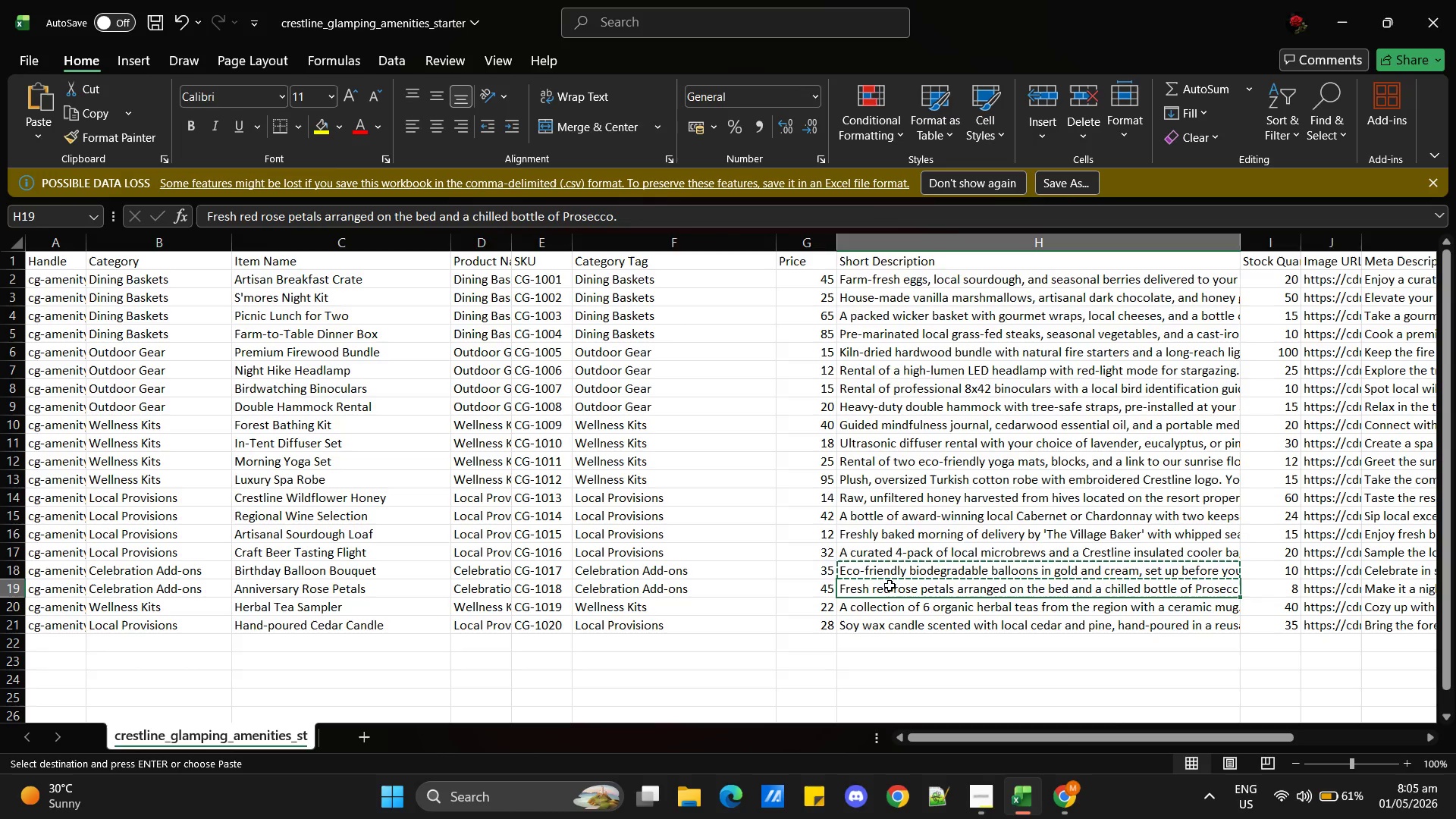 
key(Control+C)
 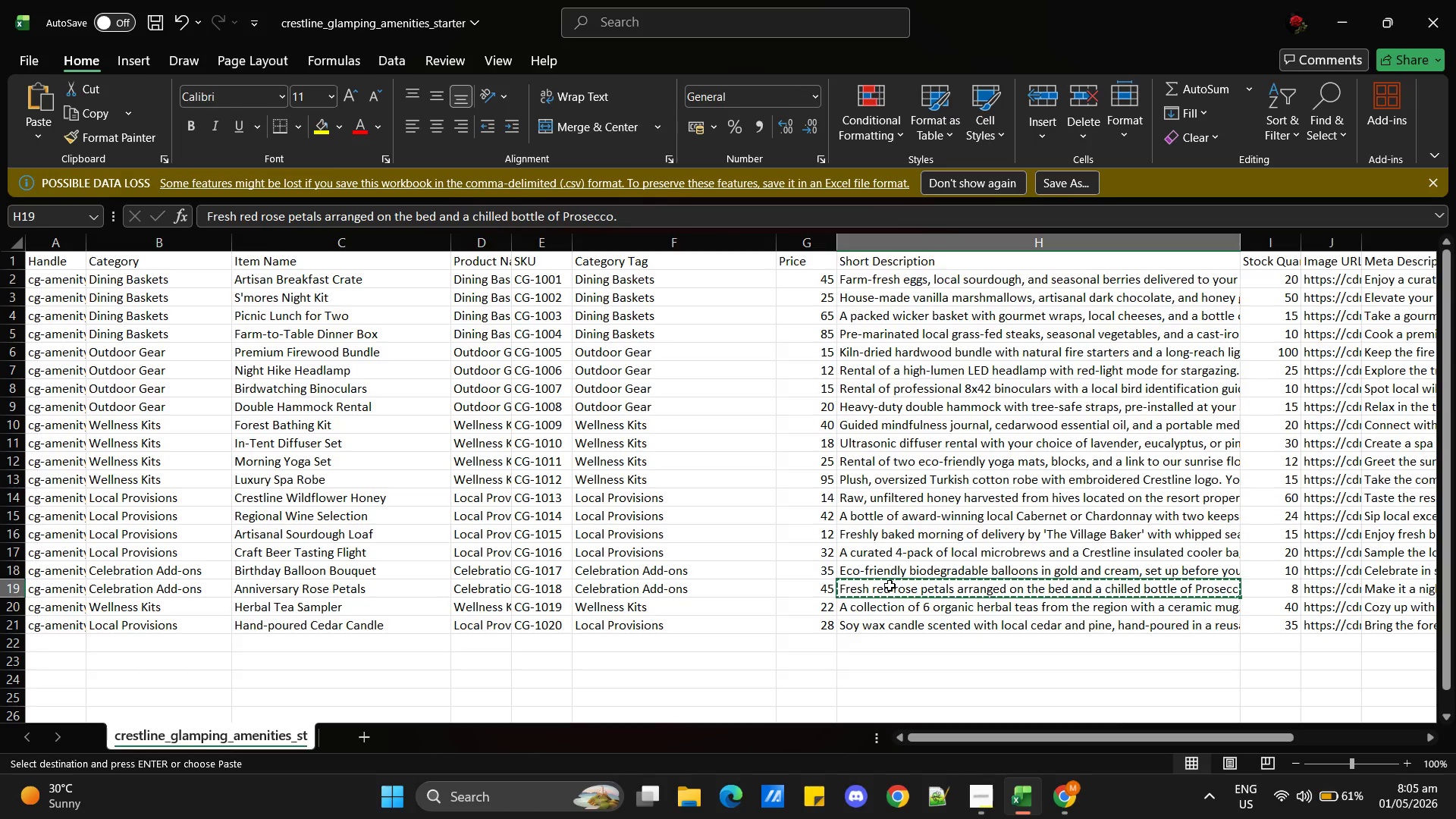 
key(Alt+AltLeft)
 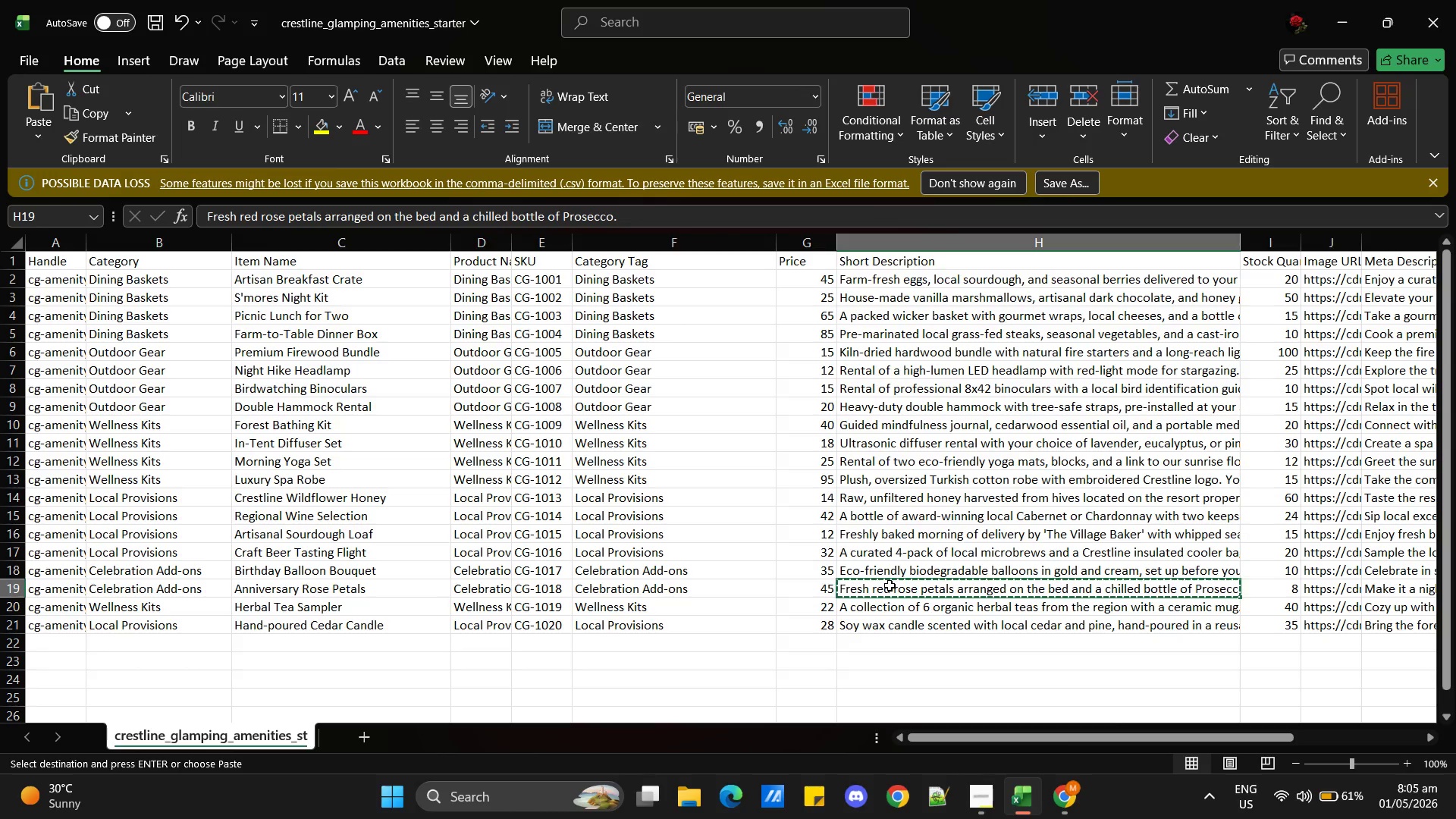 
key(Alt+Tab)
 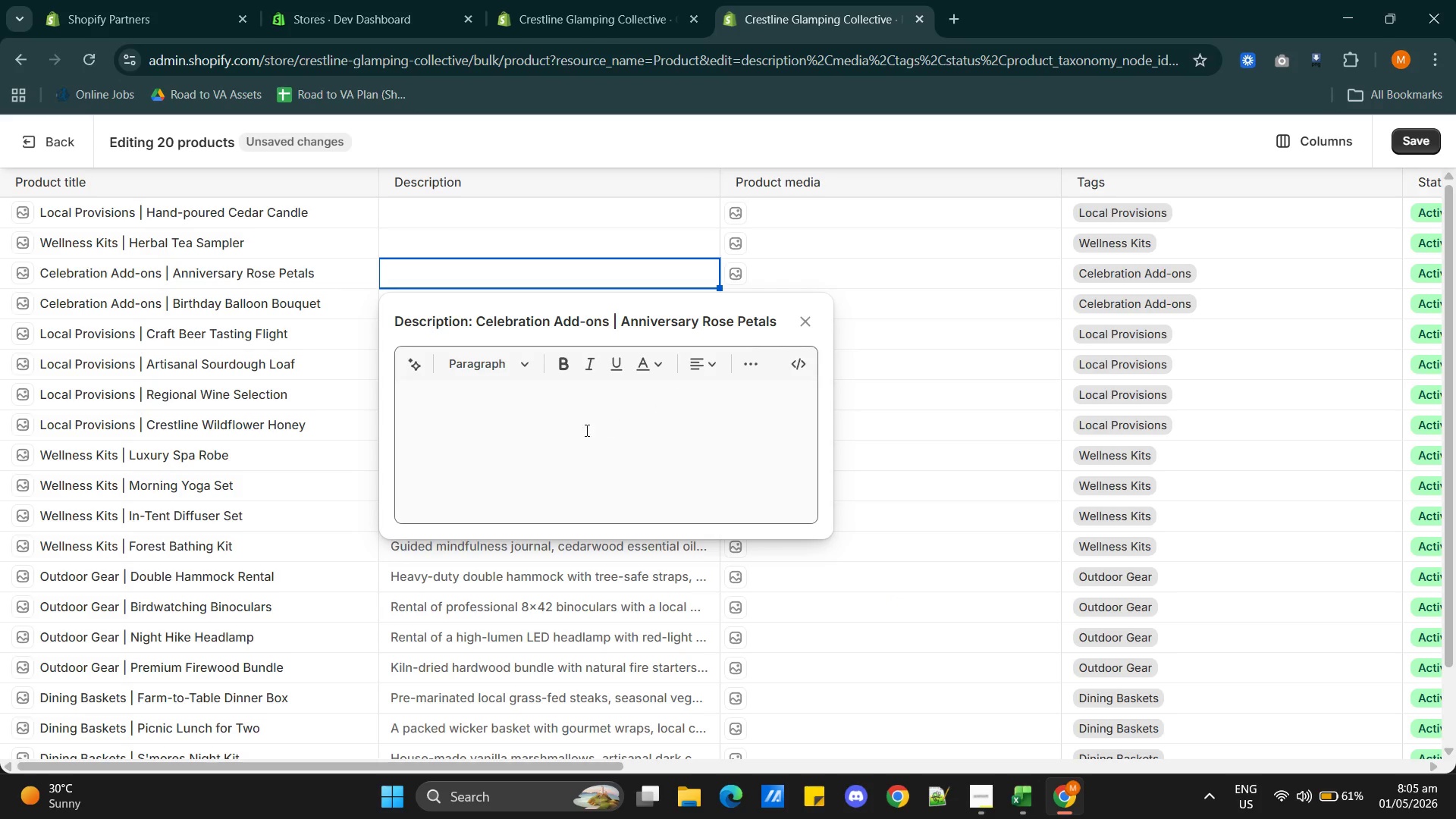 
left_click([557, 405])
 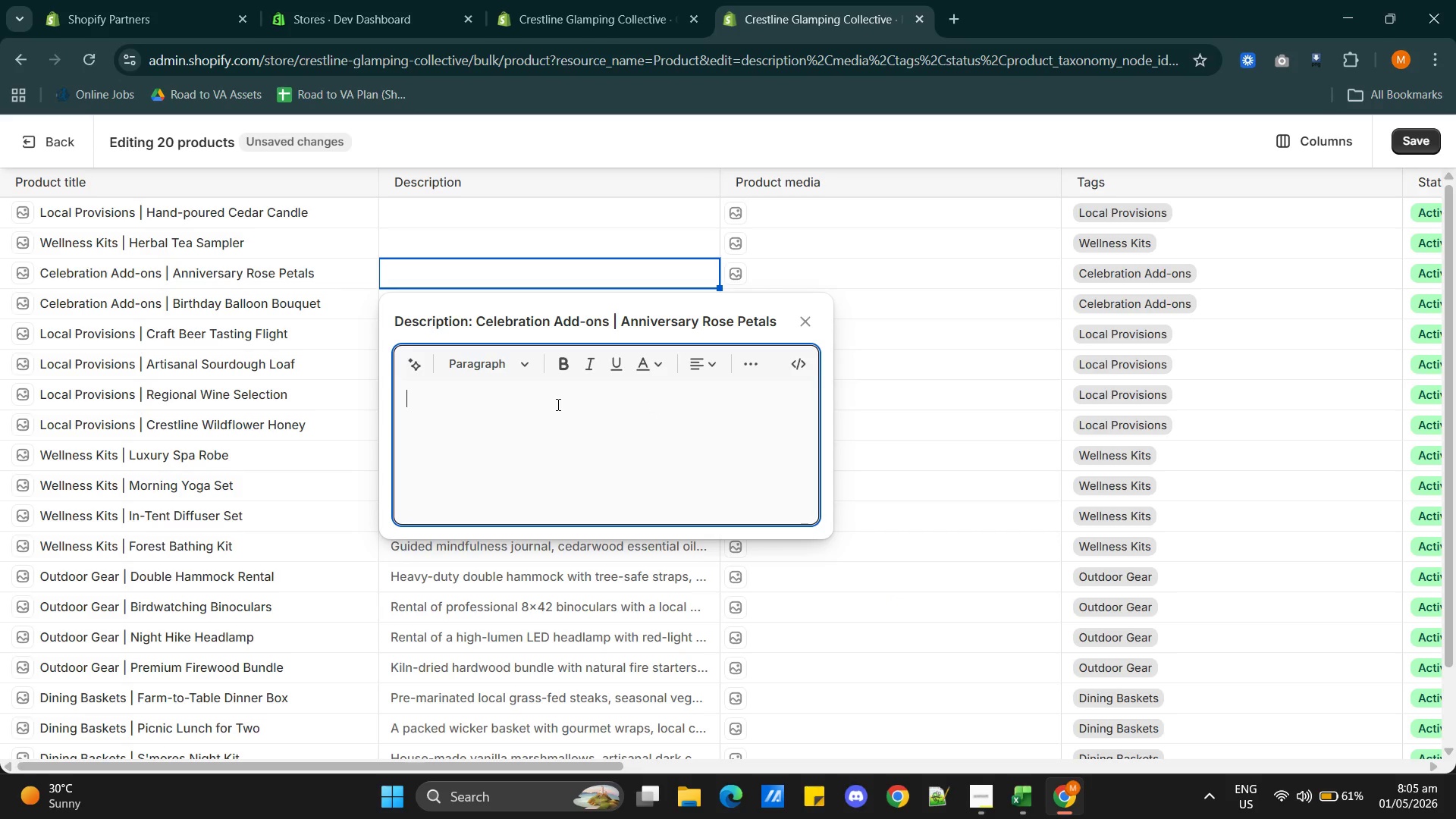 
key(Control+V)
 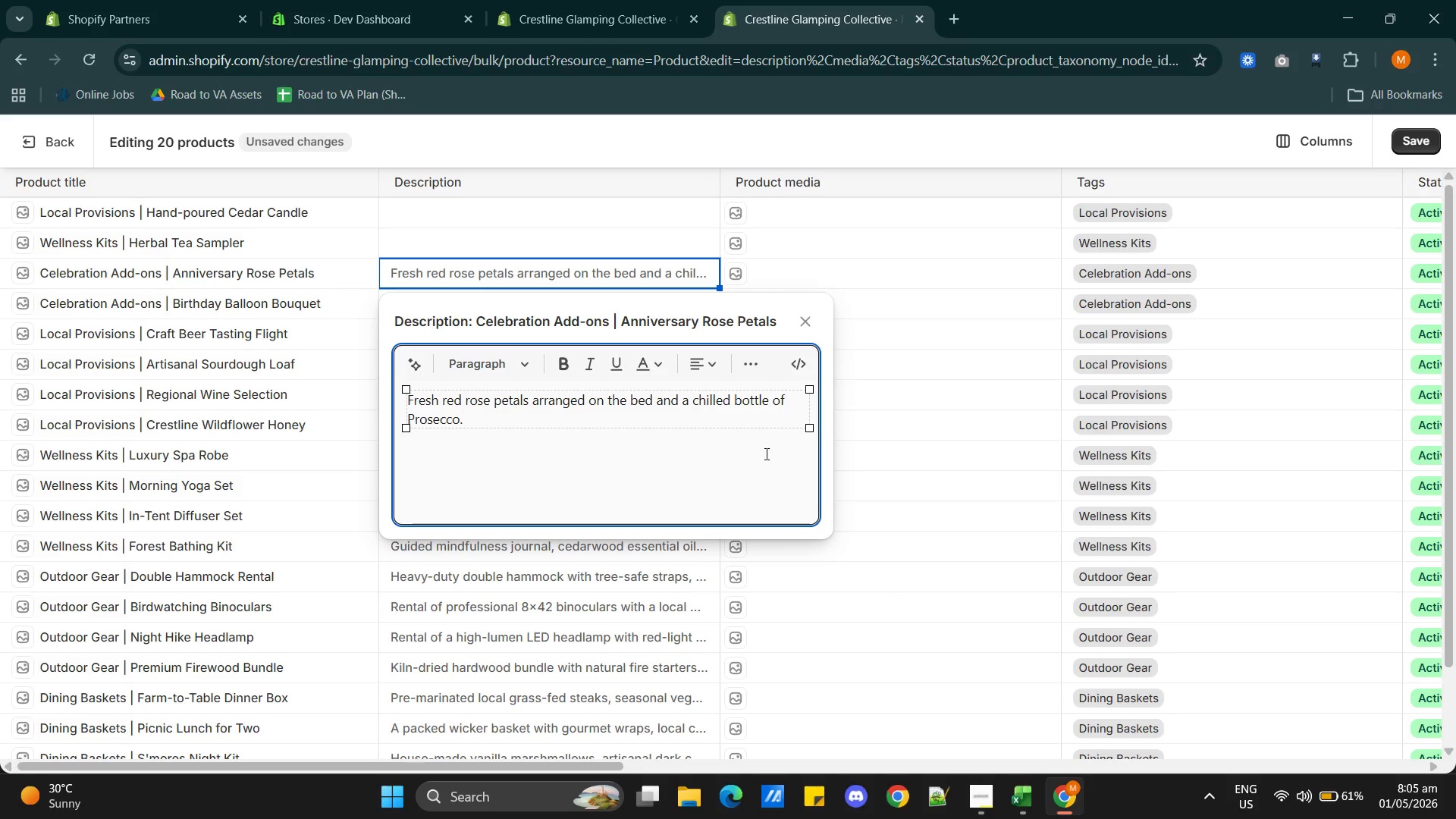 
mouse_move([887, 411])
 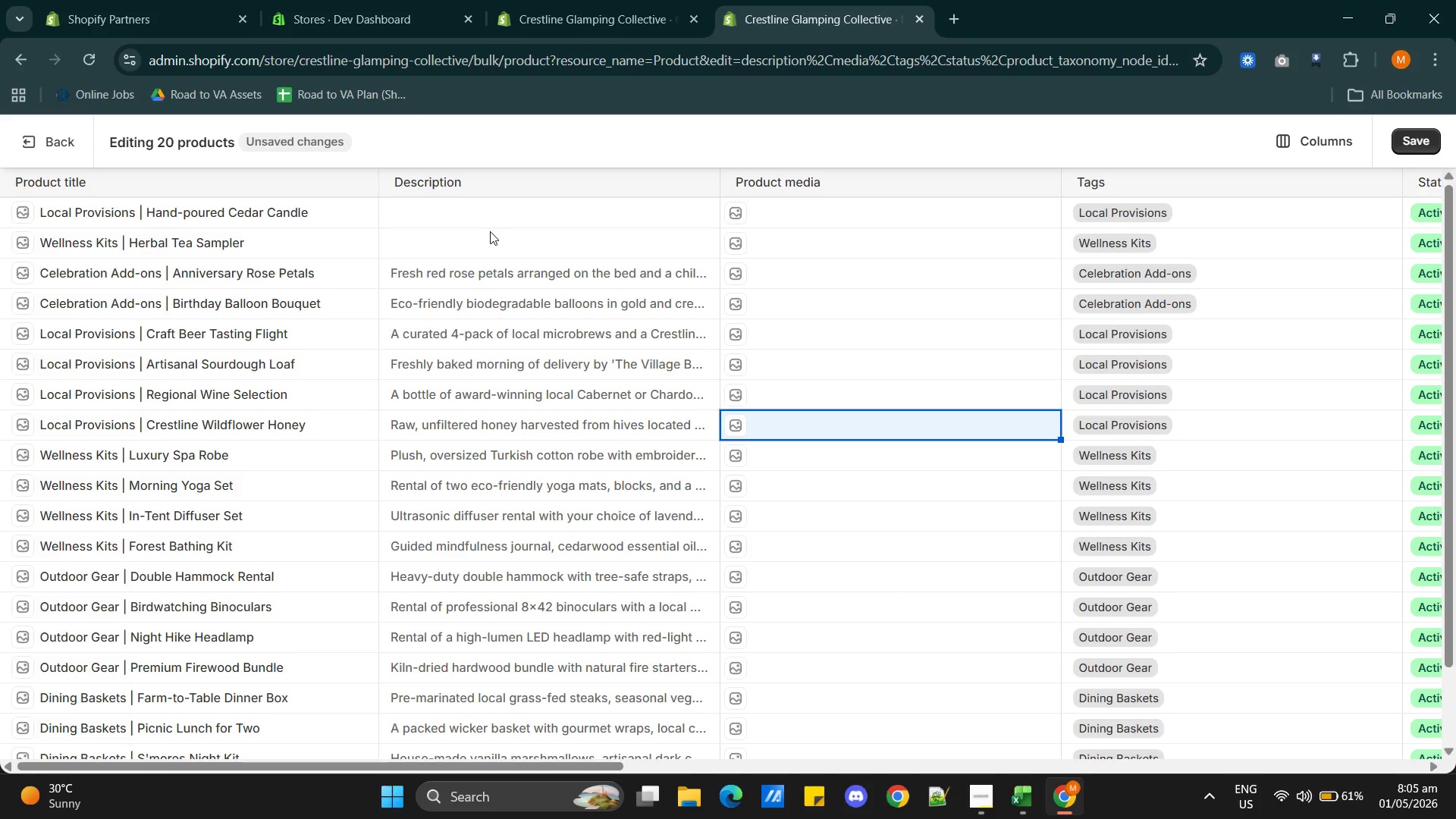 
left_click([490, 231])
 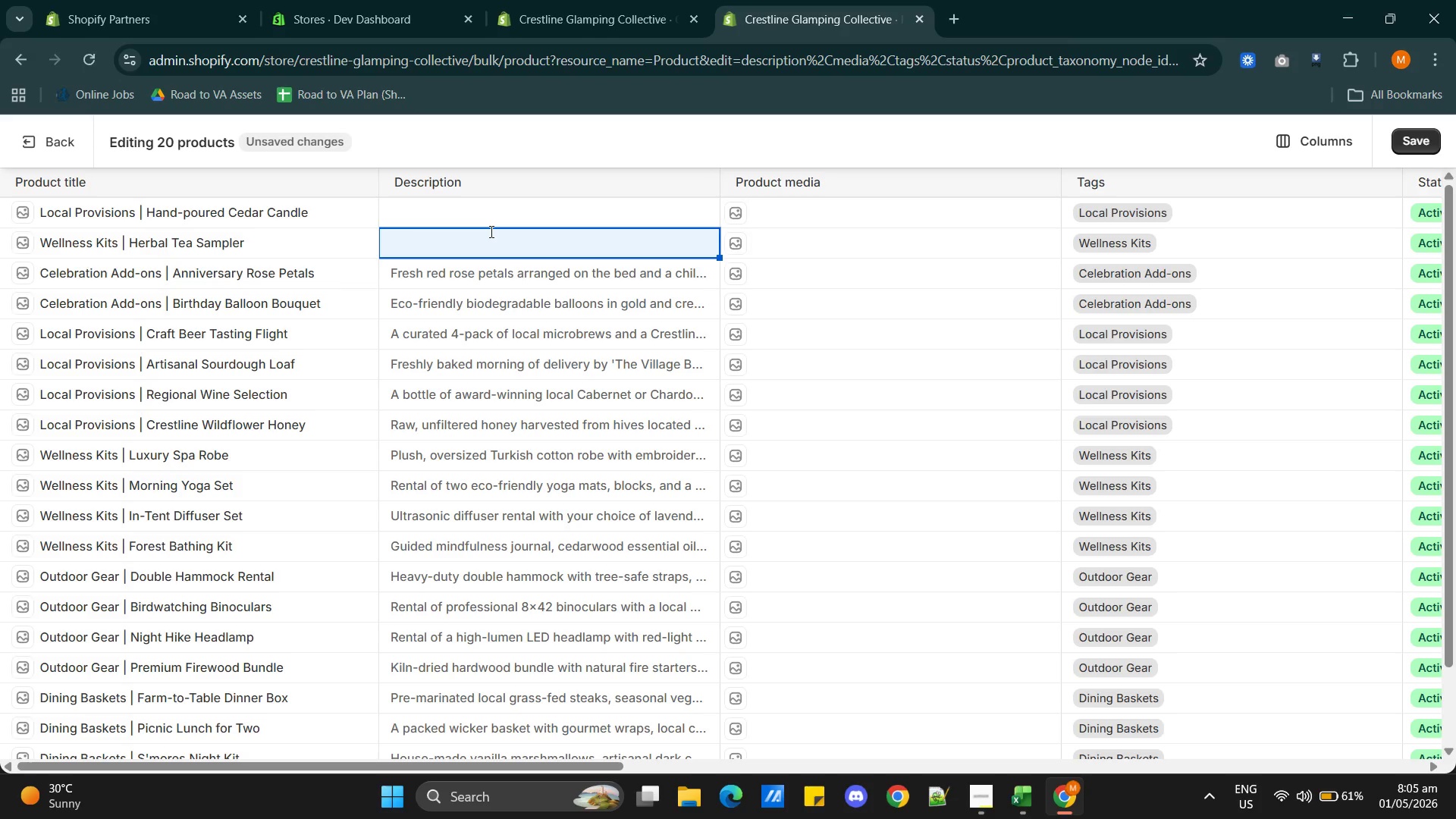 
key(Alt+AltLeft)
 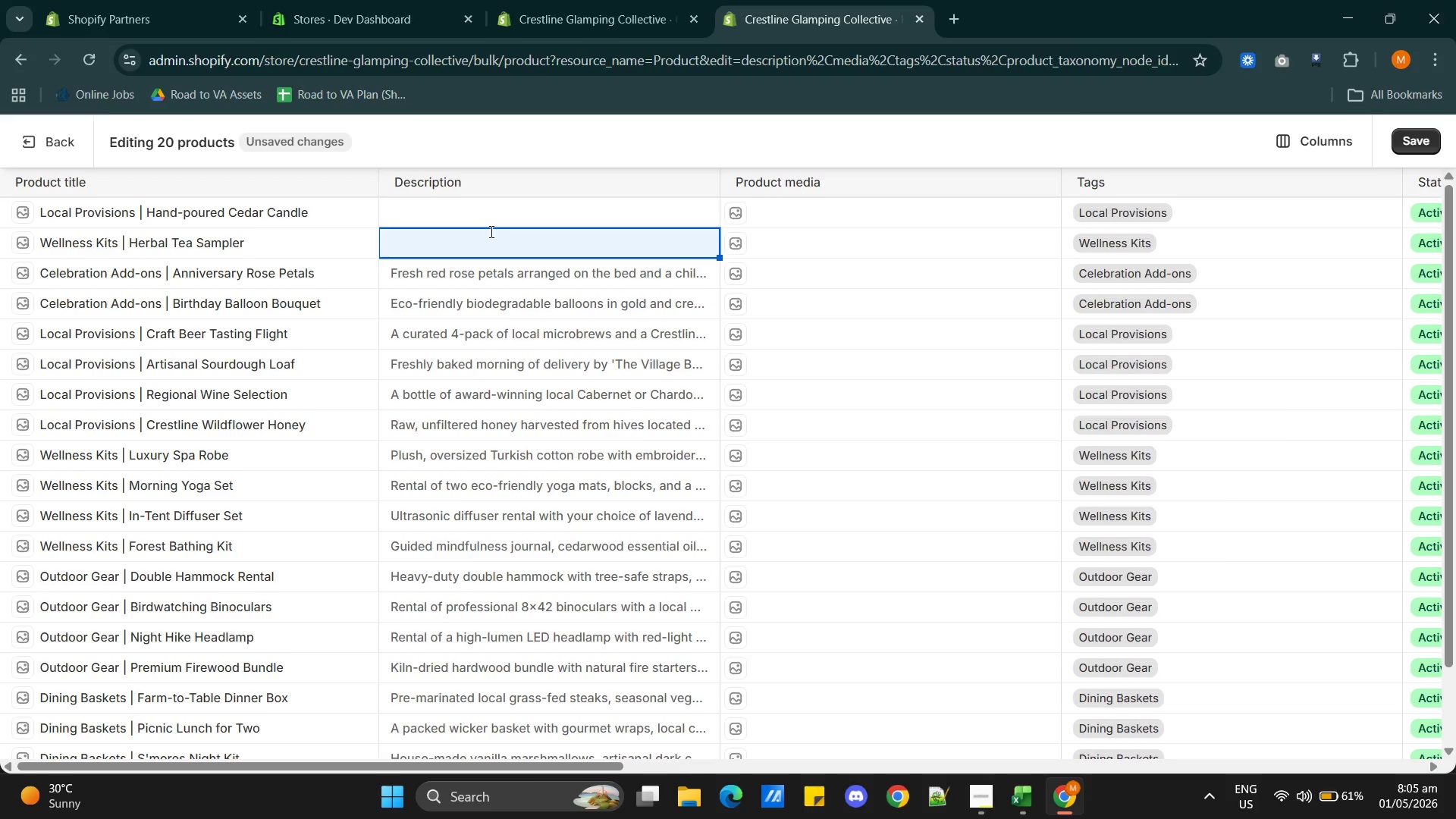 
key(Alt+Tab)
 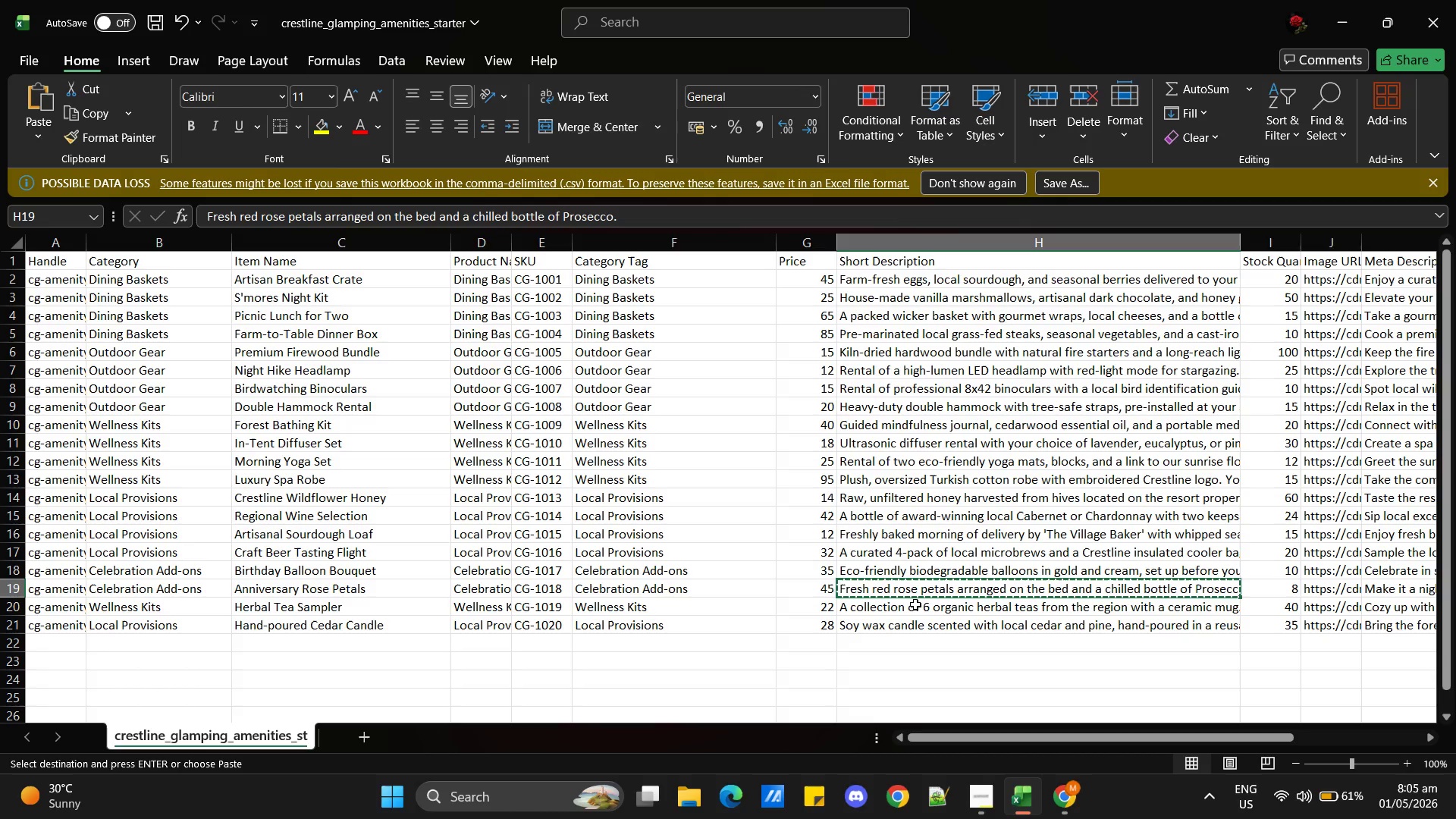 
left_click([912, 611])
 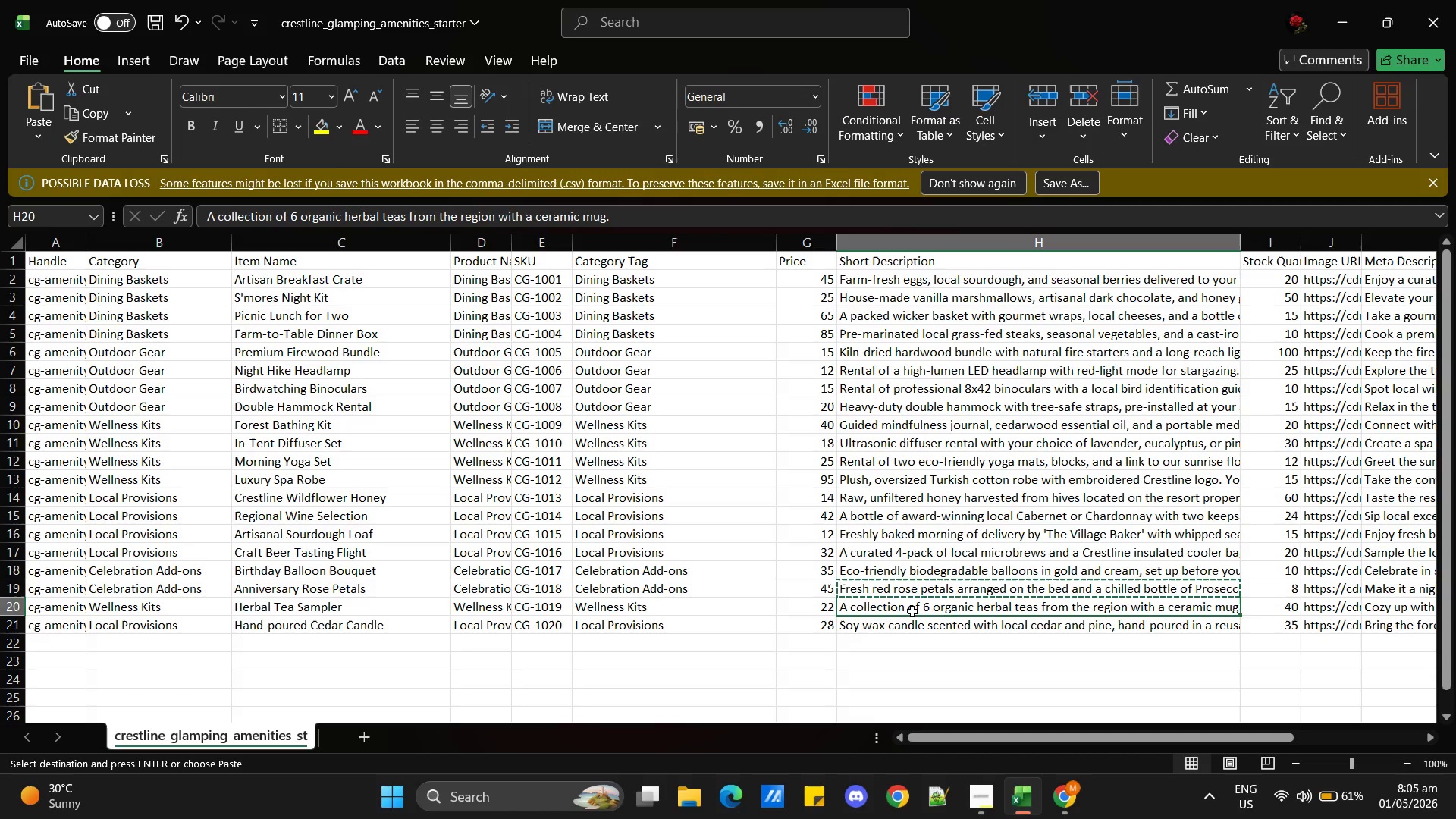 
key(Control+C)
 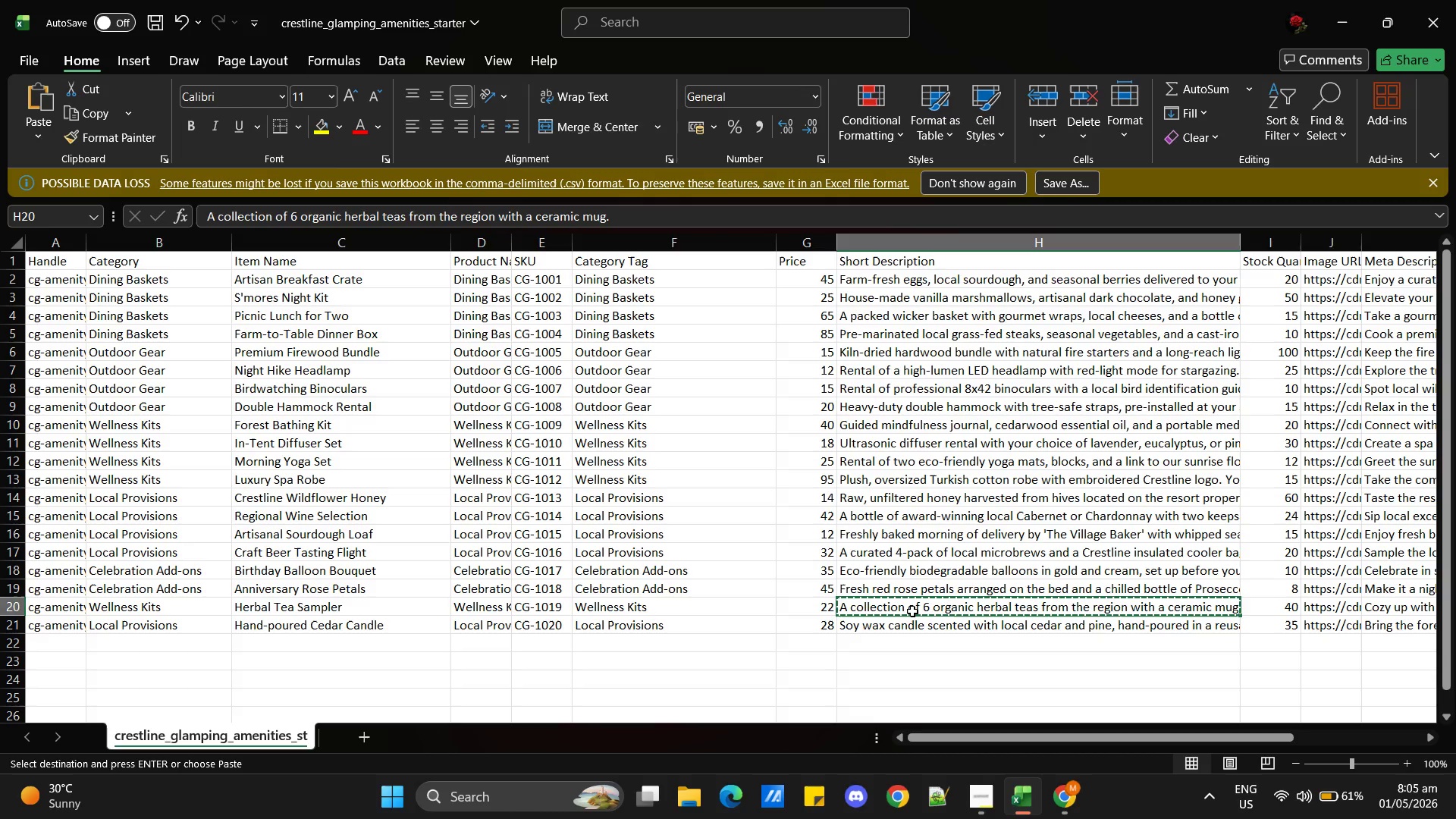 
key(Alt+AltLeft)
 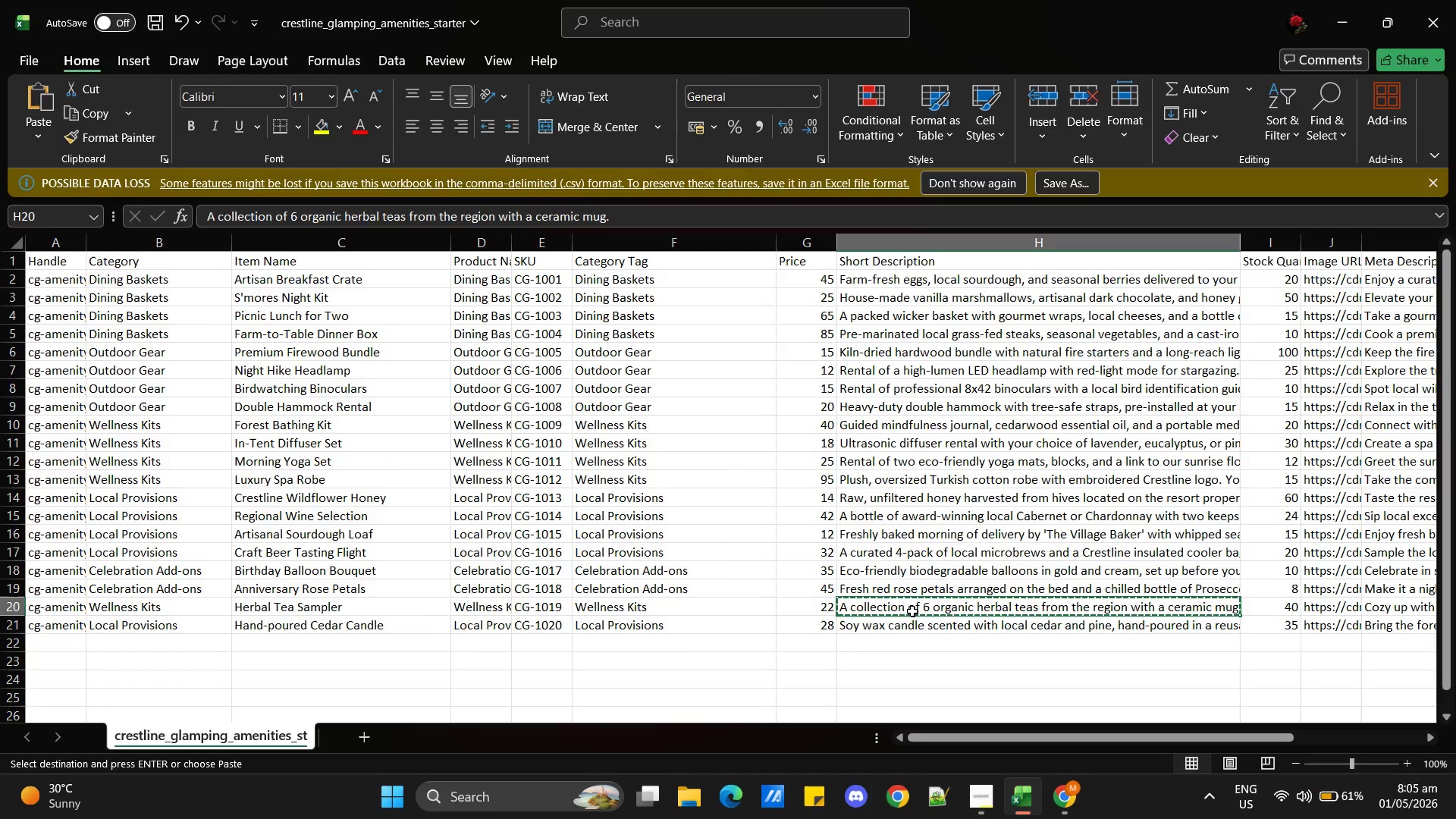 
key(Alt+Tab)
 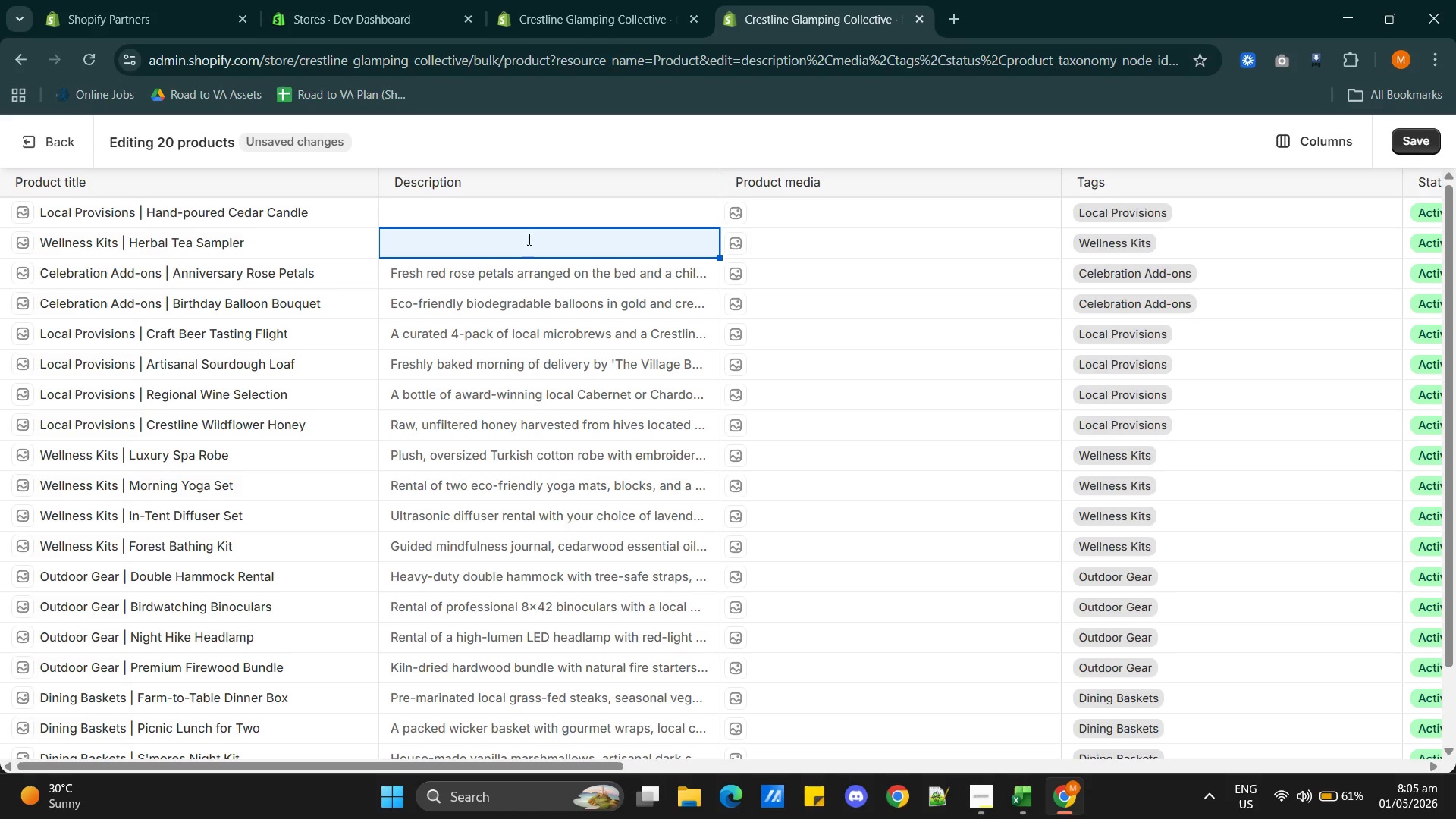 
left_click([526, 235])
 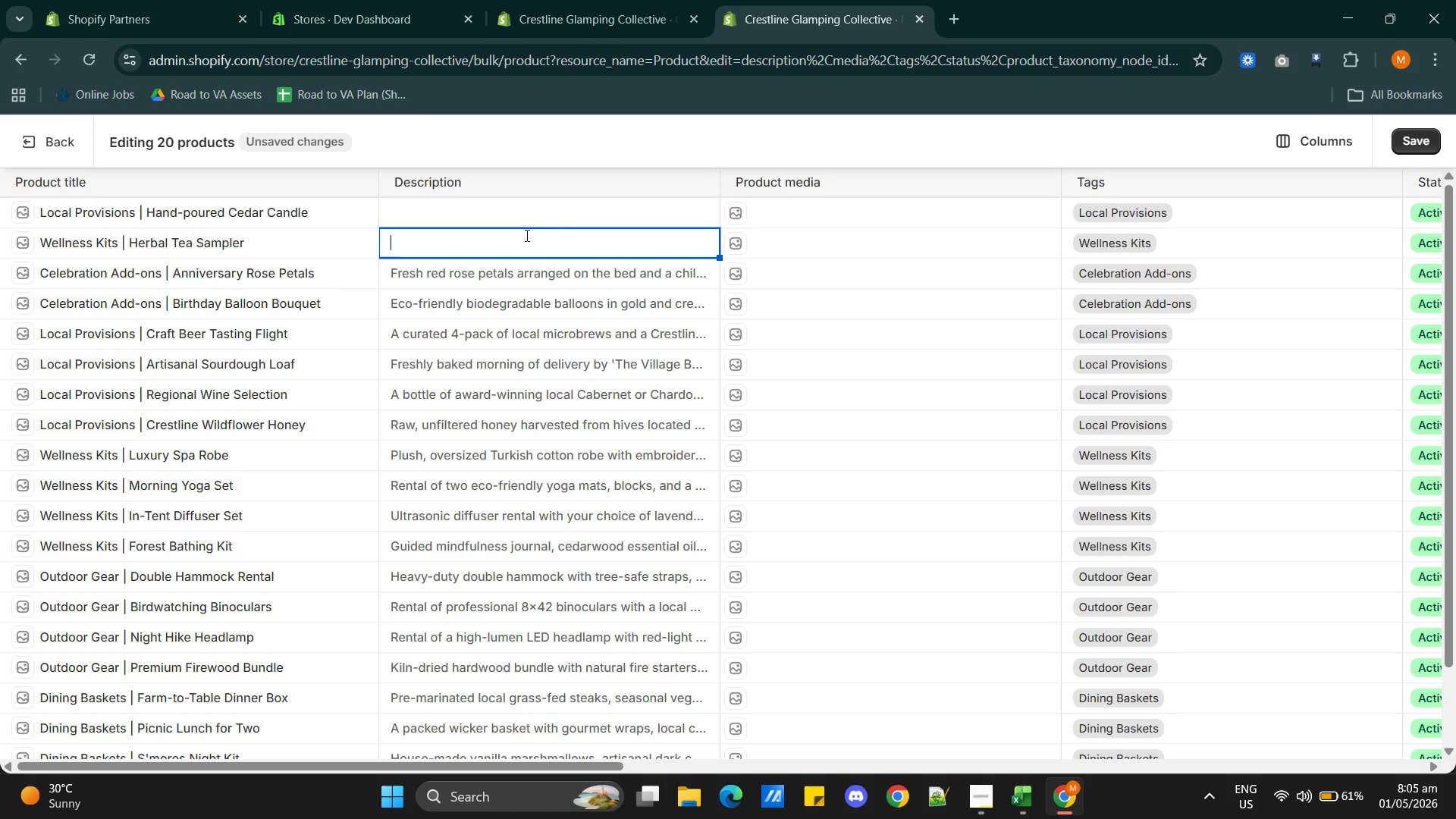 
key(Control+V)
 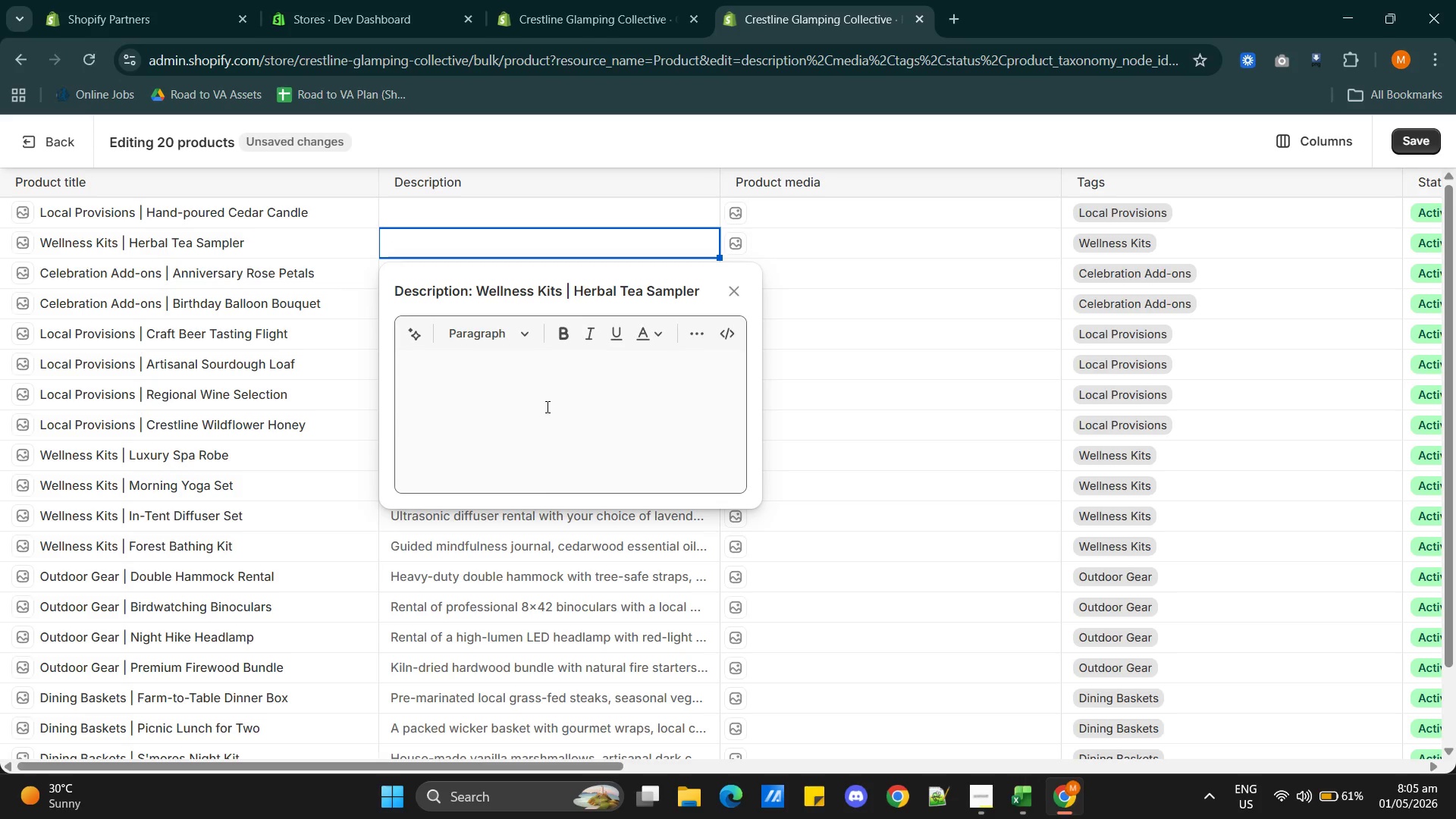 
left_click([545, 385])
 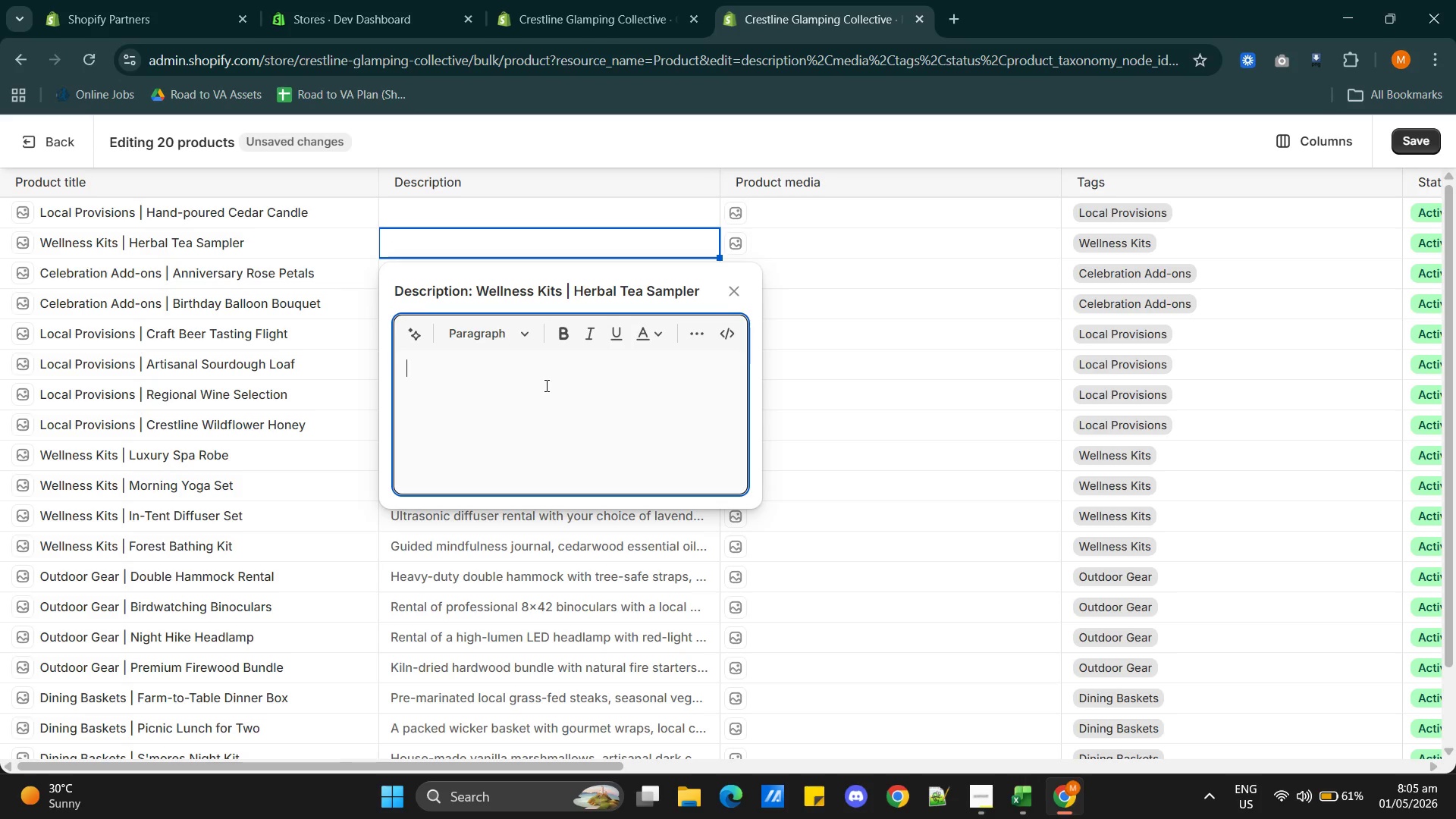 
key(Control+V)
 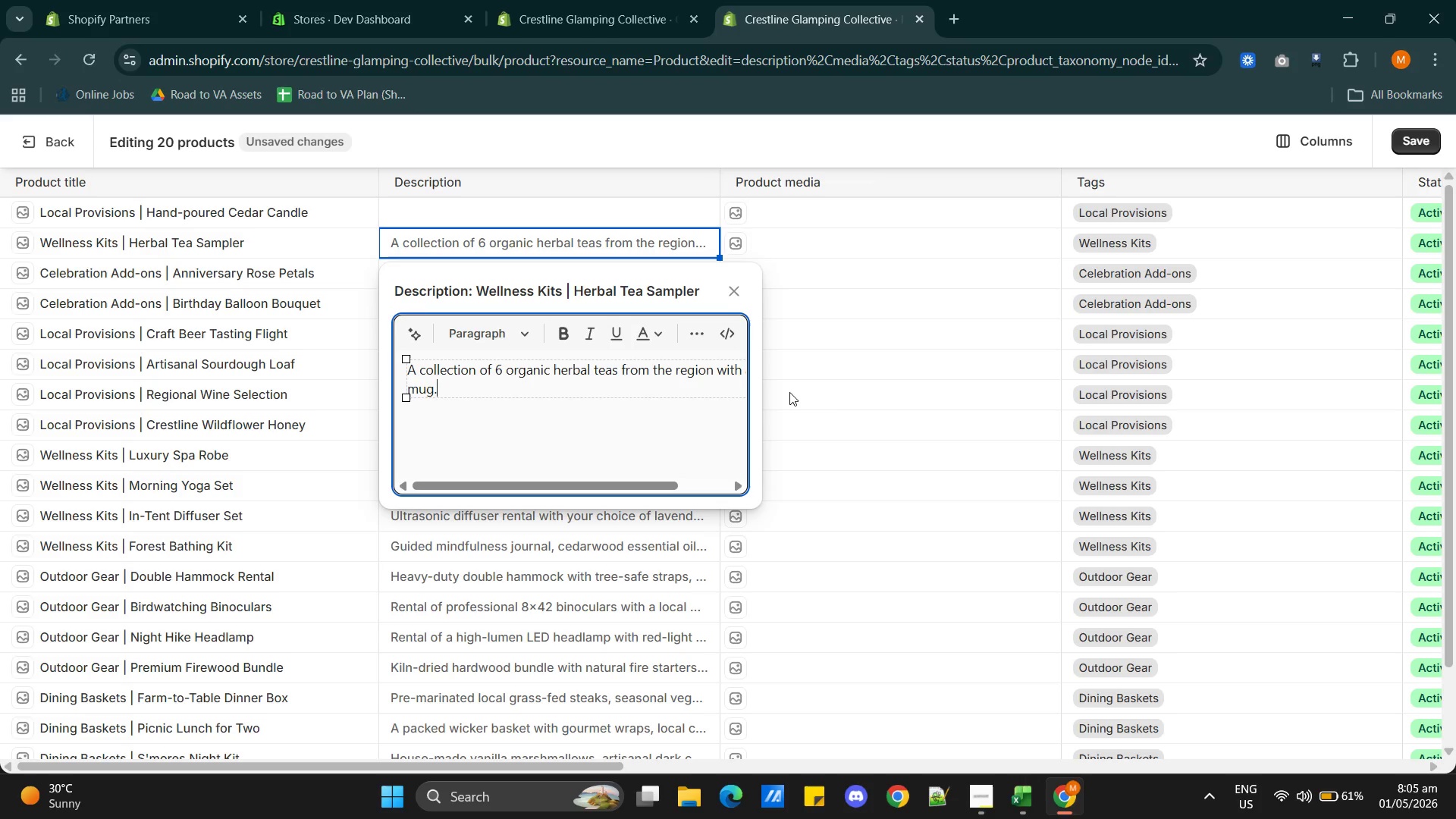 
left_click([858, 392])
 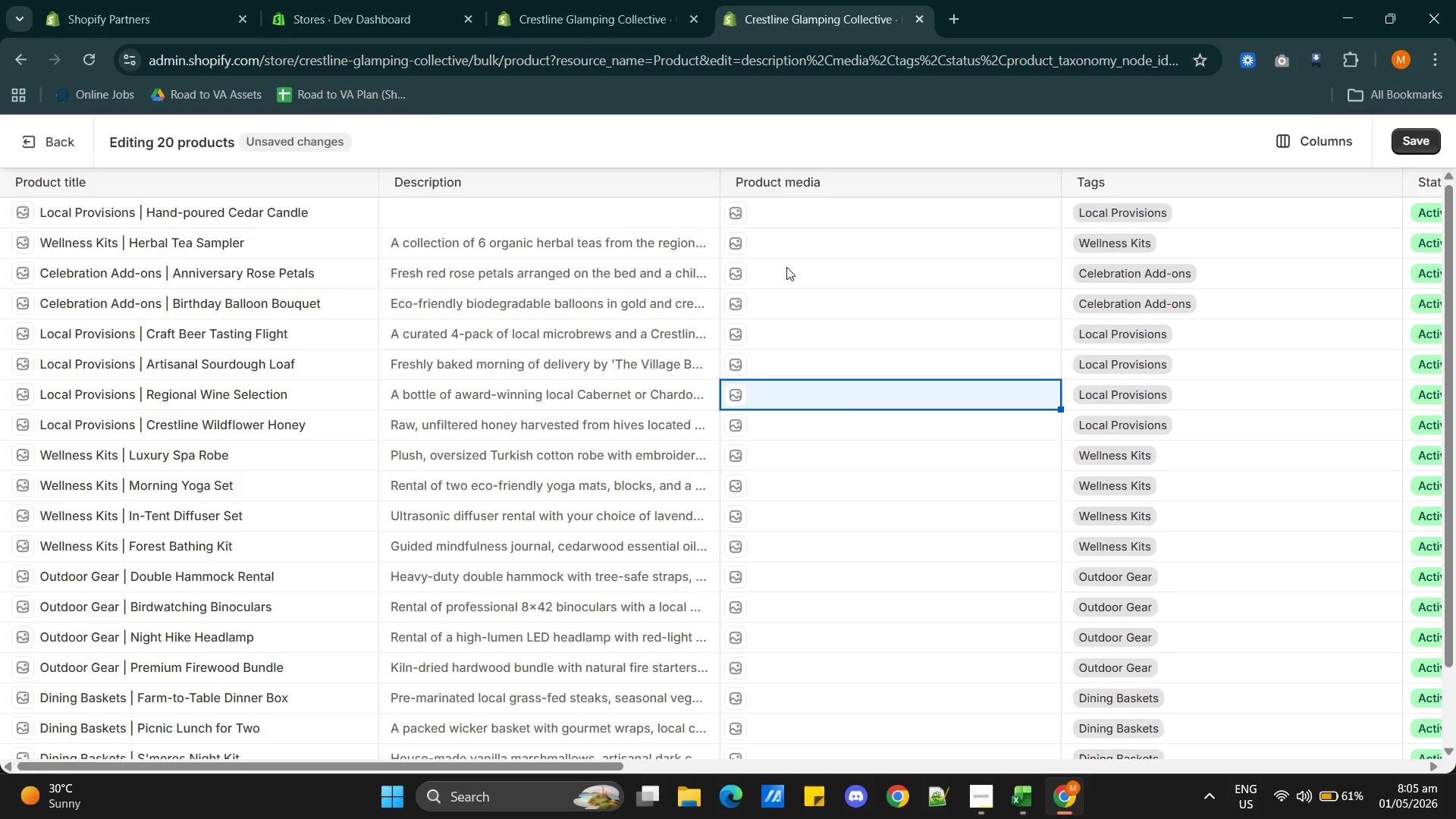 
key(Alt+AltLeft)
 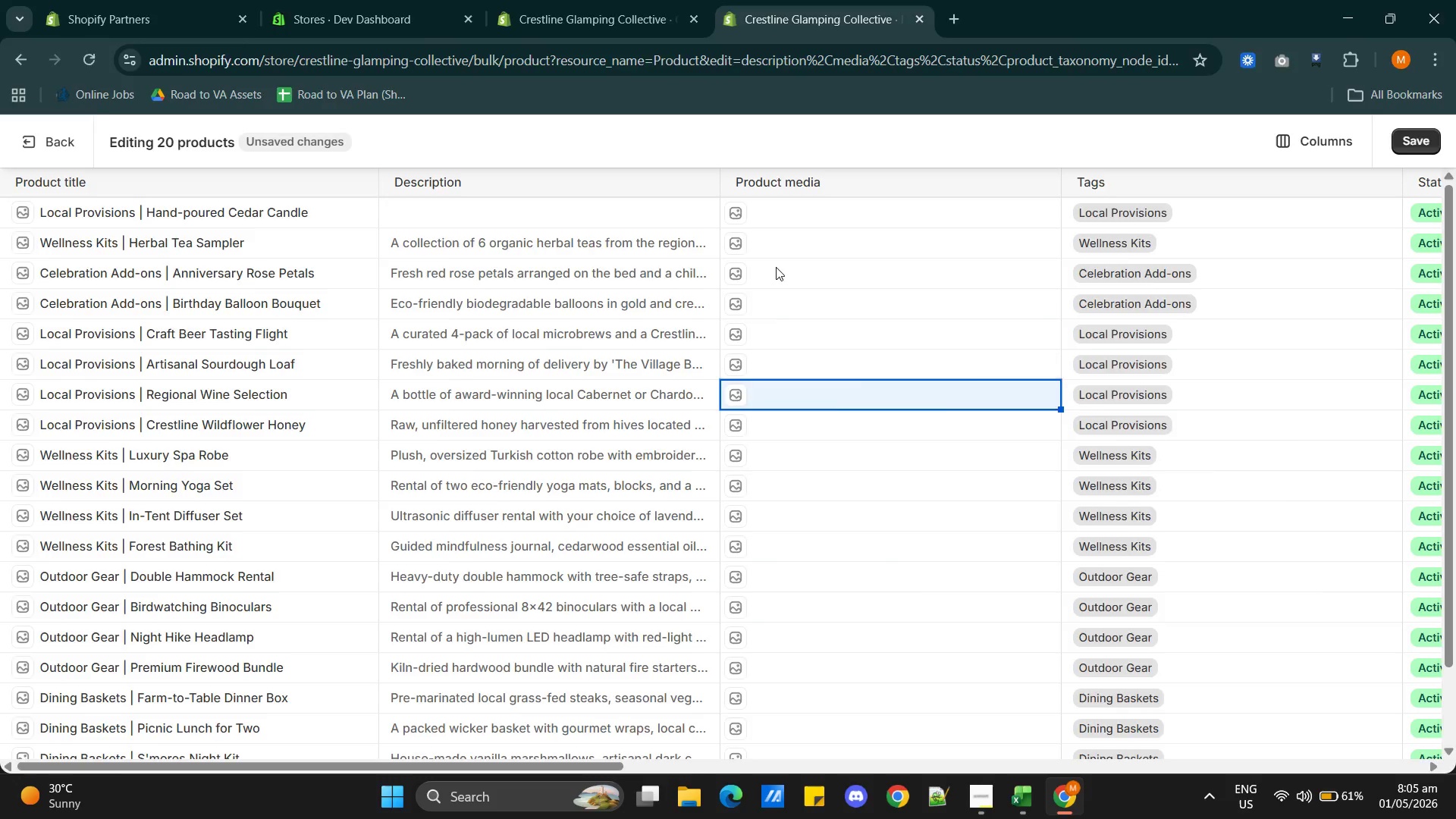 
key(Alt+Tab)
 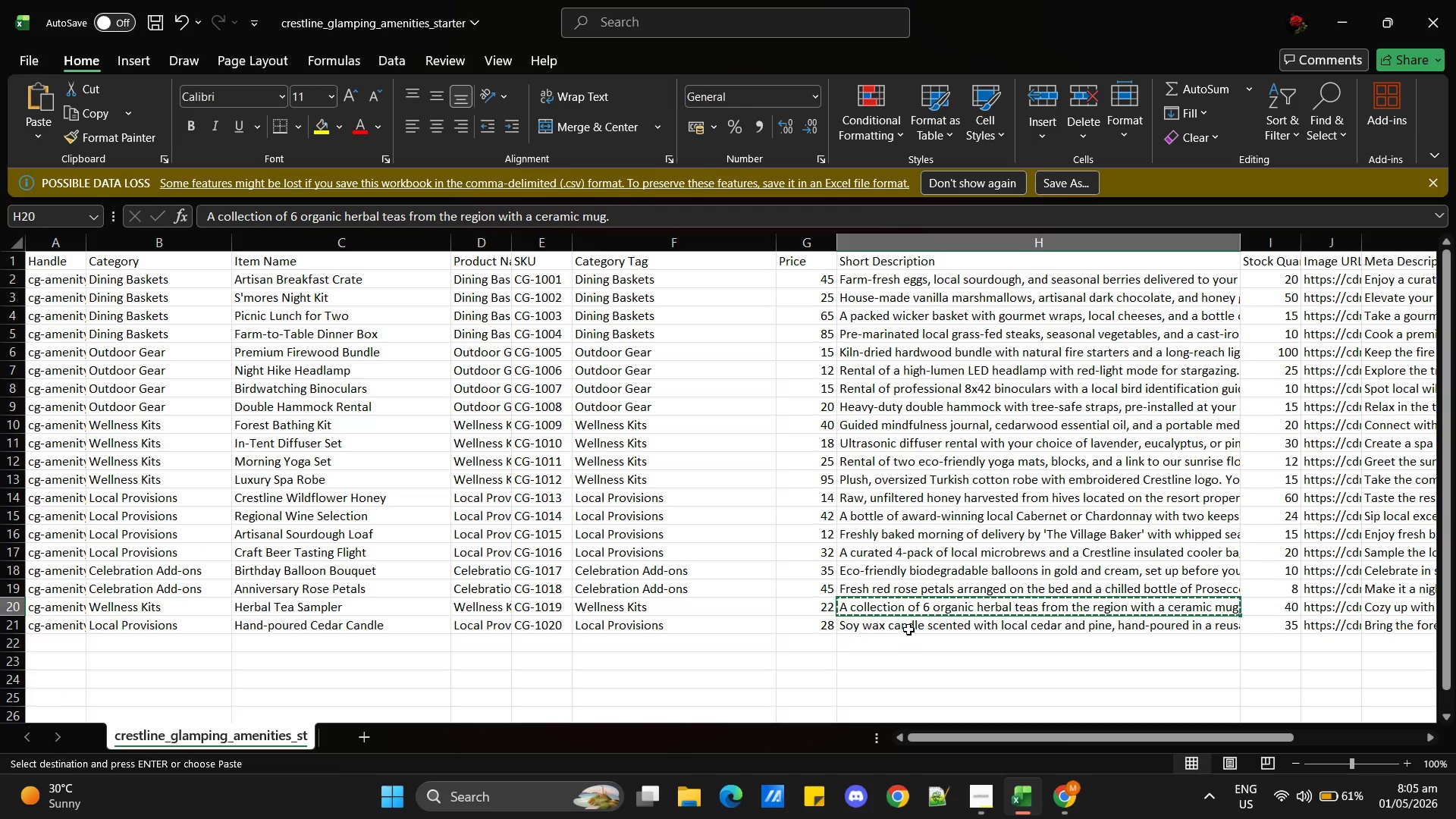 
left_click([908, 626])
 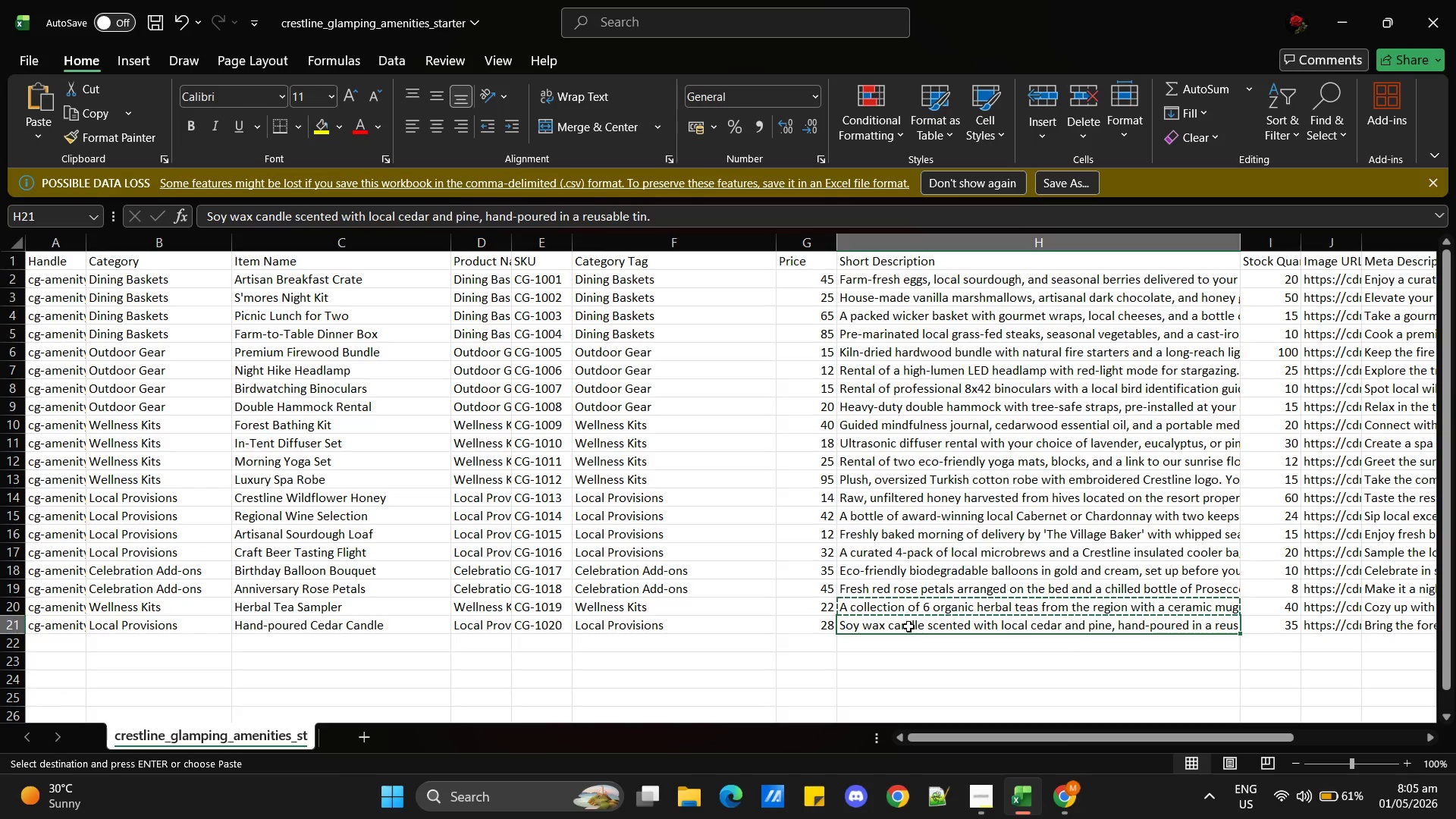 
key(Control+C)
 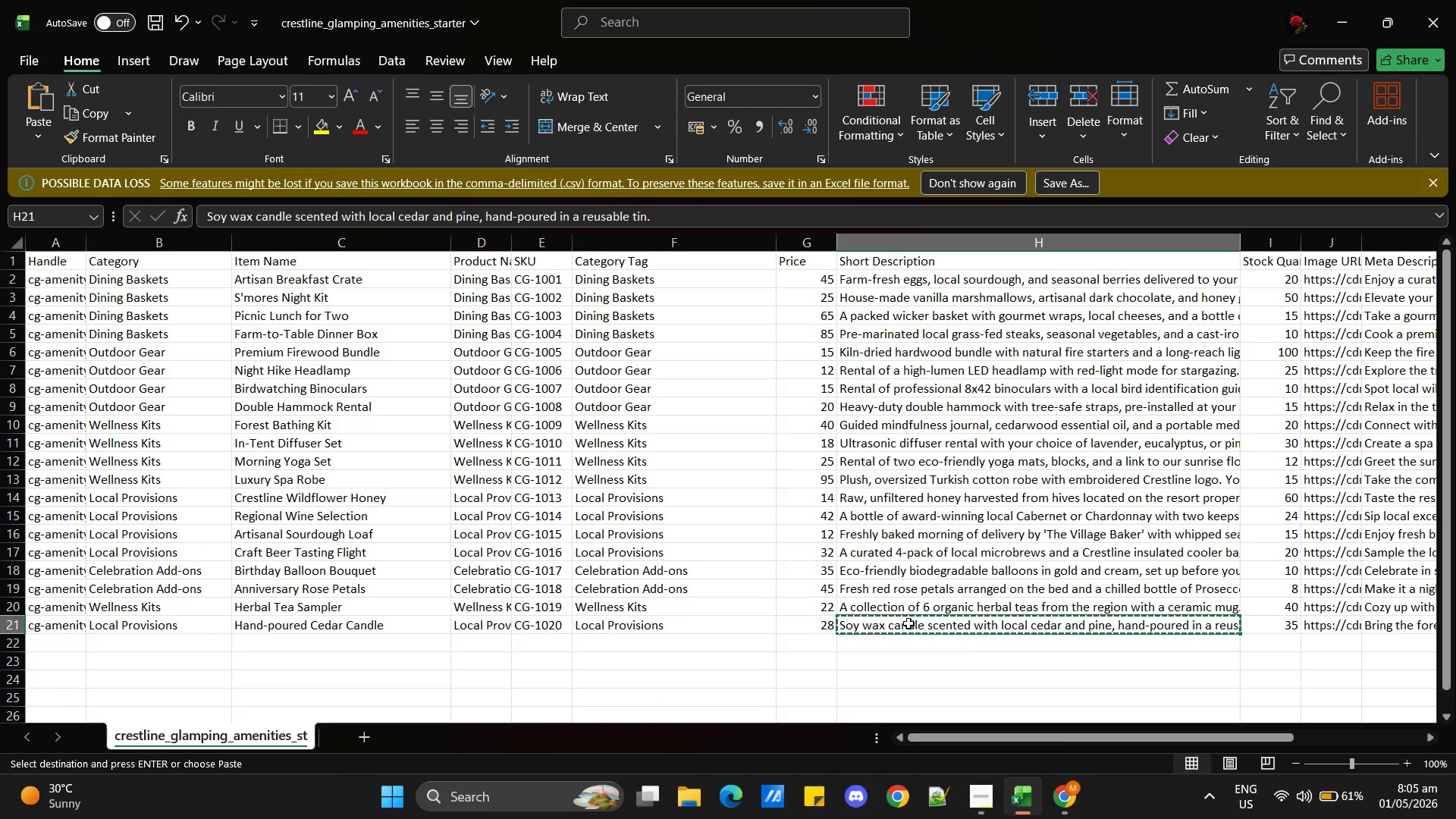 
key(Alt+AltLeft)
 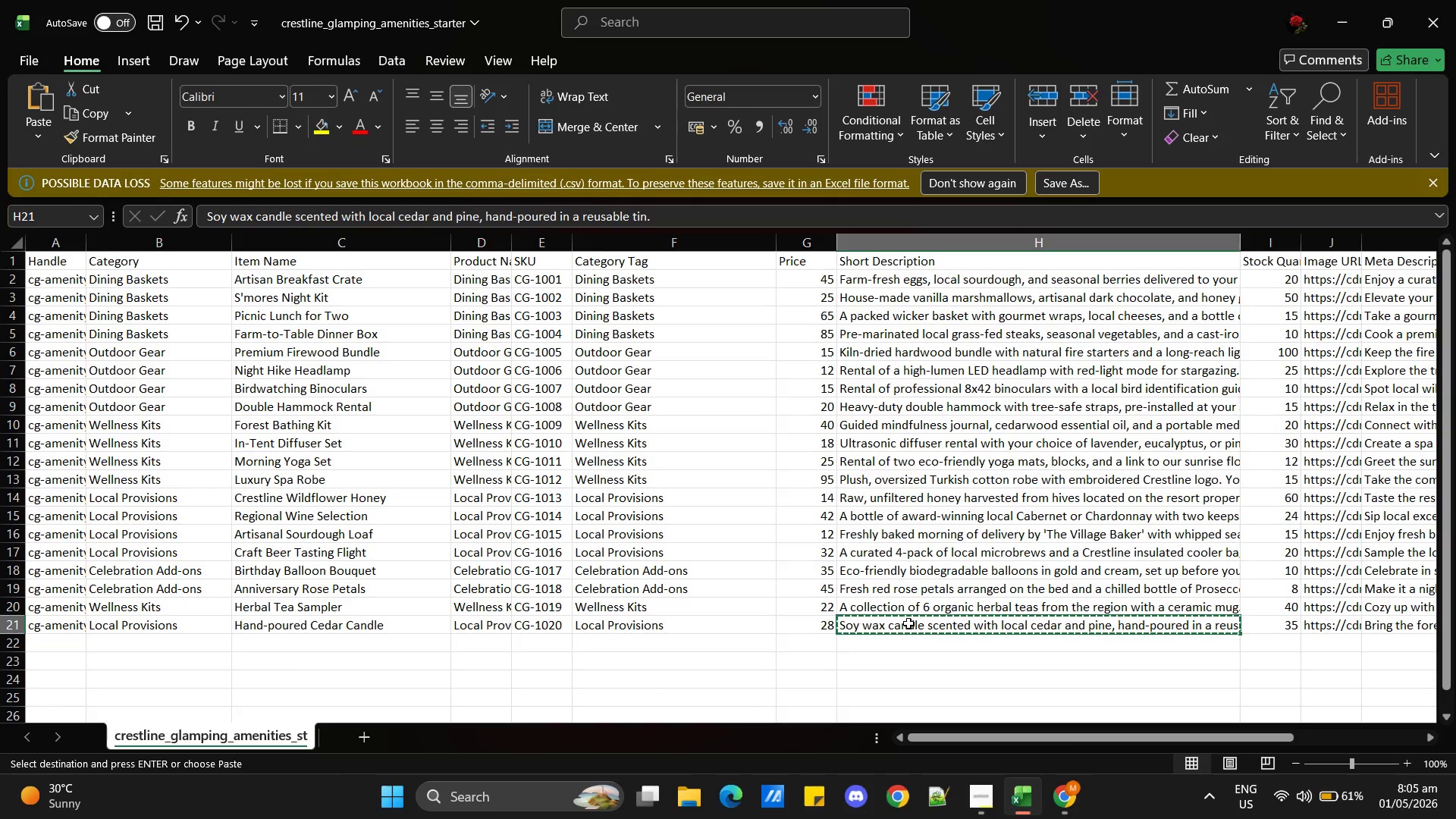 
key(Alt+Tab)
 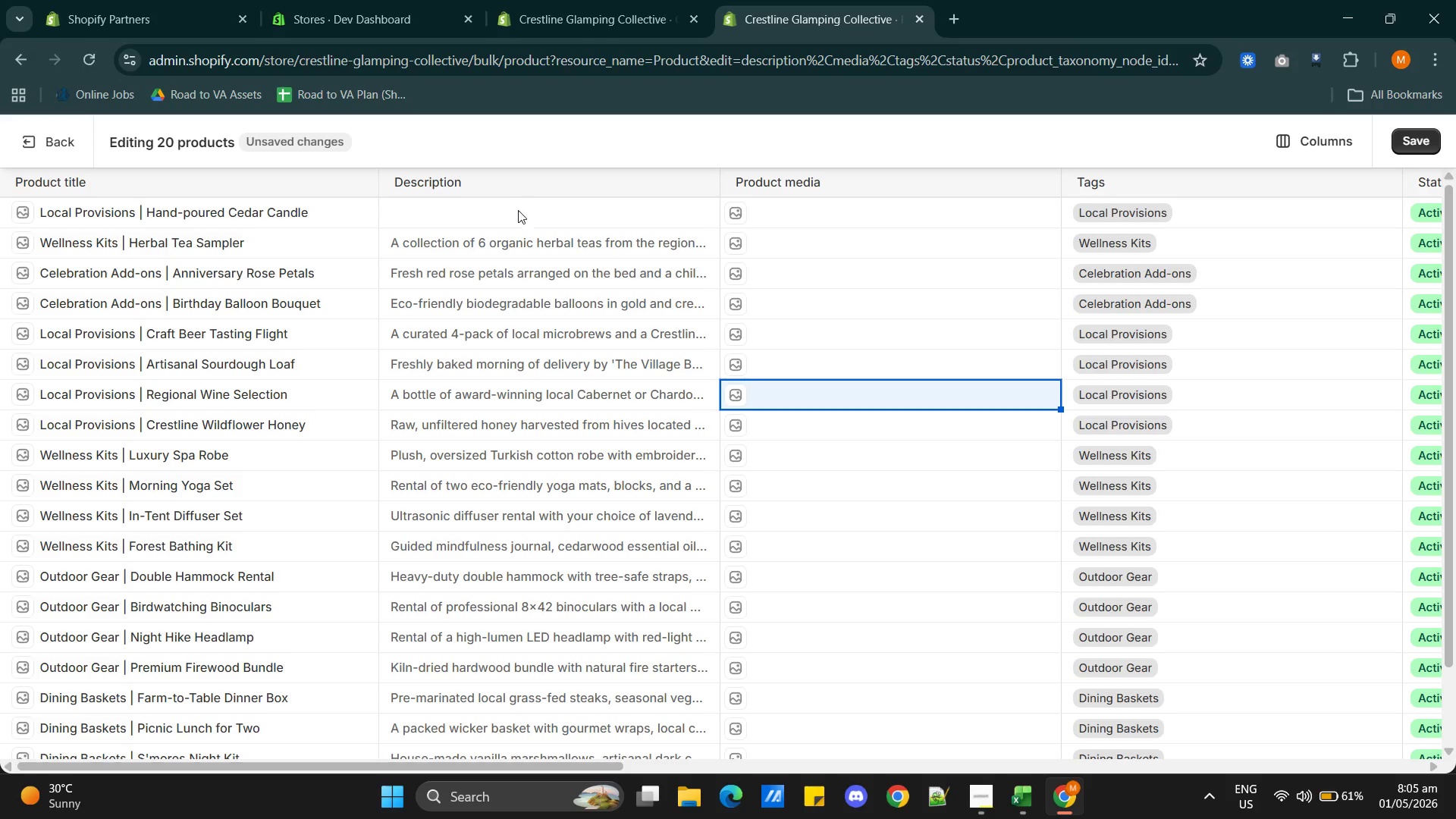 
left_click([500, 210])
 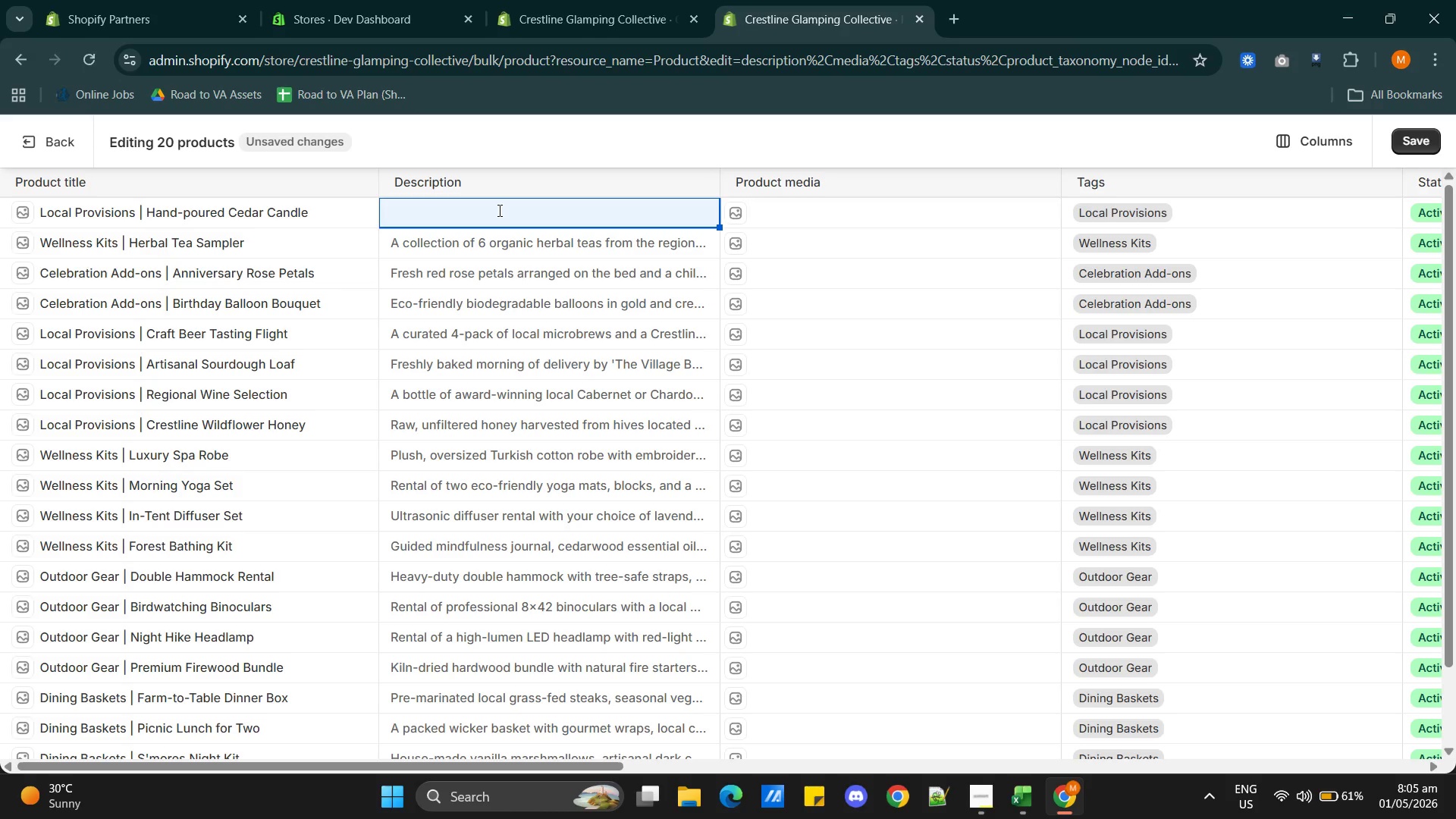 
left_click([498, 210])
 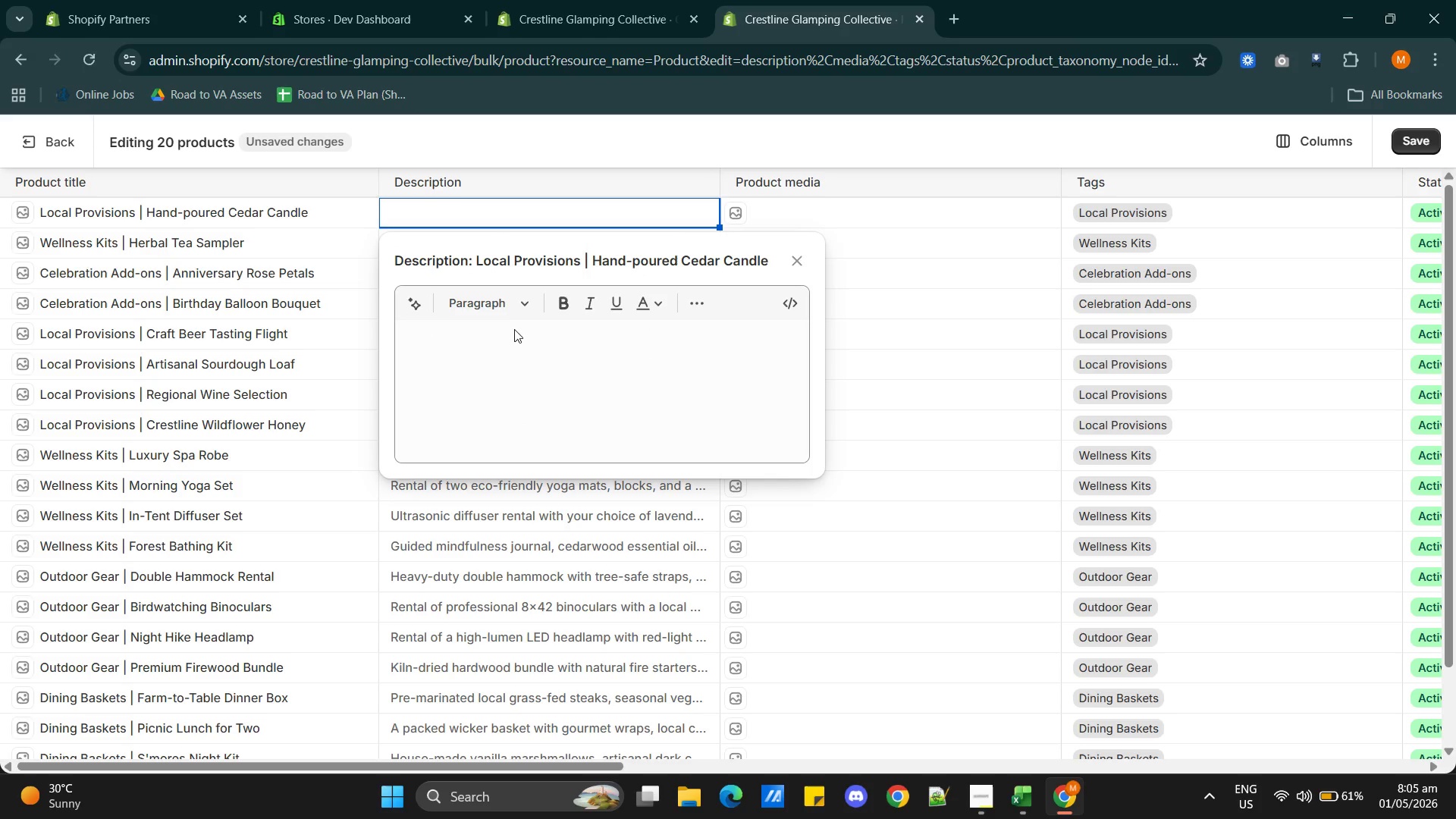 
left_click([514, 340])
 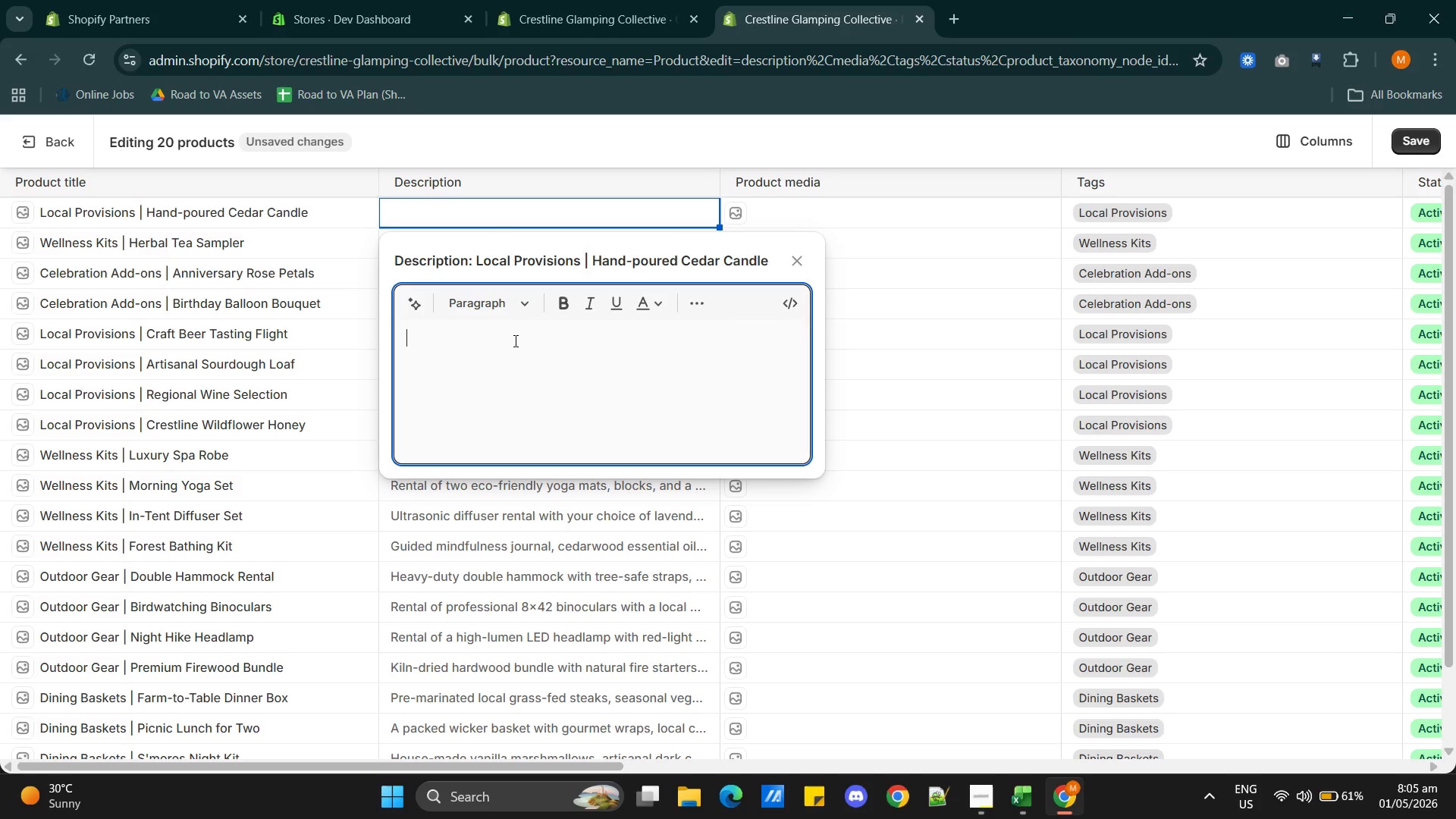 
key(Control+V)
 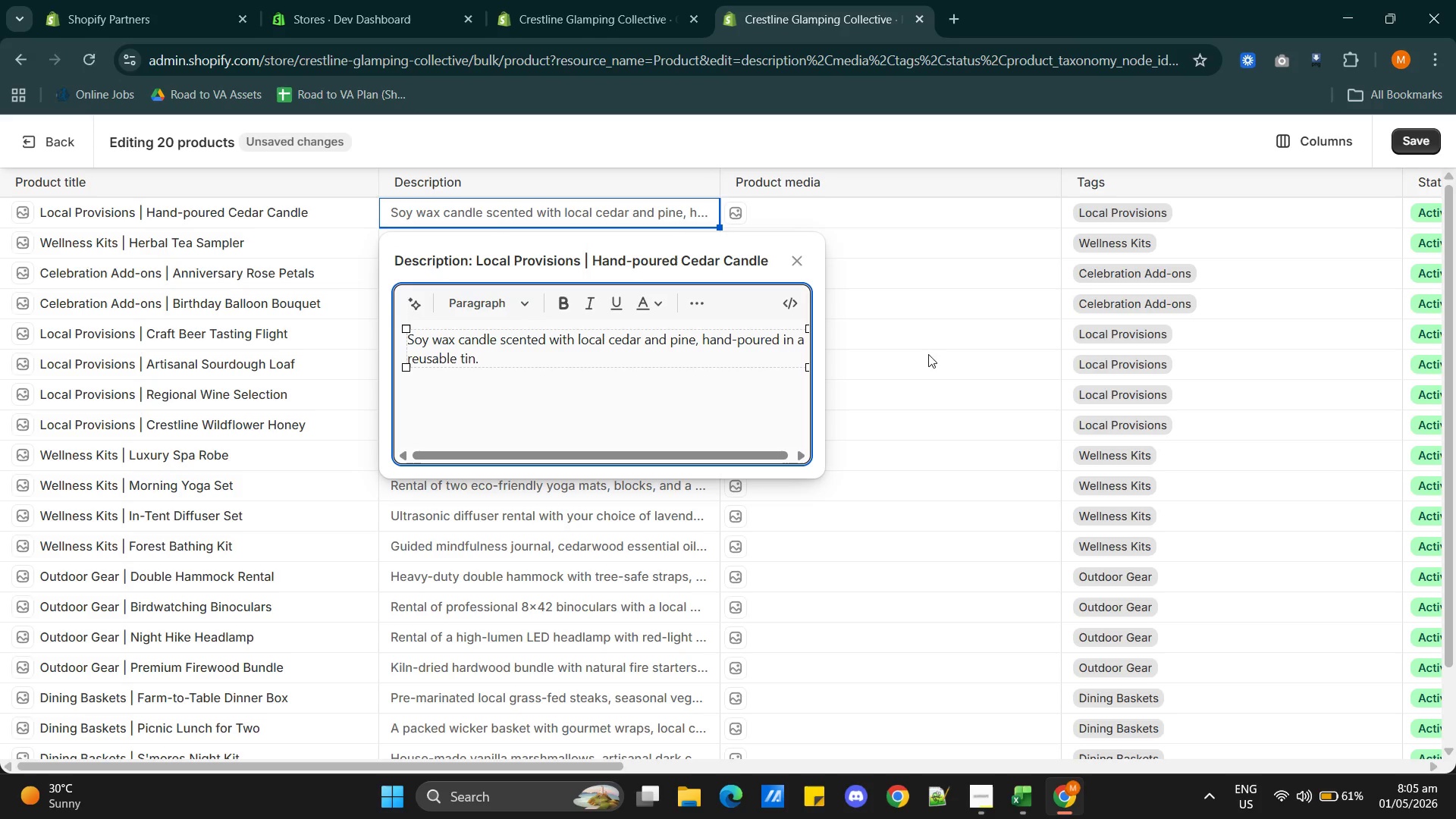 
left_click([939, 350])
 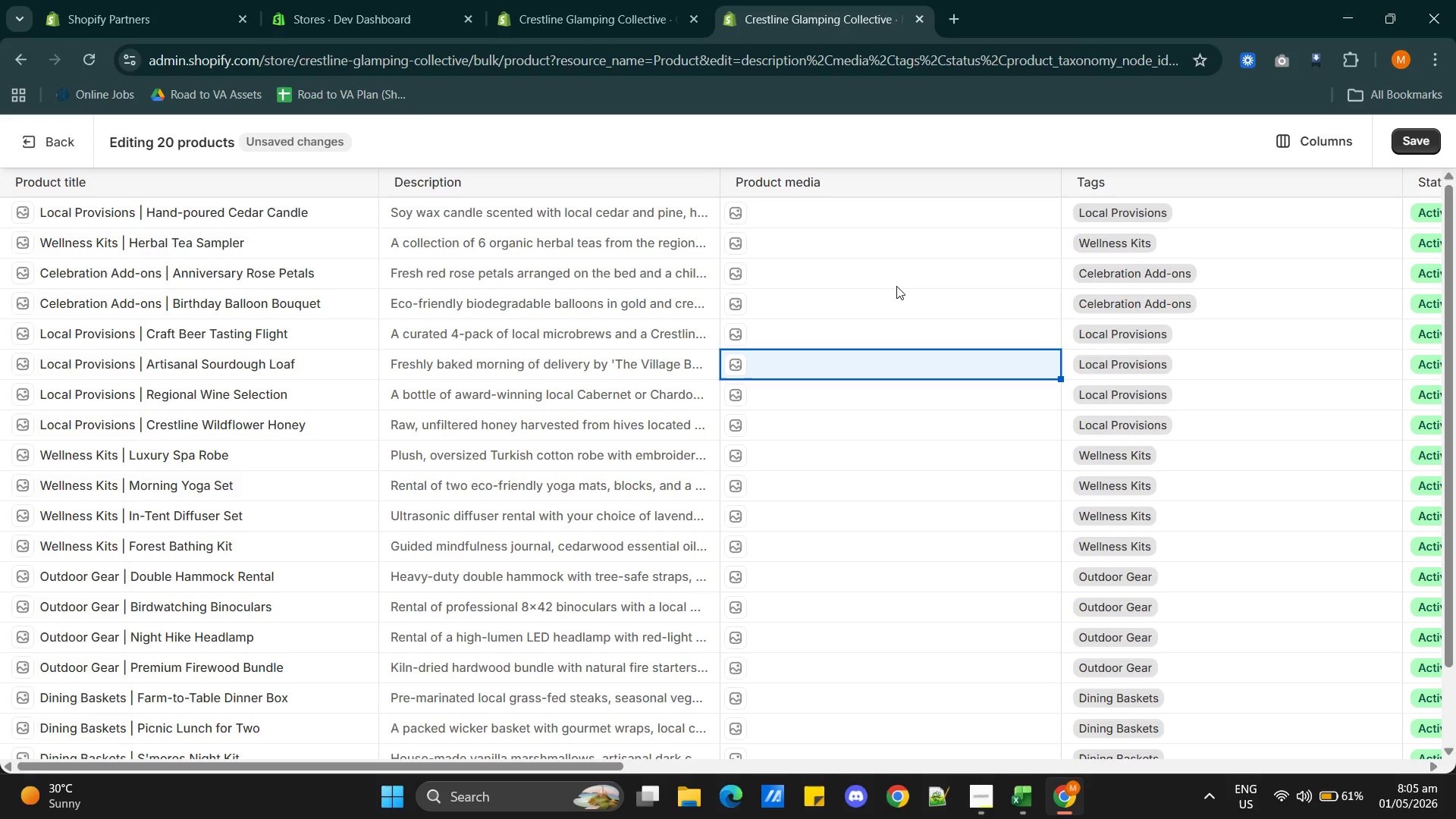 
left_click([900, 259])
 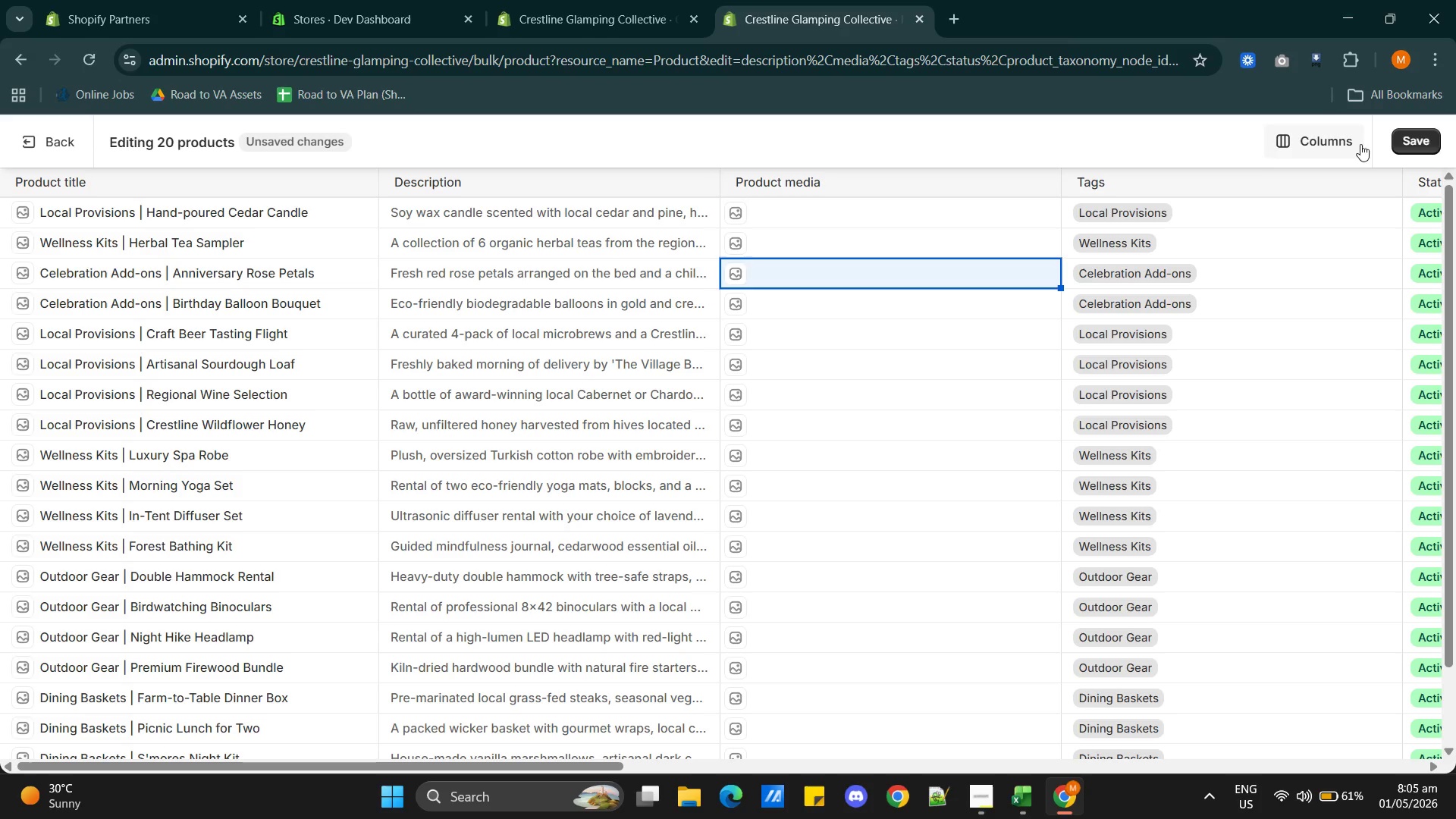 
left_click([1418, 142])
 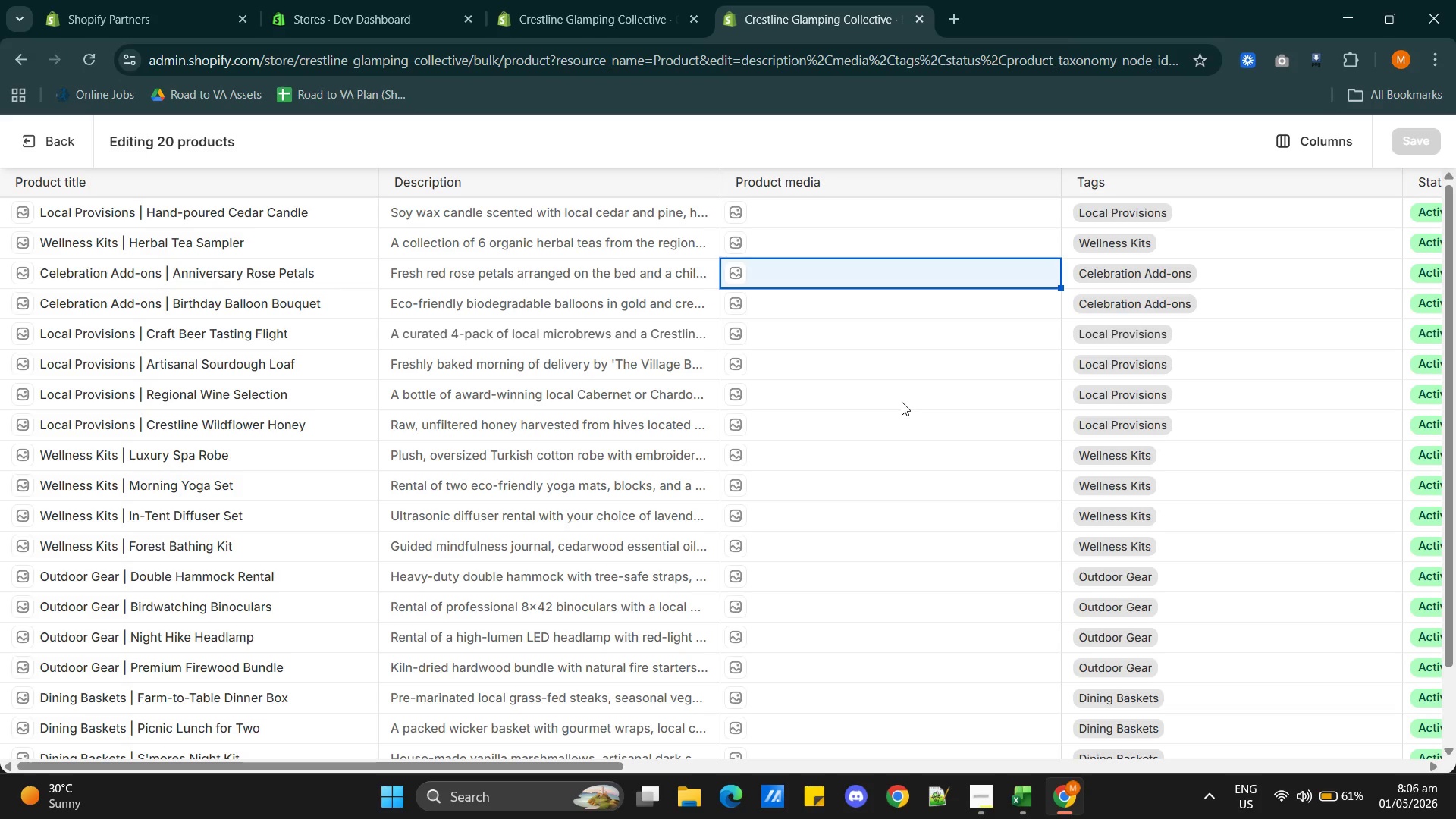 
wait(31.58)
 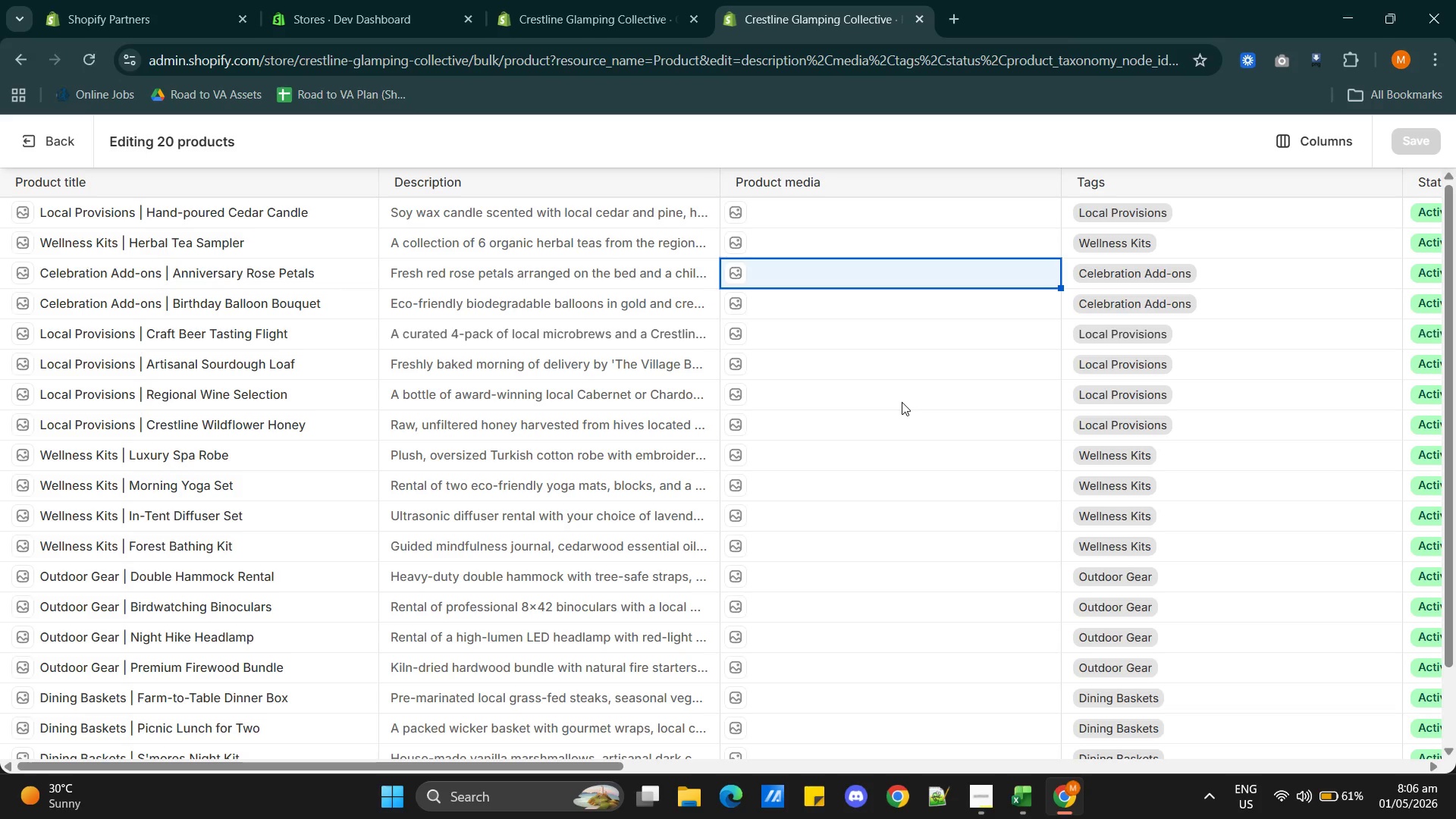 
key(CapsLock)
 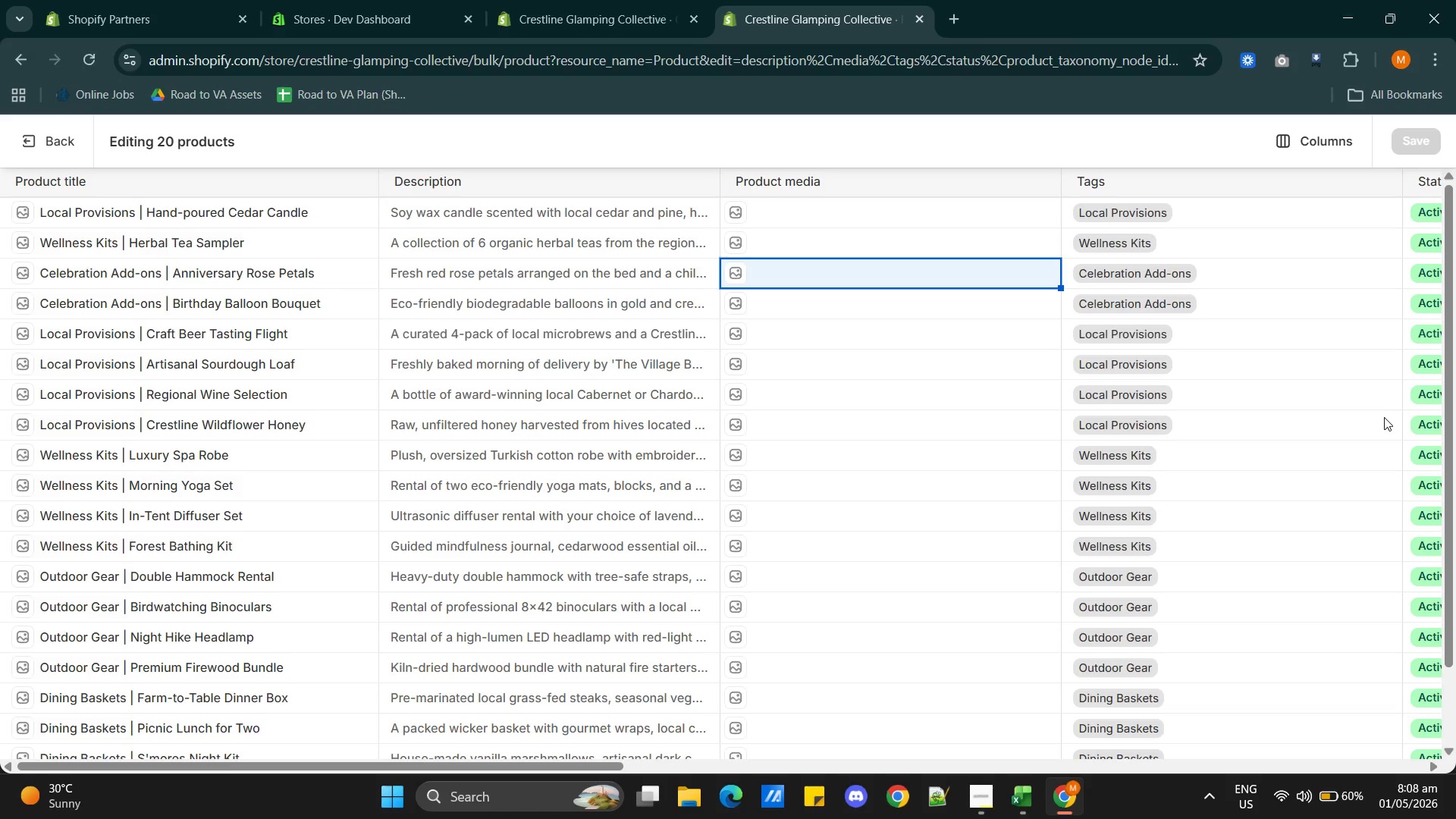 
wait(159.05)
 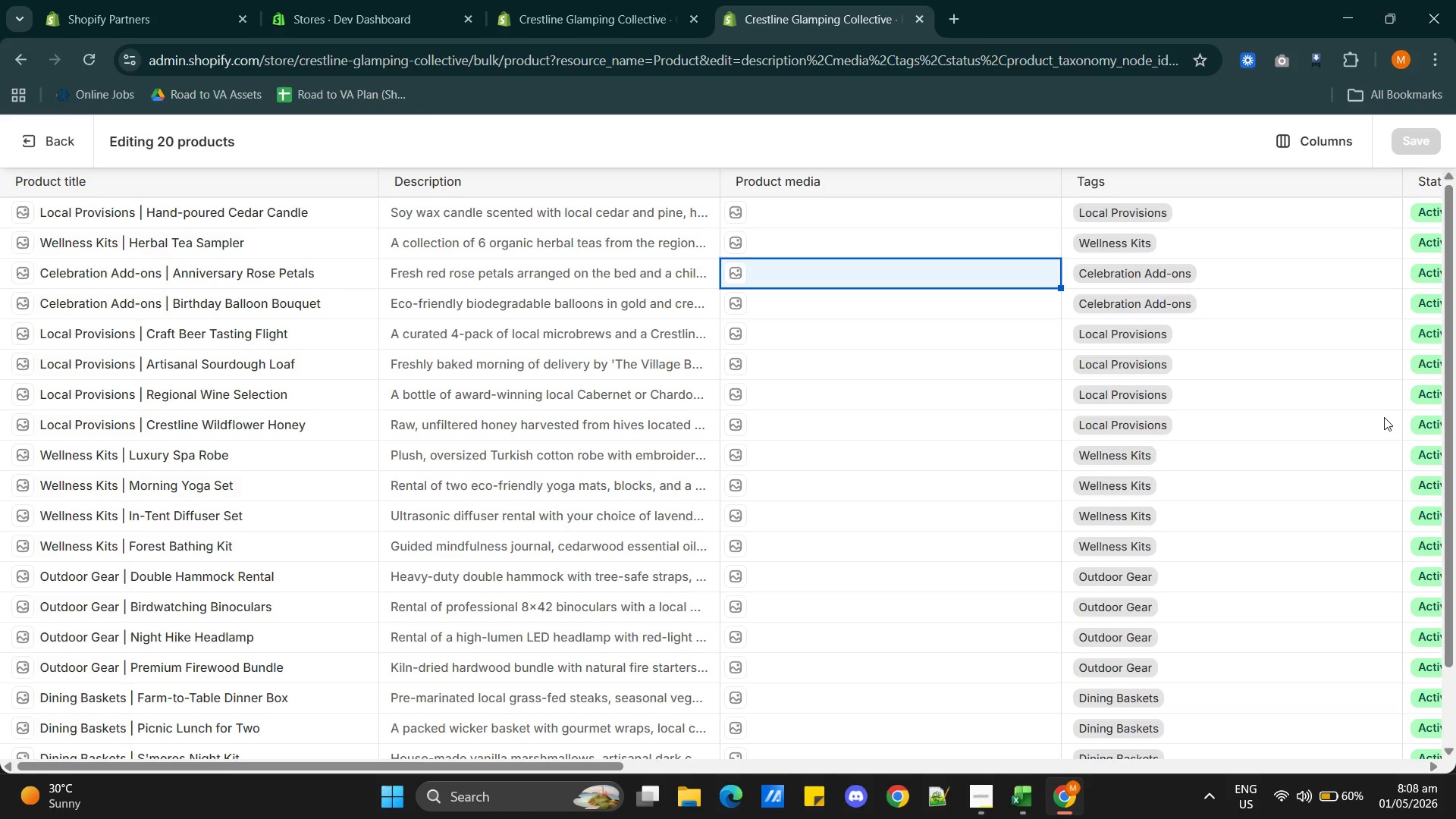 
scroll: coordinate [786, 682], scroll_direction: down, amount: 5.0
 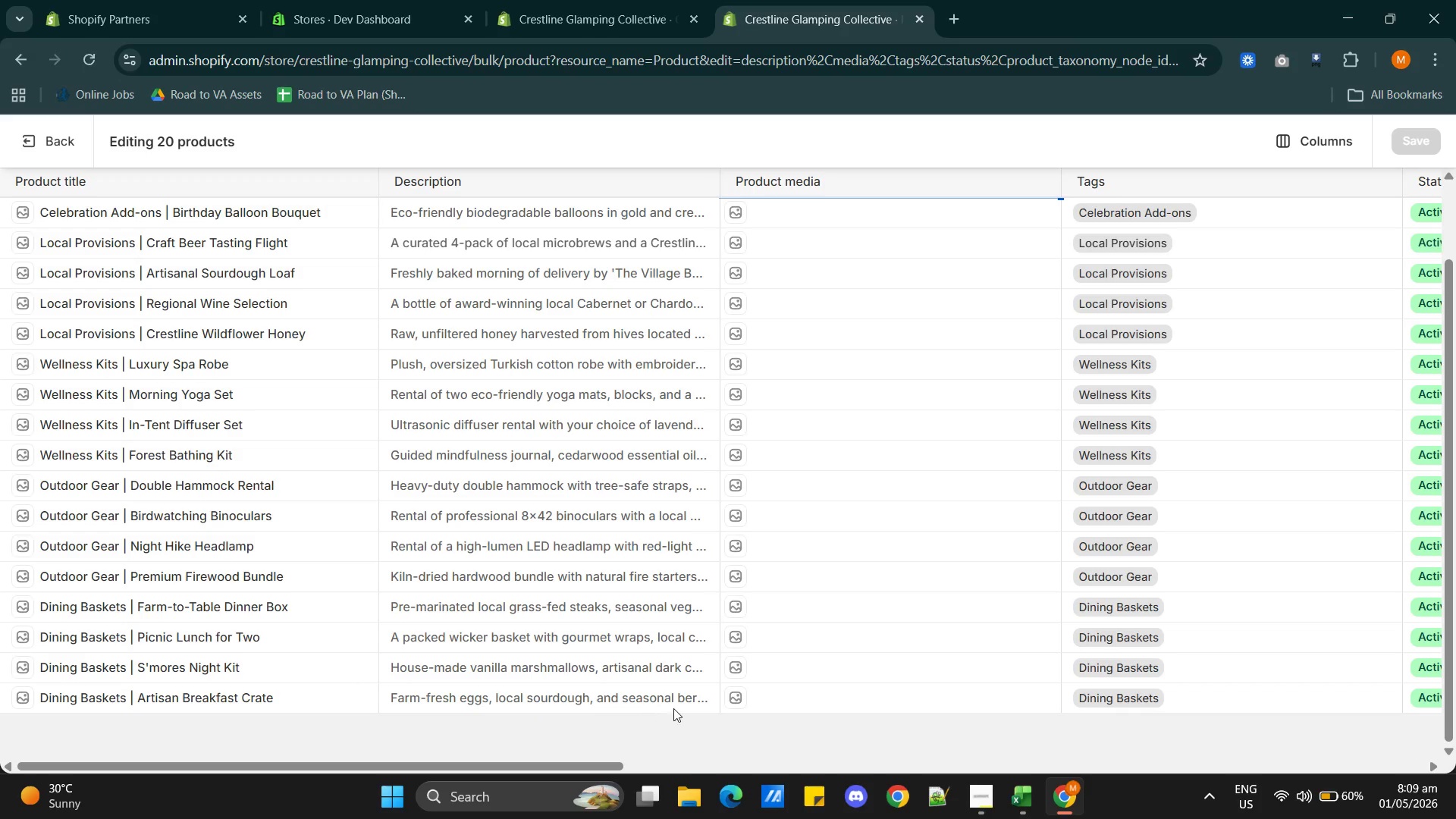 
left_click([978, 786])